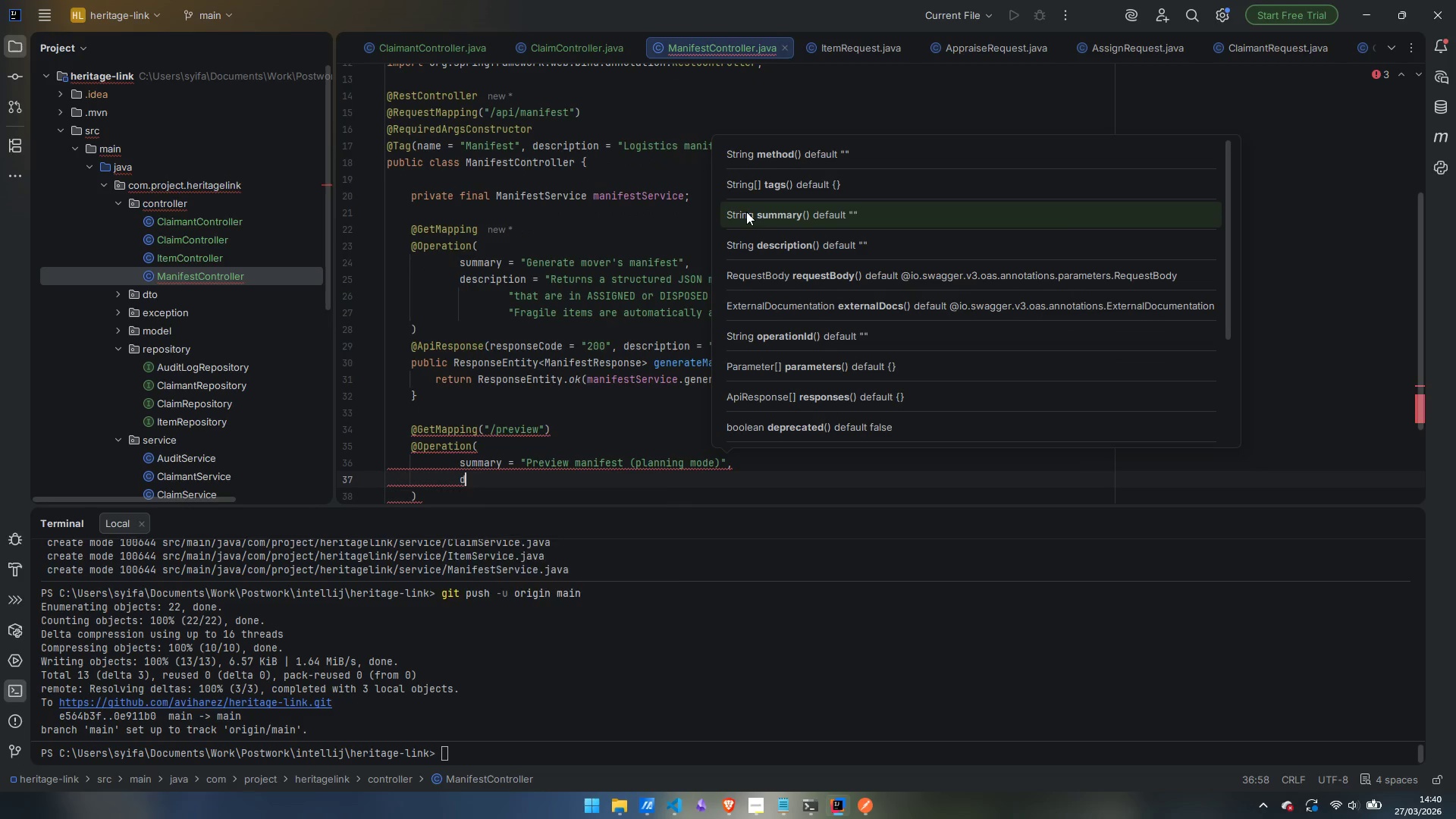 
type(desc)
 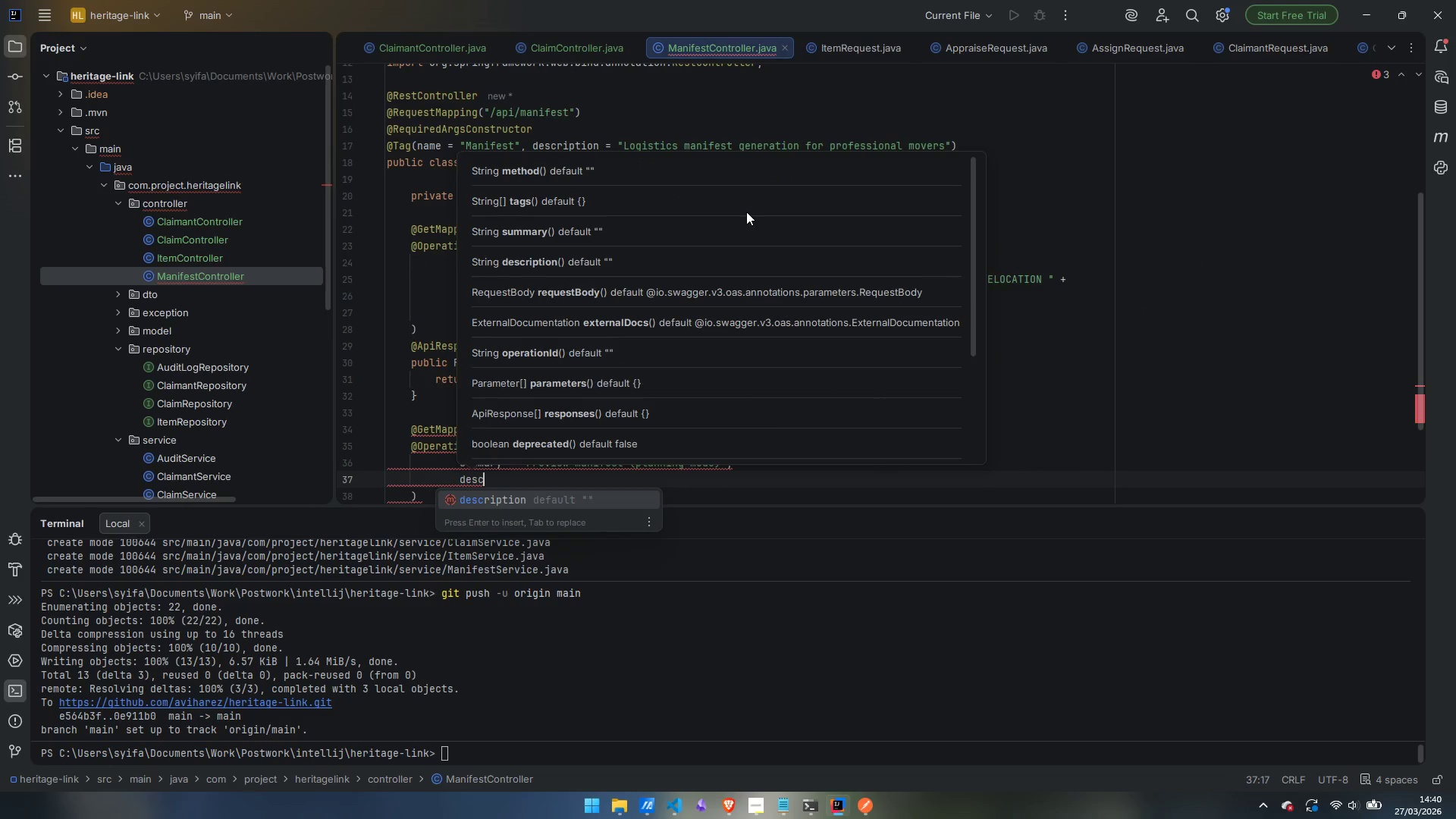 
key(Enter)
 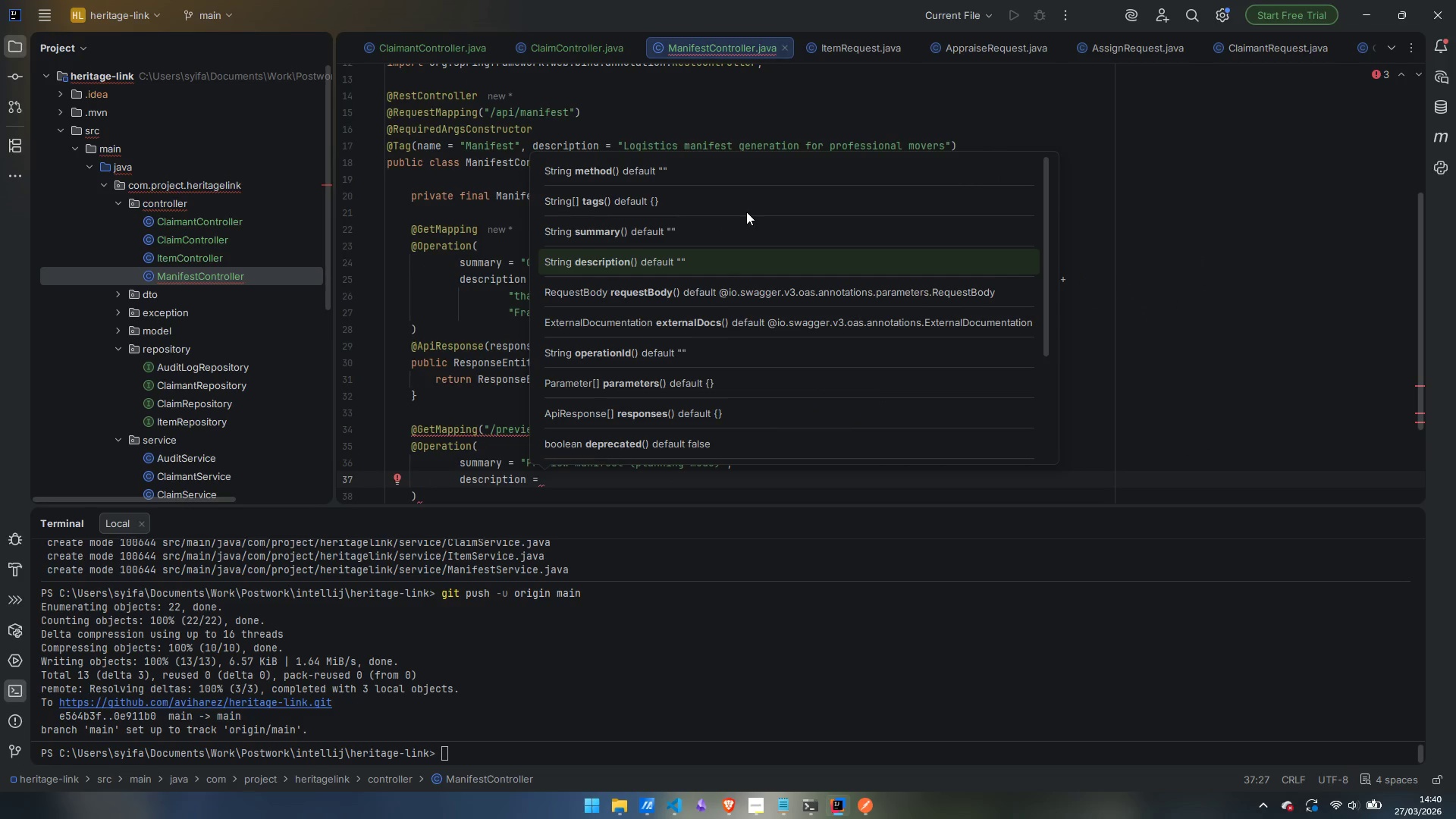 
type("Reu)
key(Backspace)
type(turns all items with RELOCATION disposition regr)
key(Backspace)
type(ardless of workflow status. )
 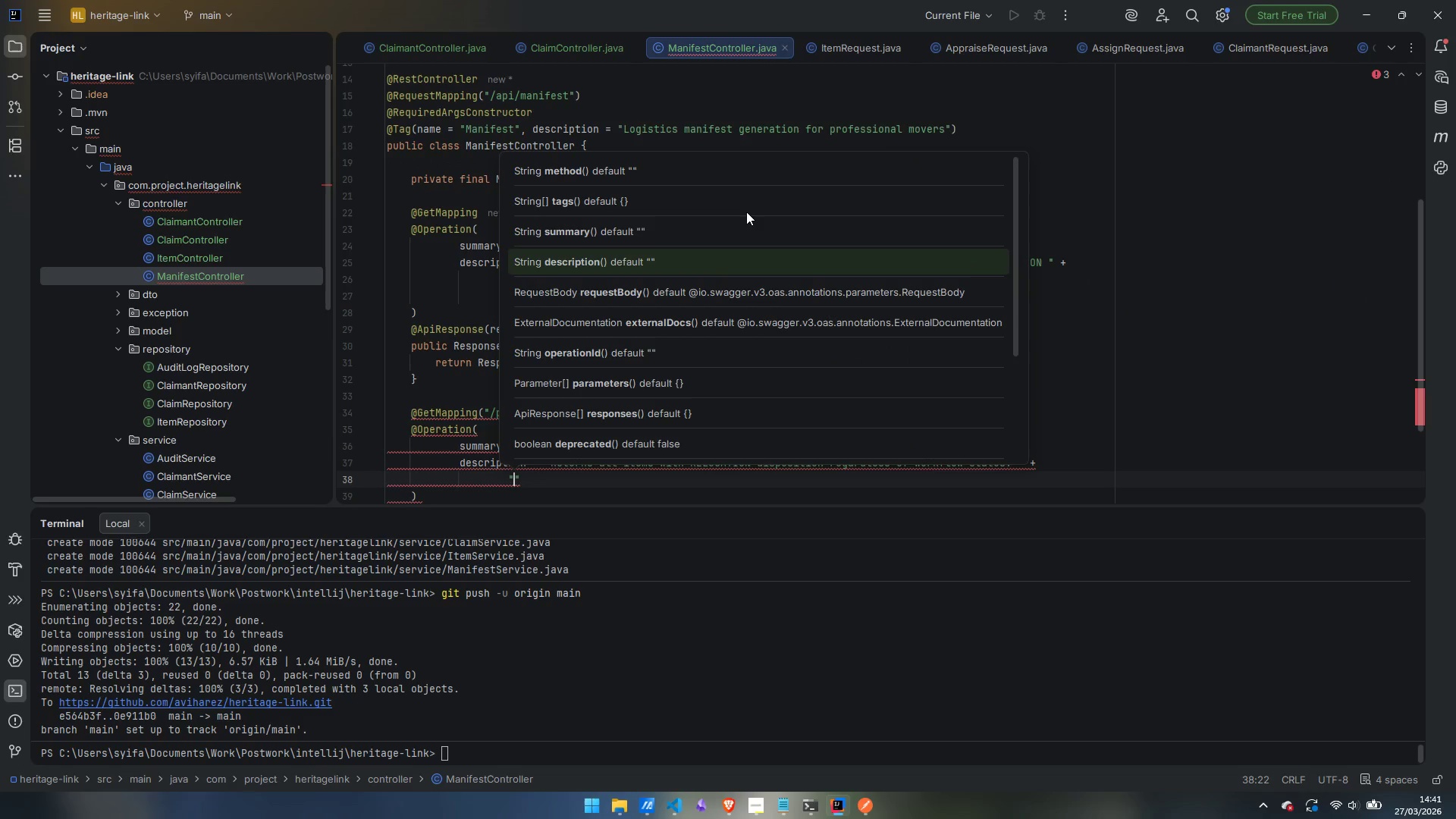 
 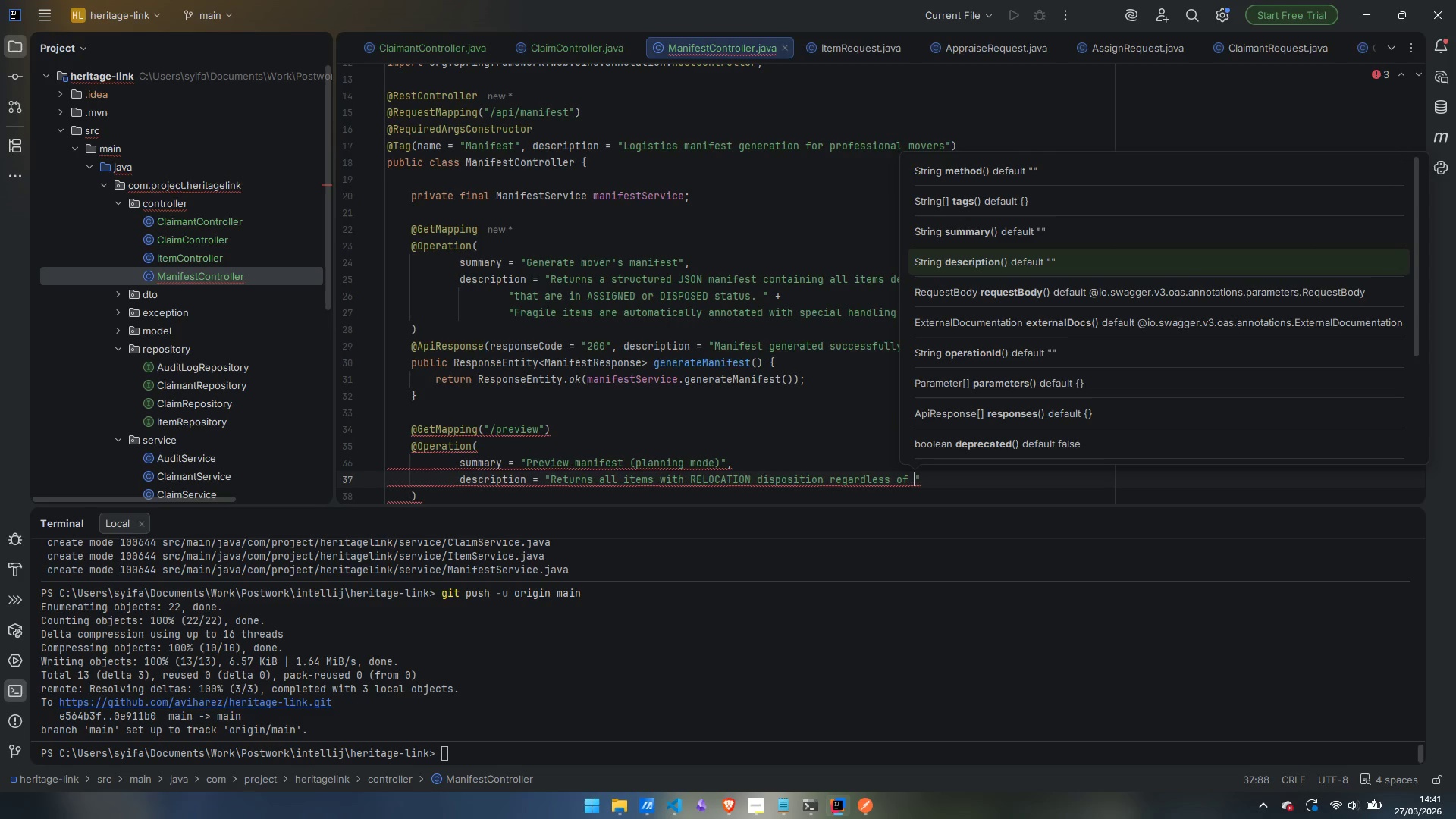 
key(Enter)
 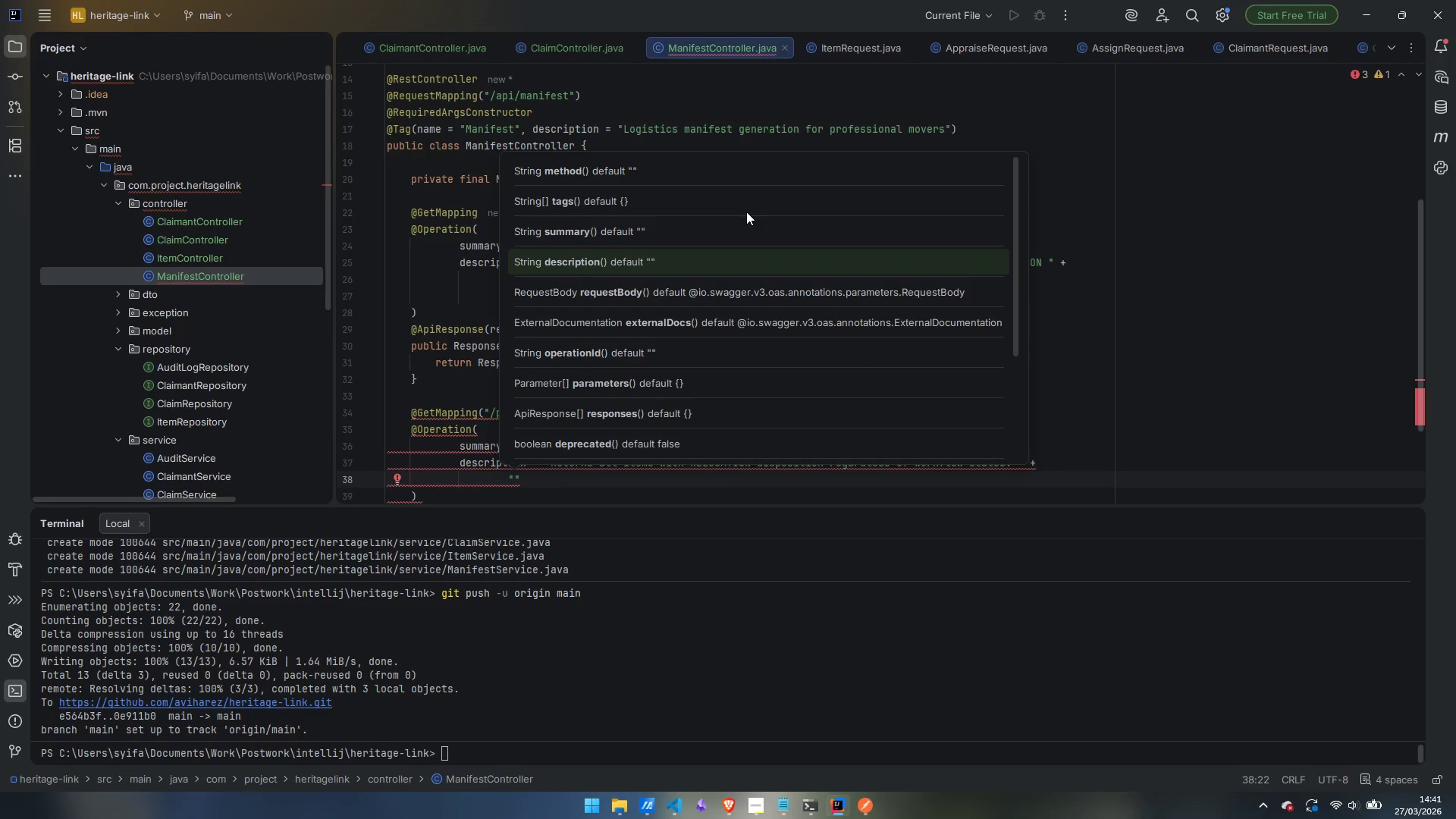 
type(Use this t)
key(Backspace)
type(for early )
key(Backspace)
type(-stagelogisticsplannign )
key(Backspace)
key(Backspace)
key(Backspace)
type(ng before all items have been assigned.)
 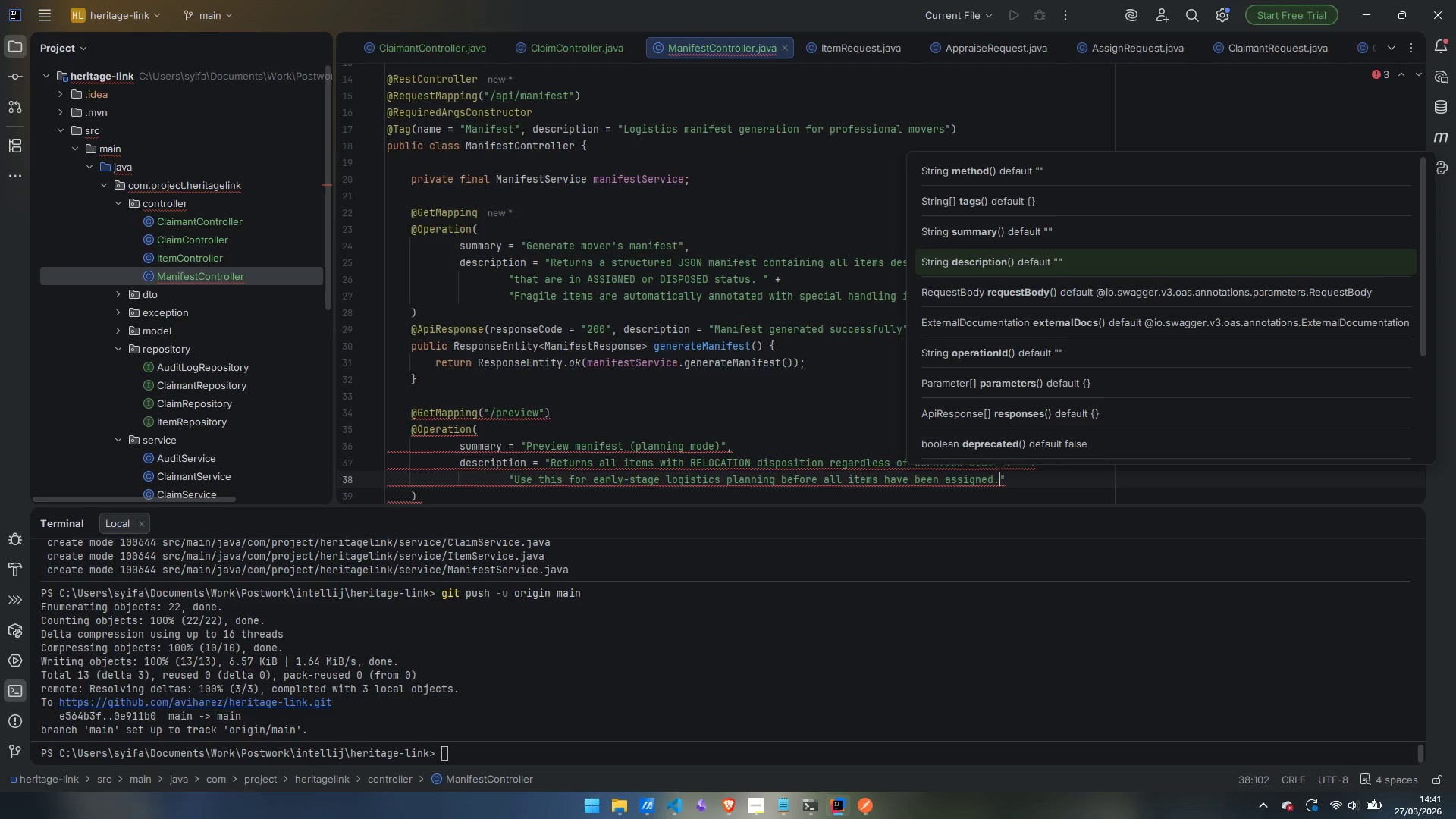 
key(ArrowDown)
 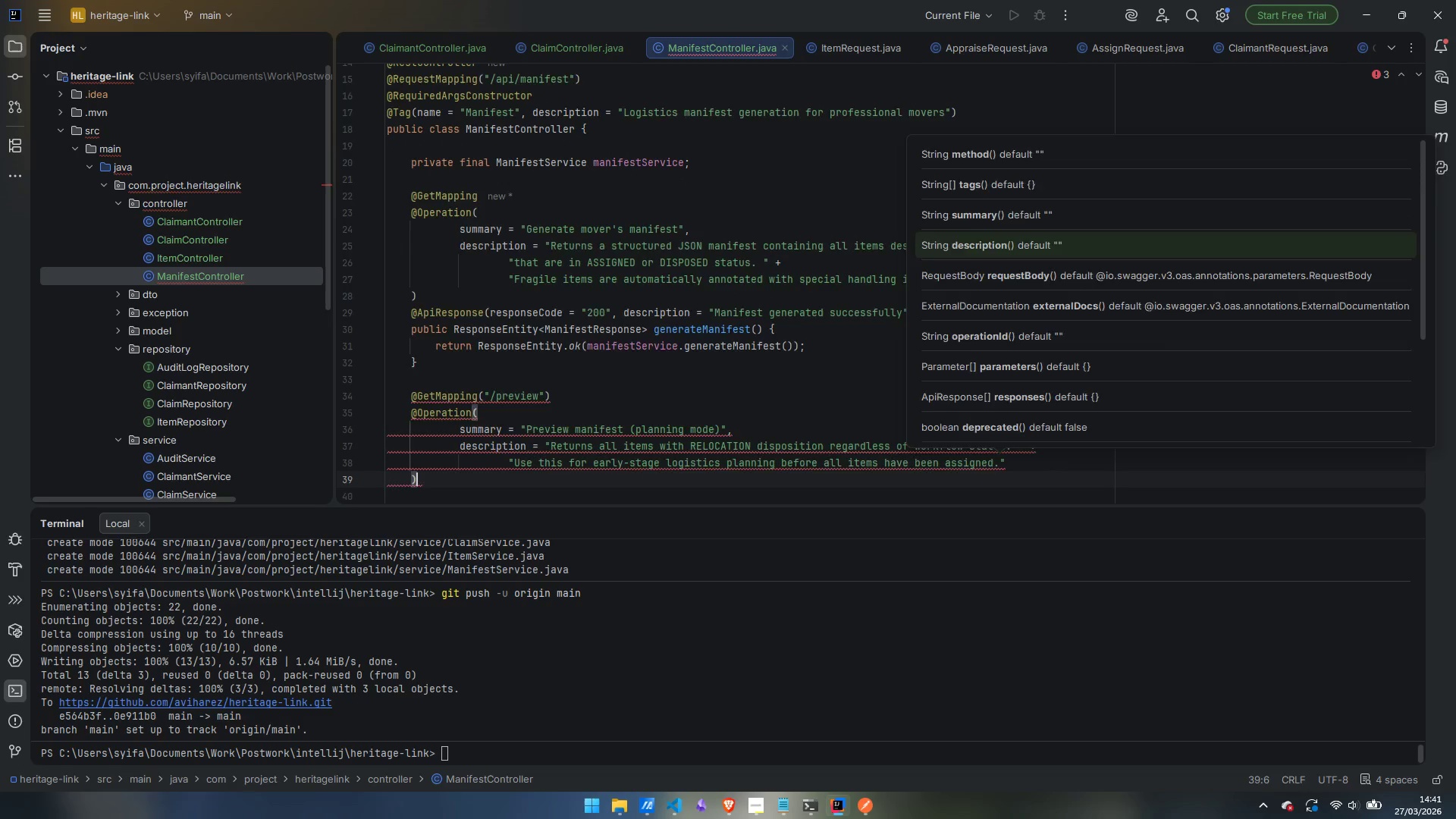 
key(Enter)
 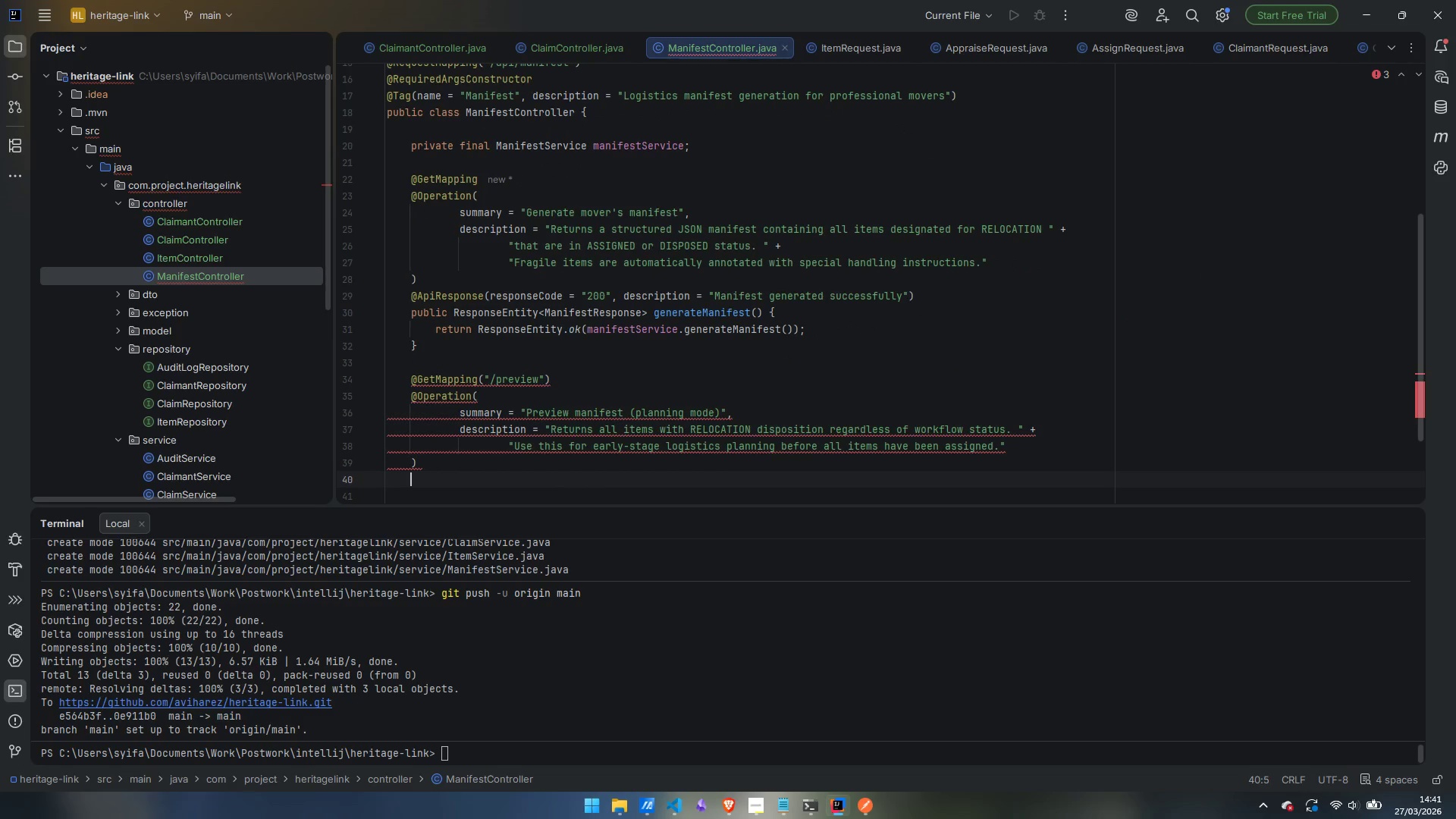 
type(@ApiRe)
 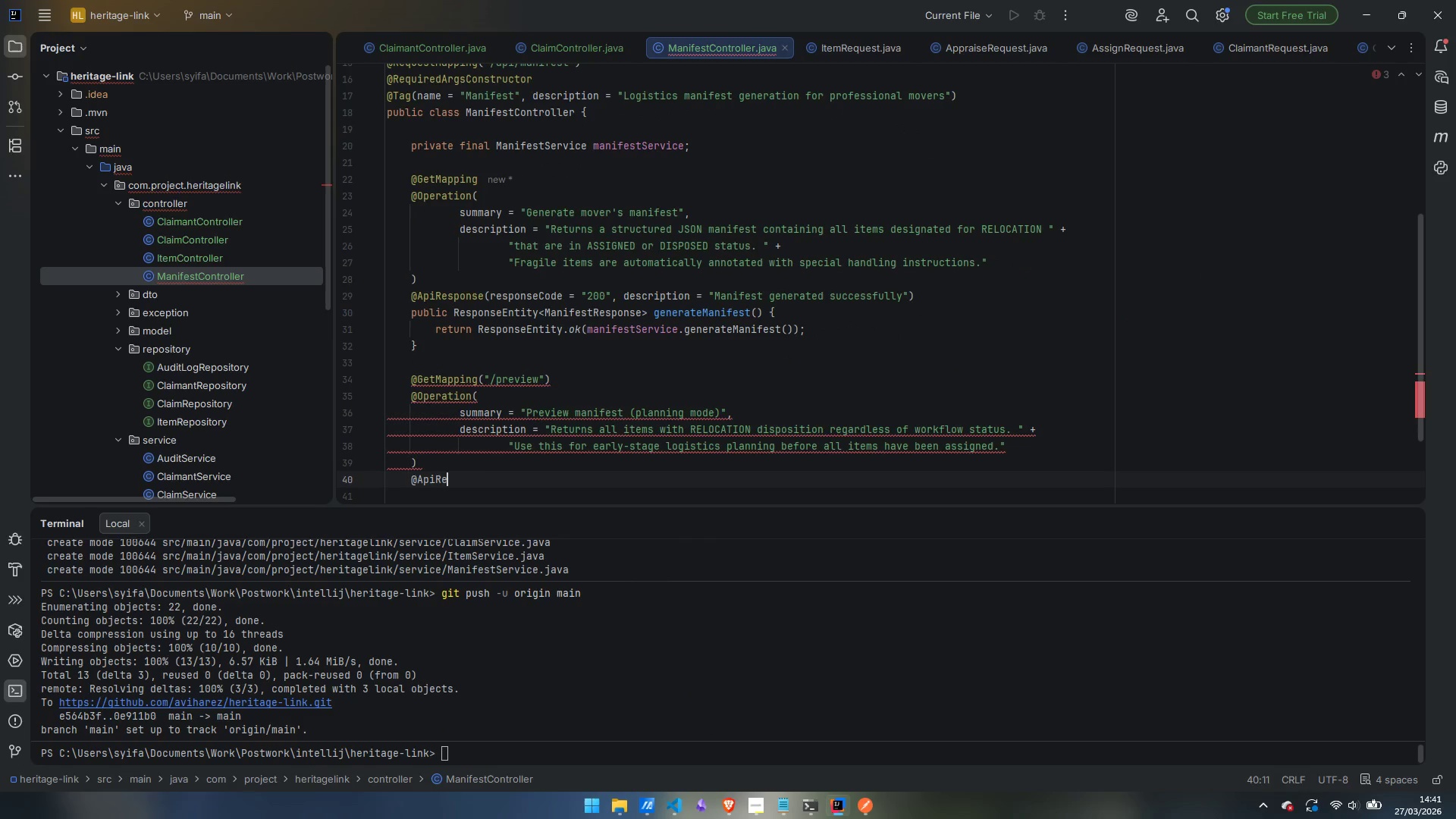 
key(Enter)
 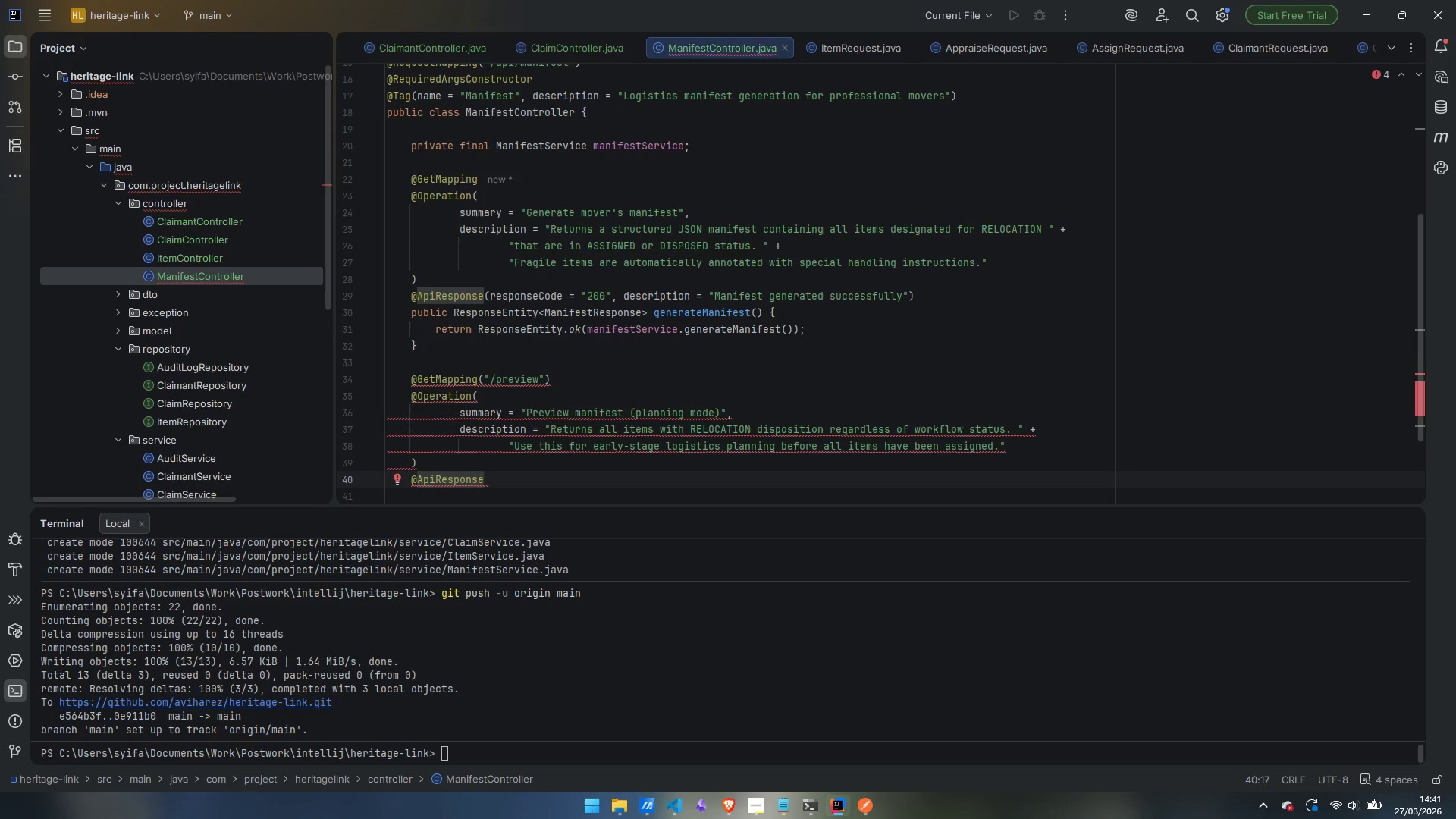 
wait(5.84)
 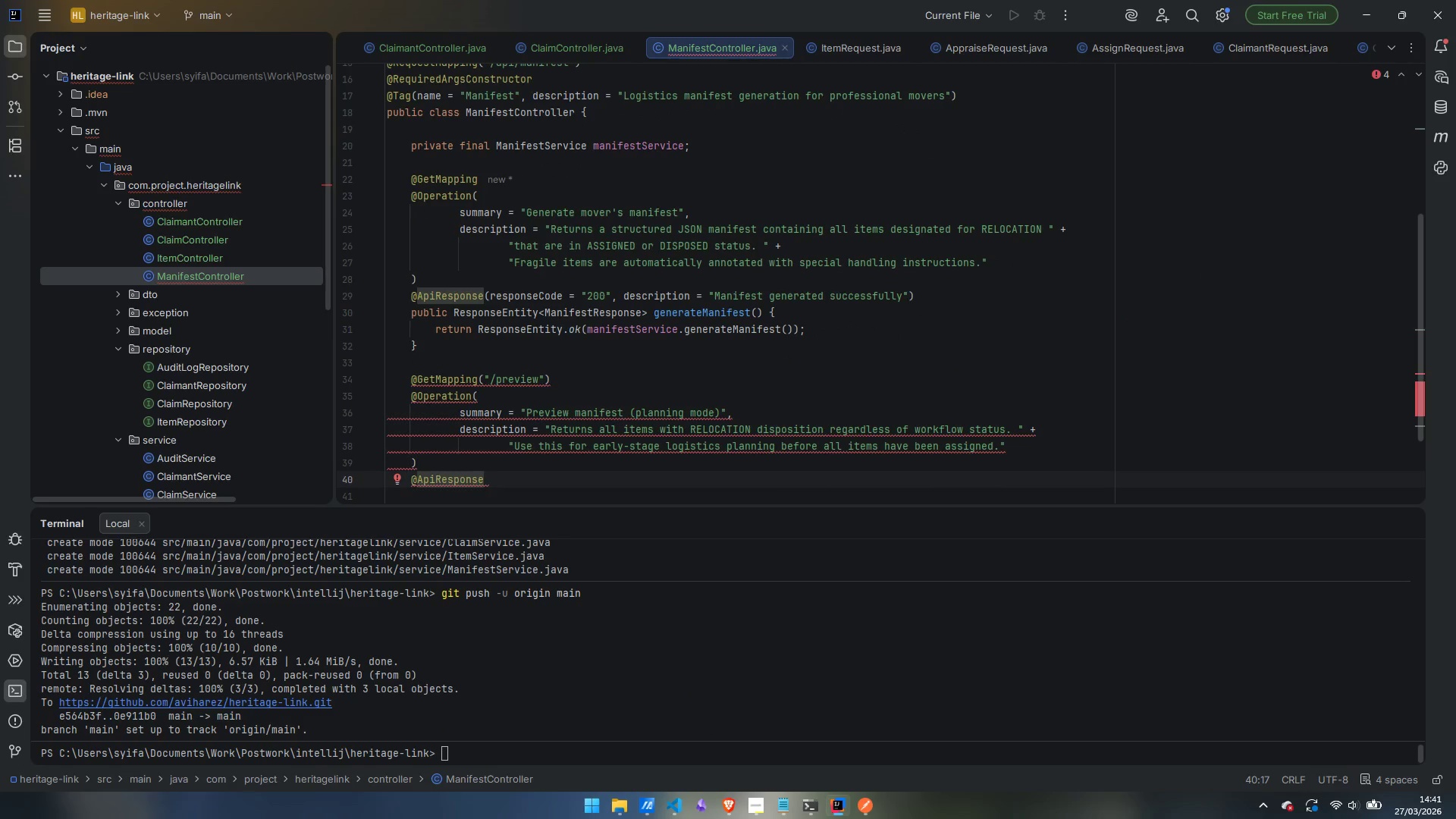 
type((repos)
key(Backspace)
key(Backspace)
key(Backspace)
type(spo)
 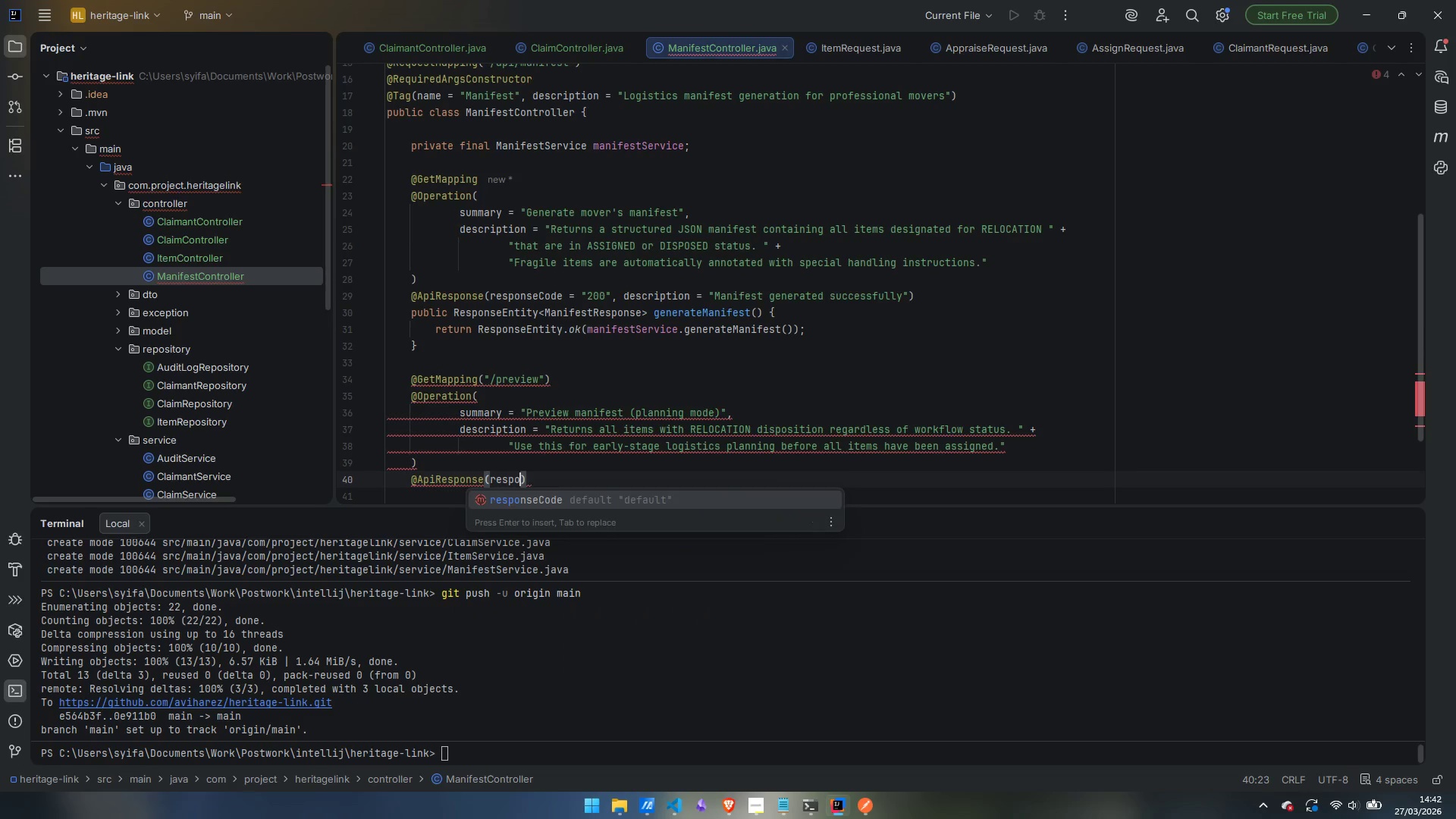 
key(Enter)
 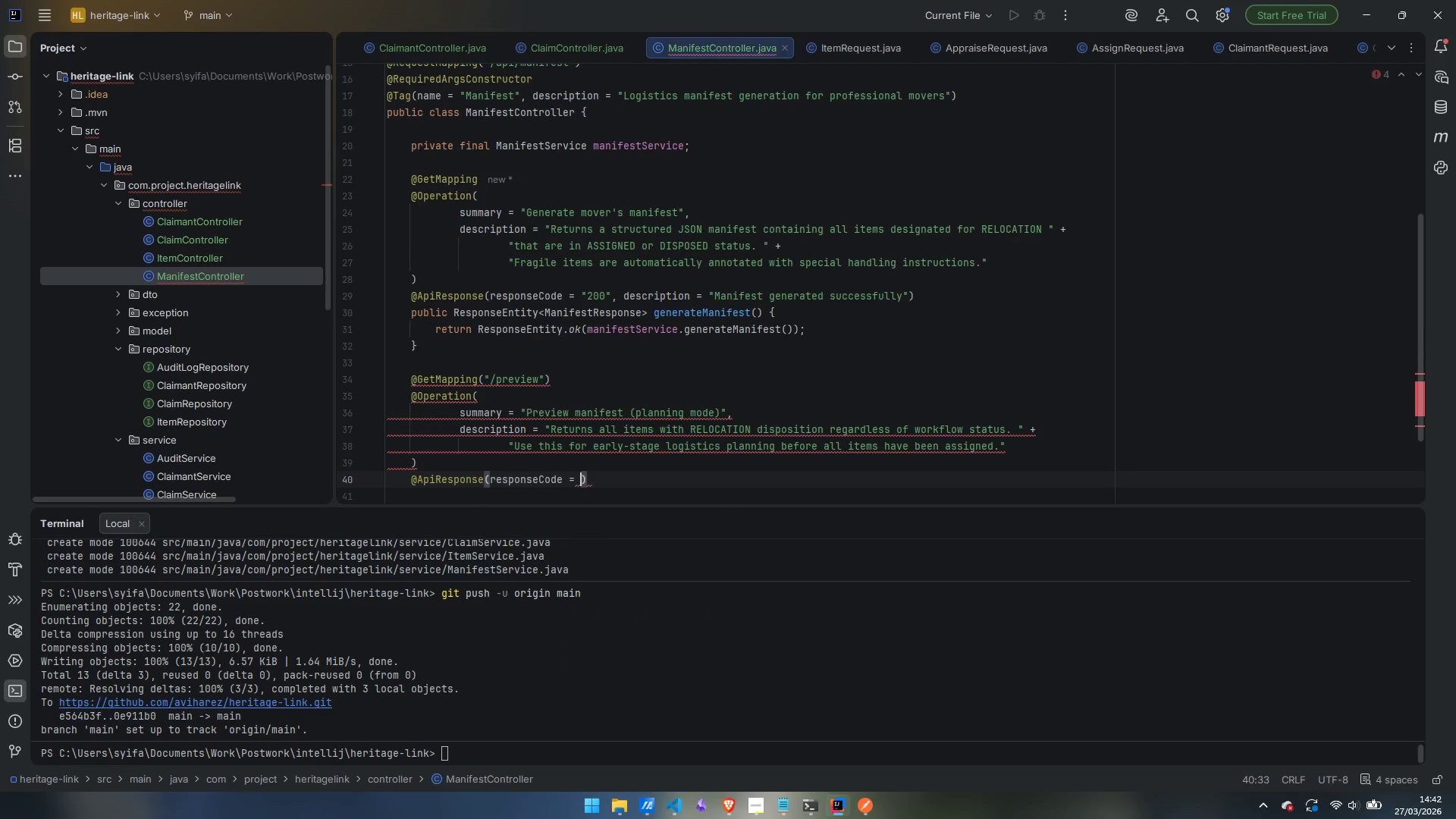 
type("200)
 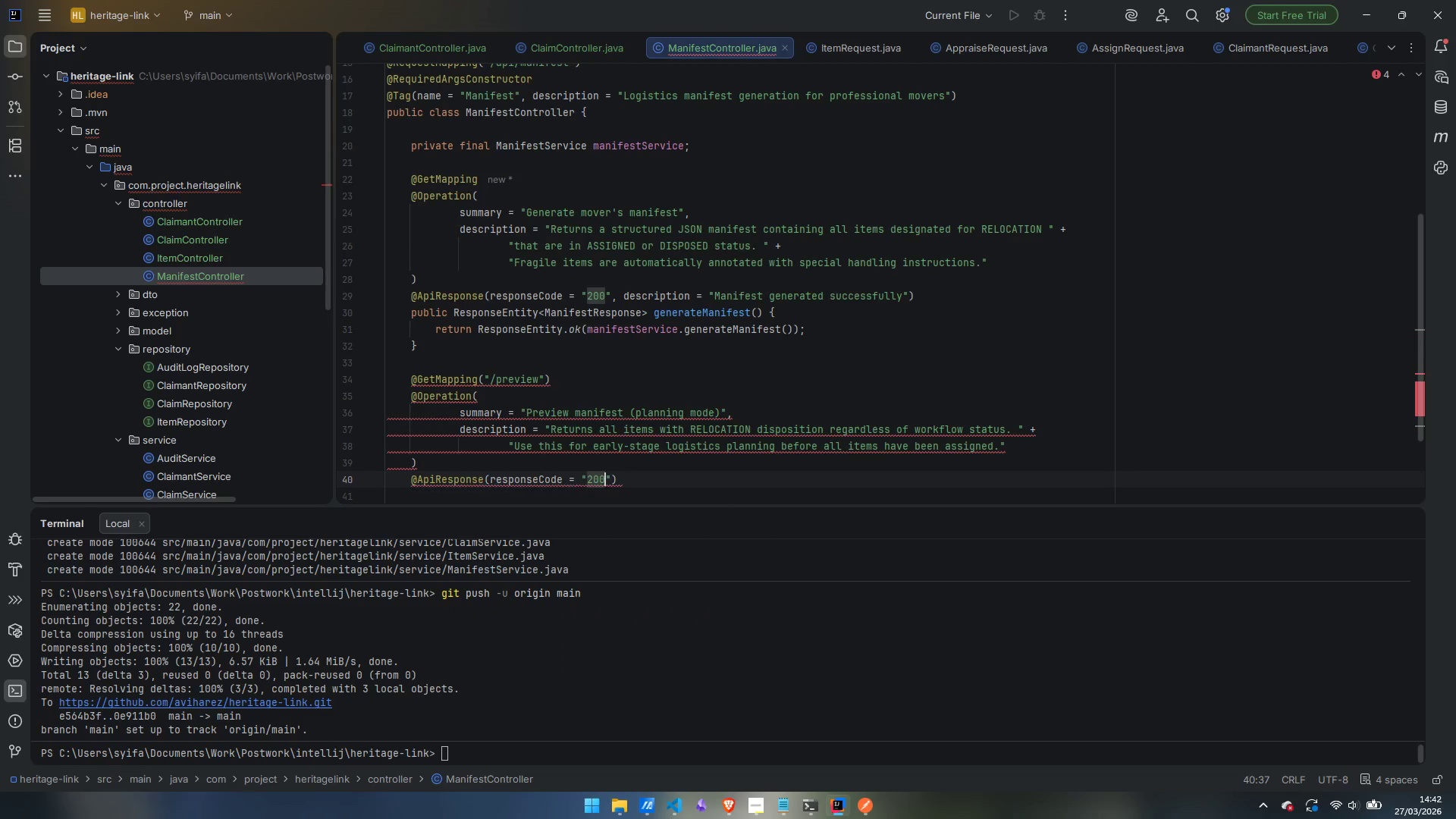 
key(ArrowRight)
 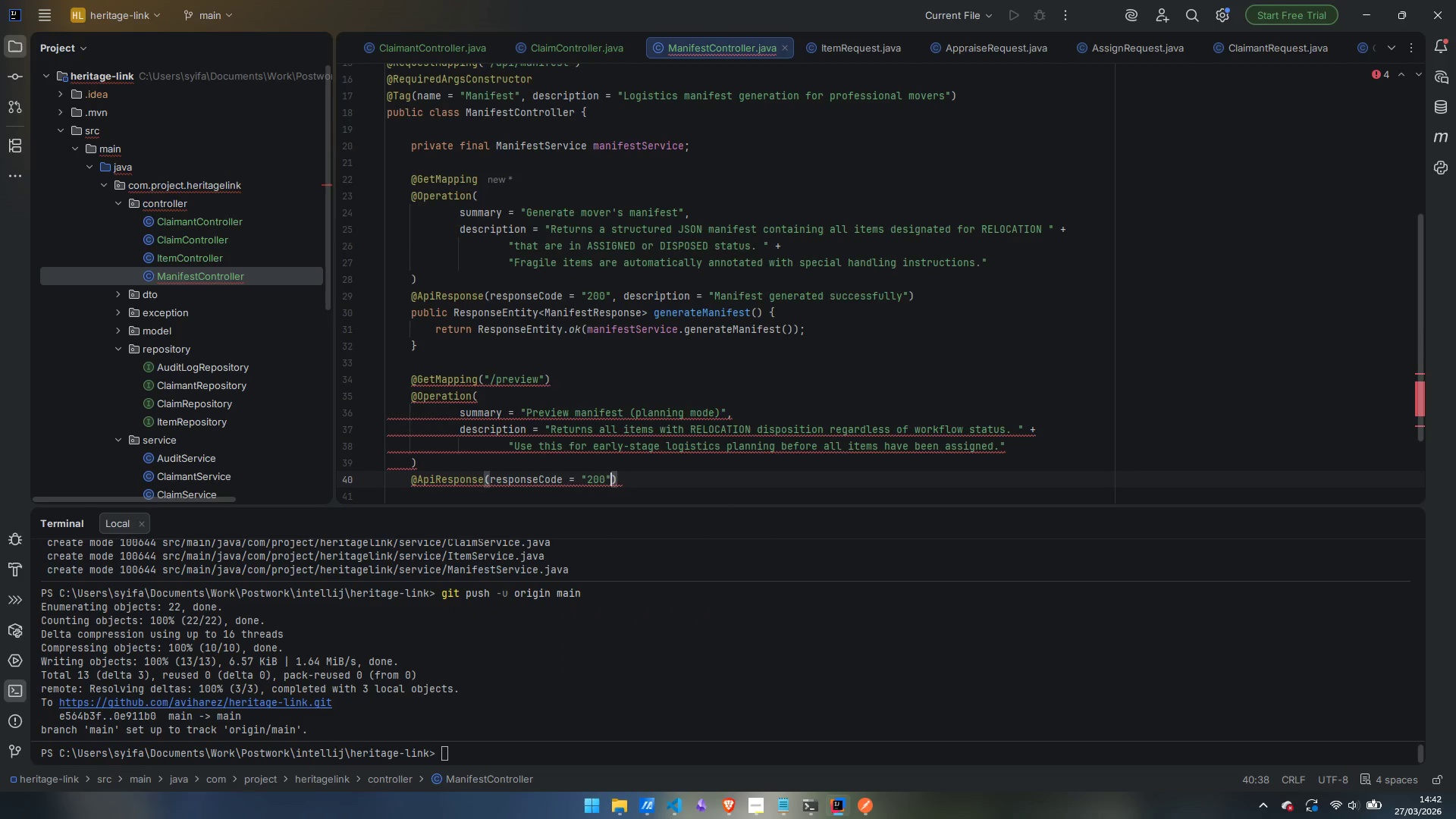 
type(, desc)
 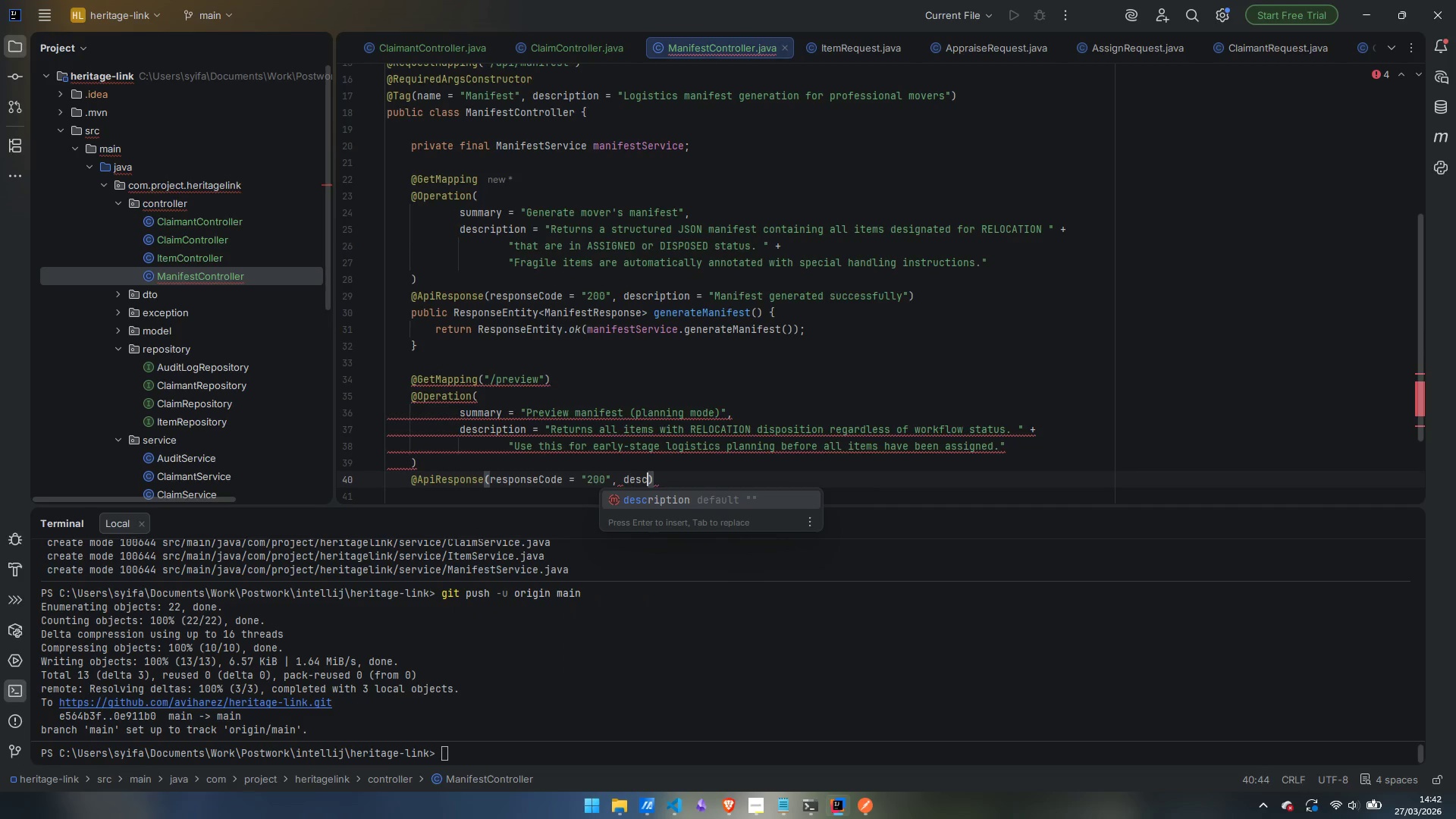 
key(Enter)
 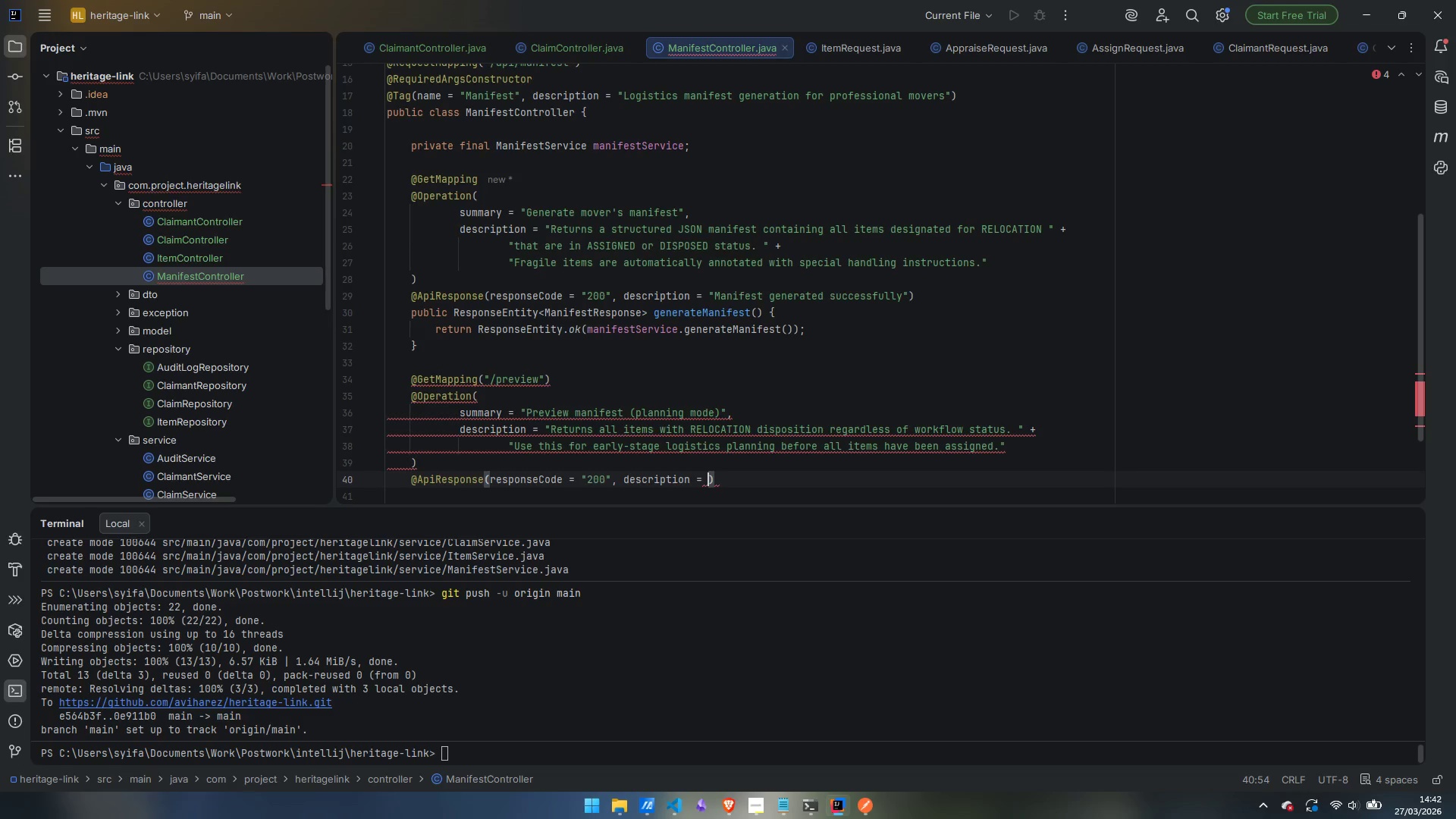 
type("PRevi)
key(Backspace)
key(Backspace)
key(Backspace)
key(Backspace)
type(review manifest generated successl)
key(Backspace)
type(fully)
 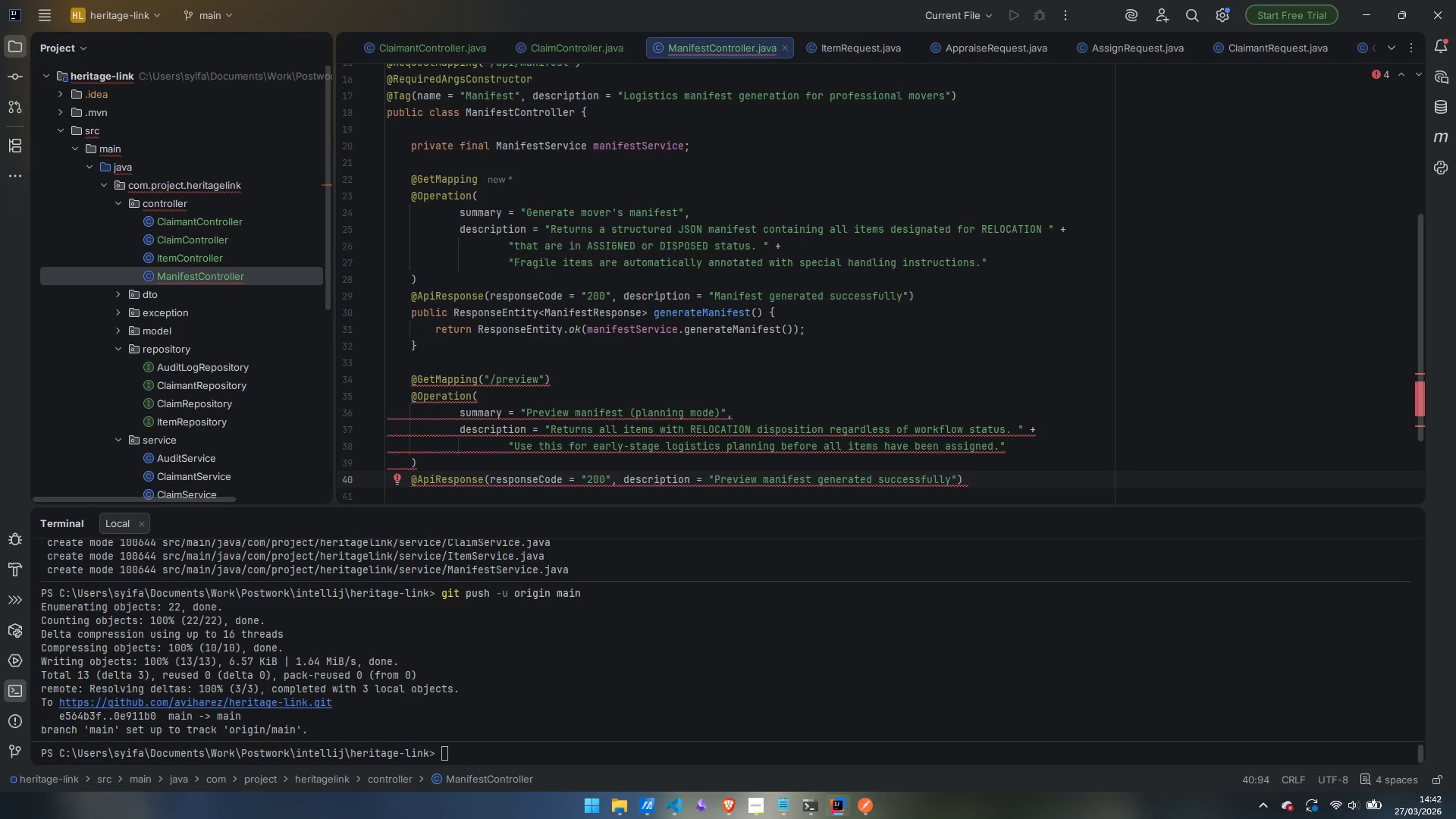 
key(ArrowRight)
 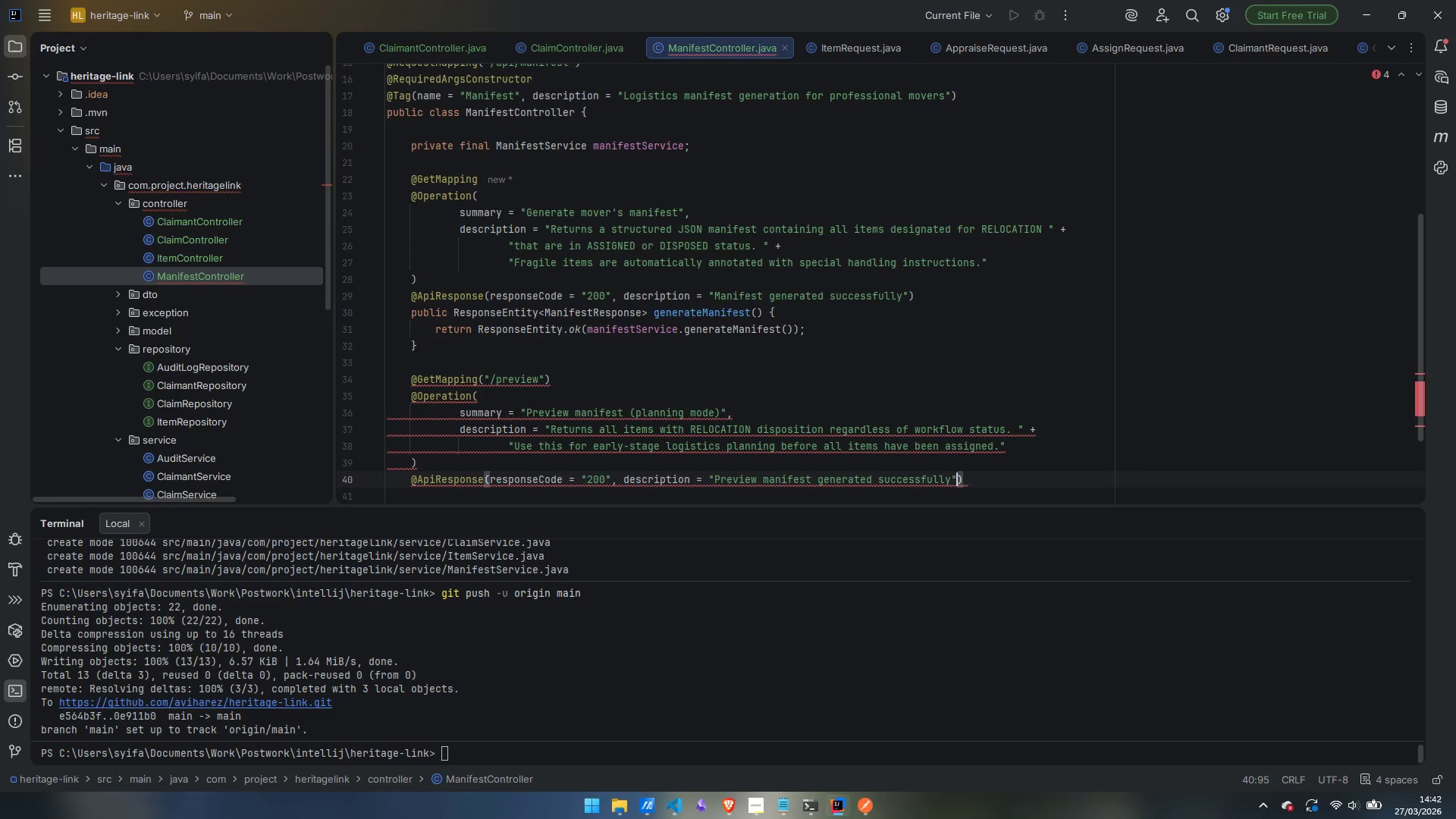 
key(ArrowRight)
 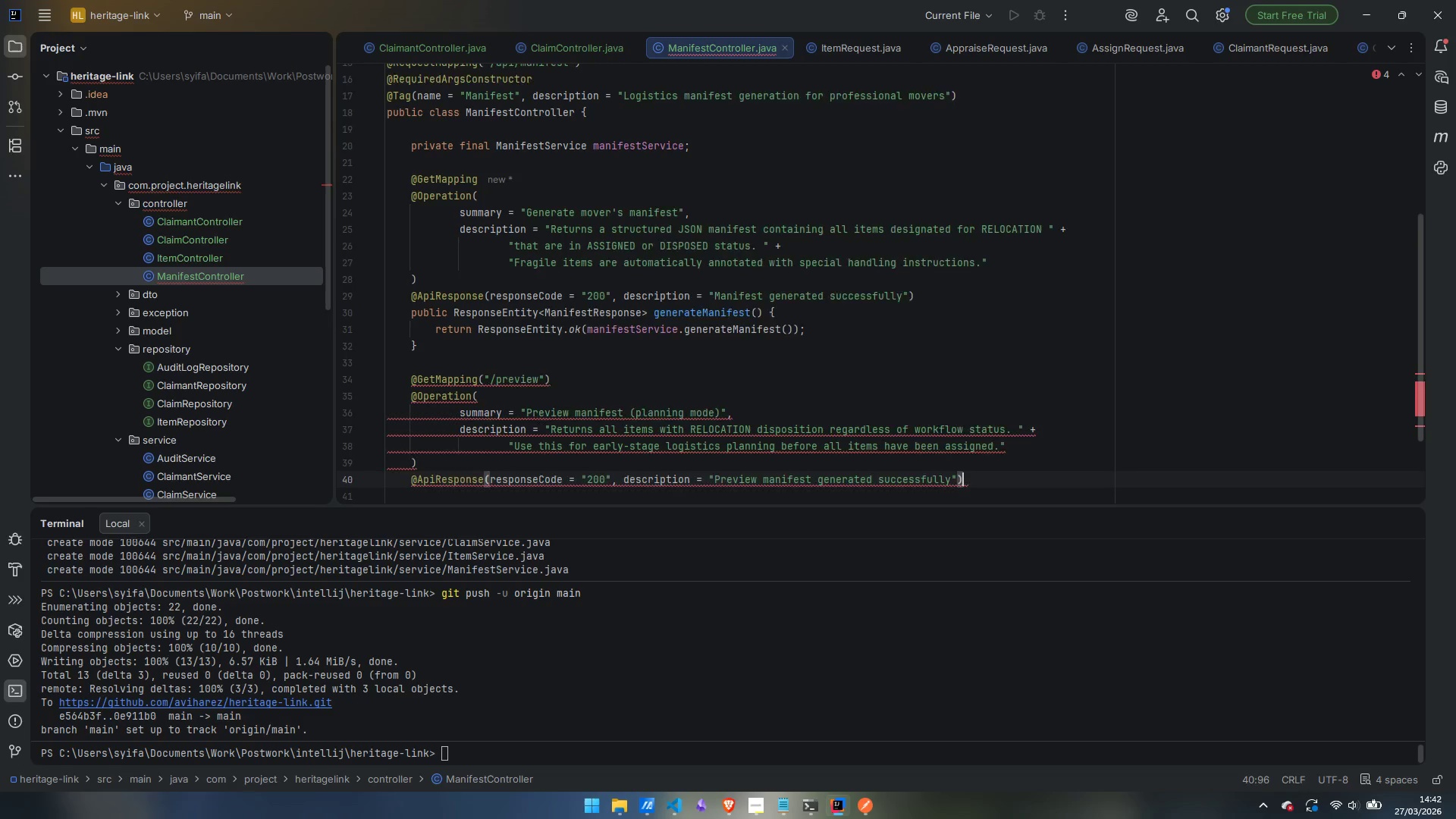 
key(Enter)
 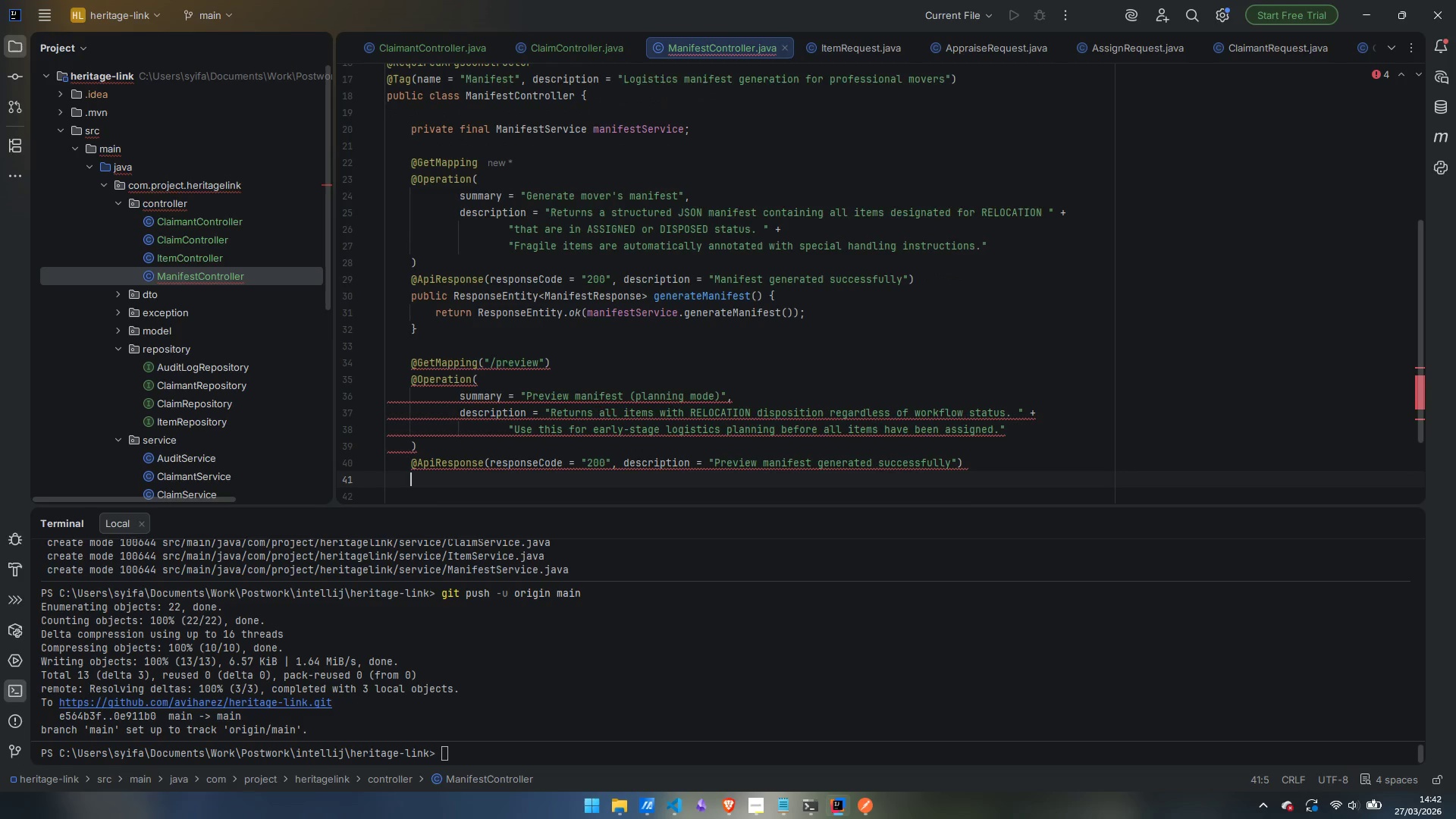 
hold_key(key=ShiftLeft, duration=0.47)
 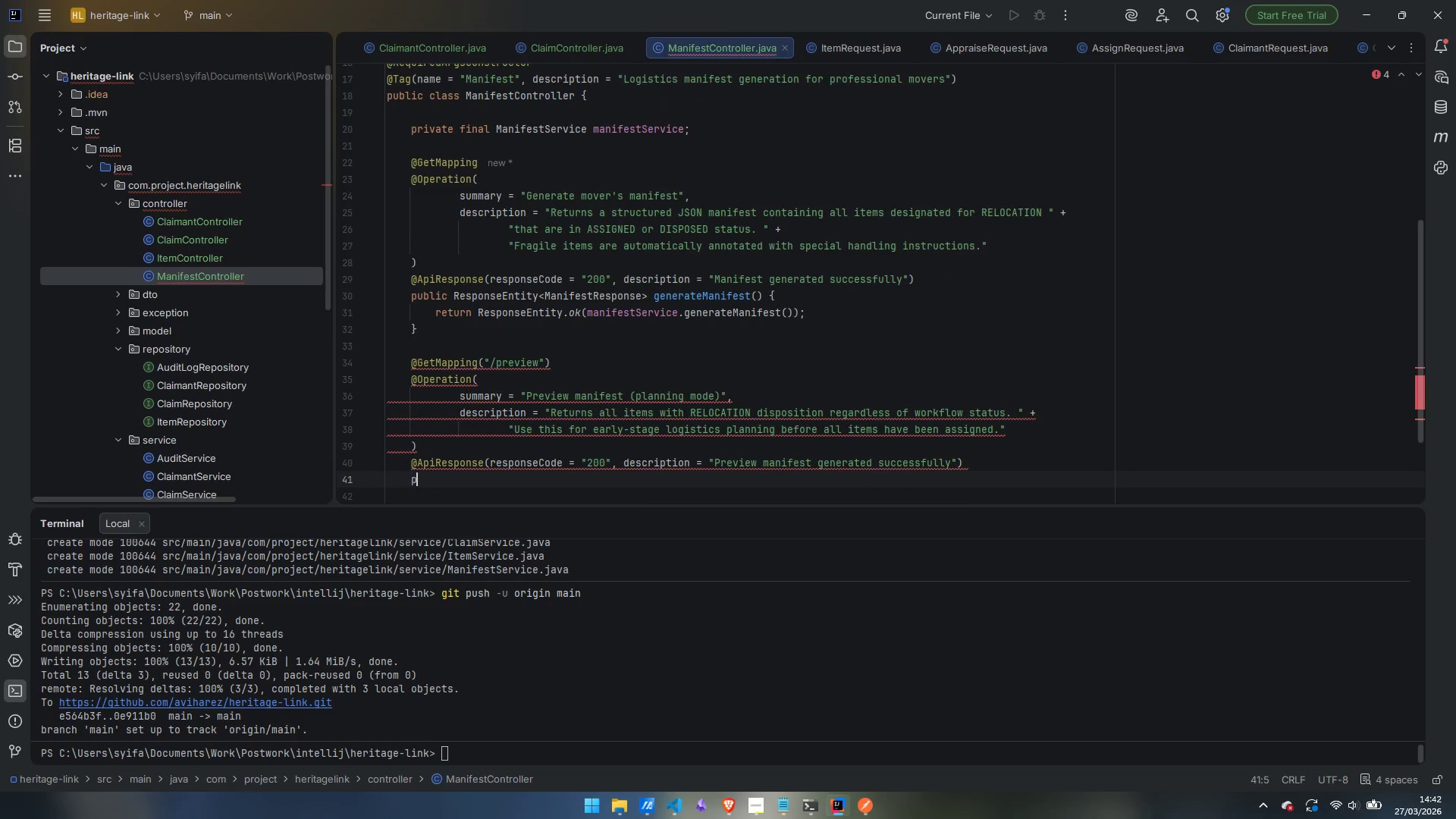 
type(public )
 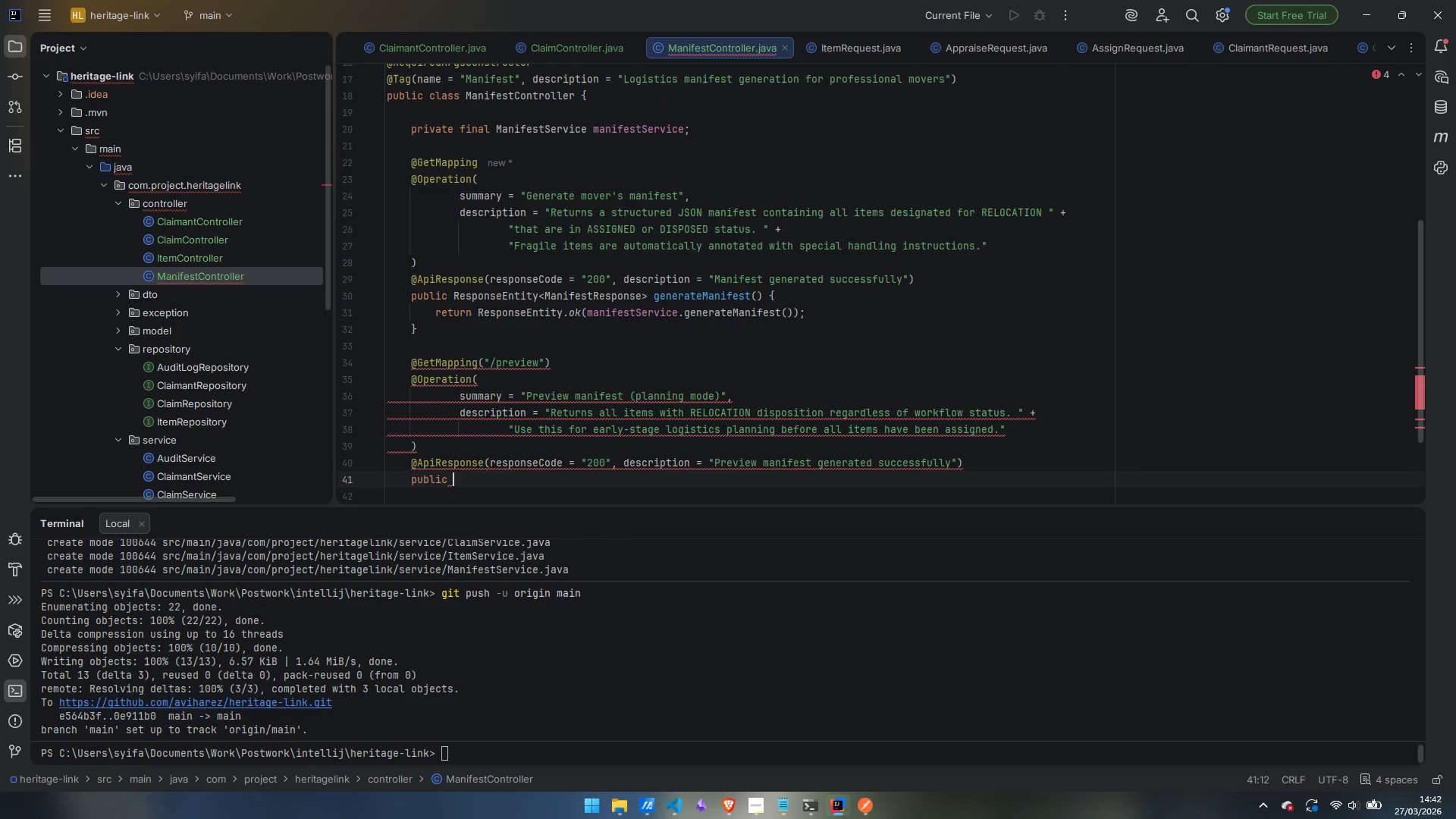 
hold_key(key=ShiftLeft, duration=1.5)
 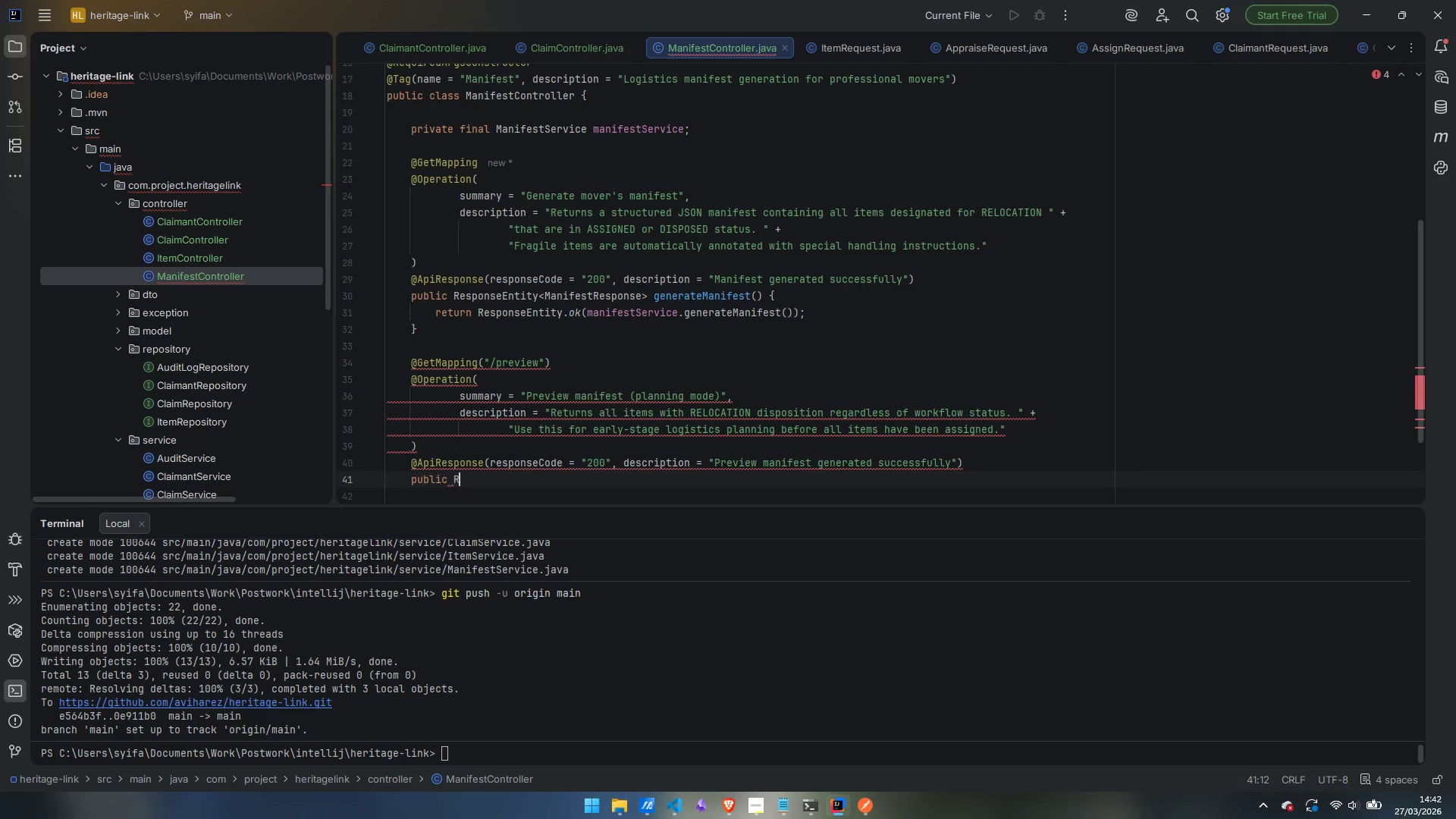 
type(Response)
 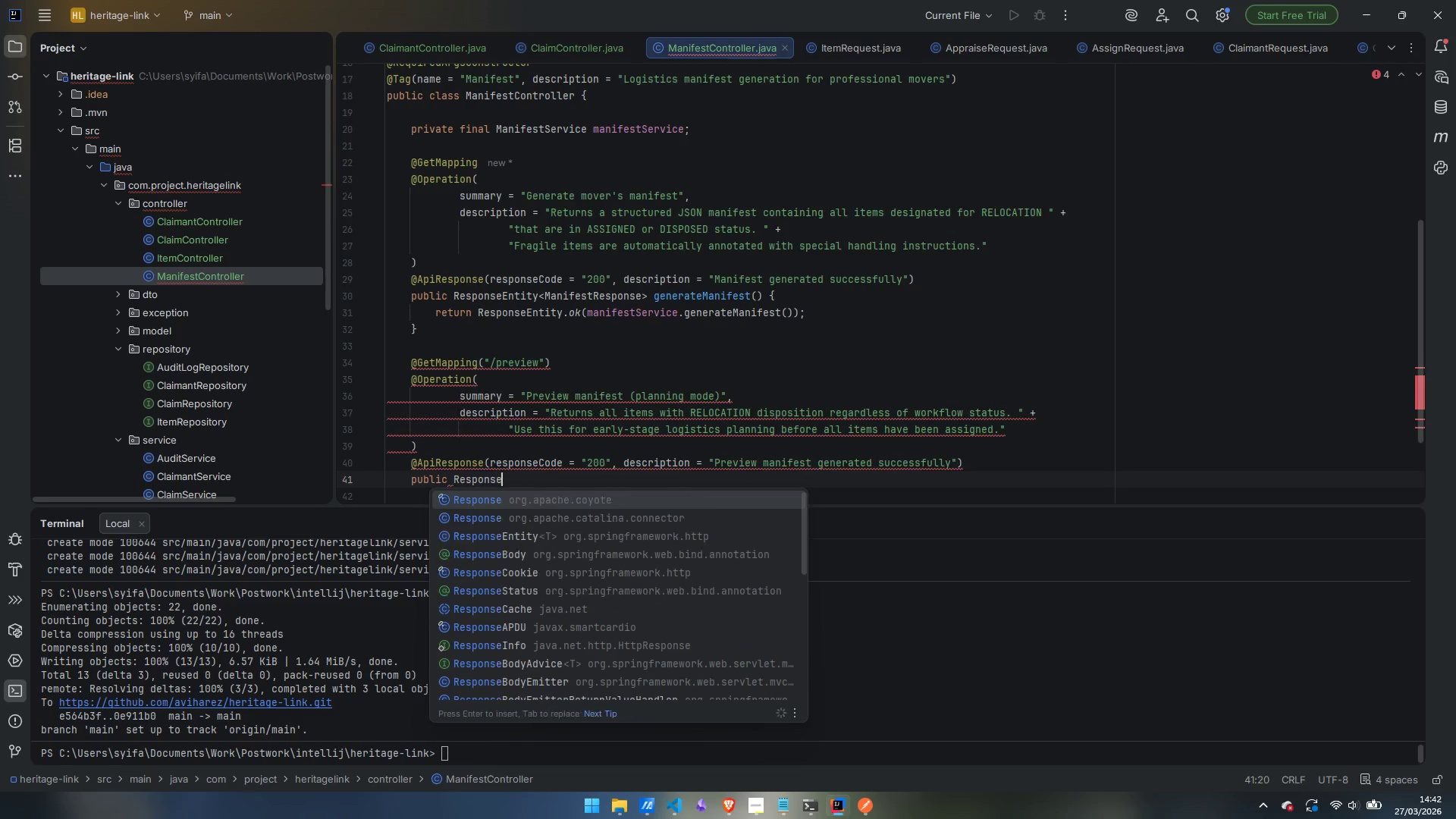 
key(Enter)
 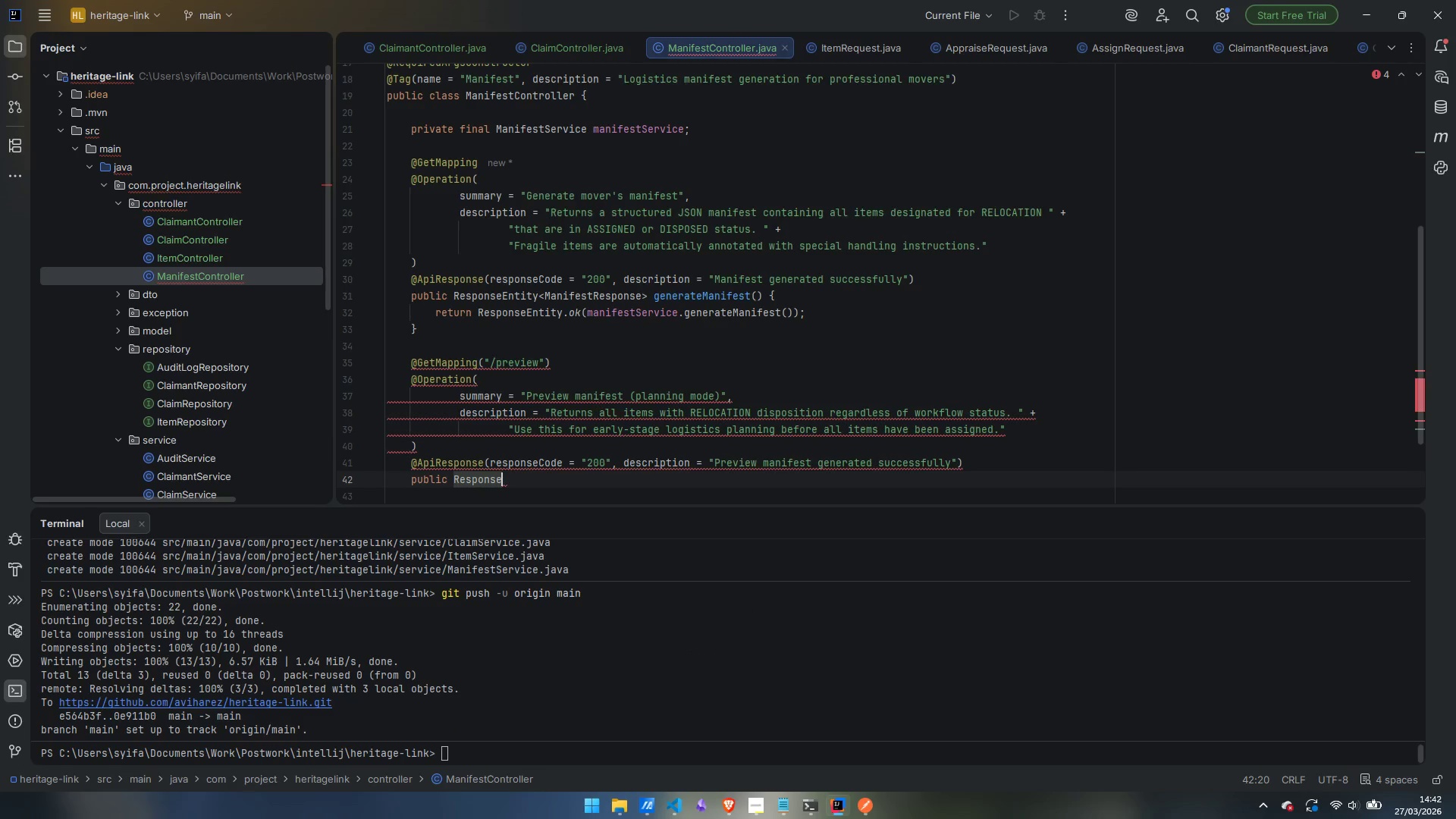 
key(Control+Z)
 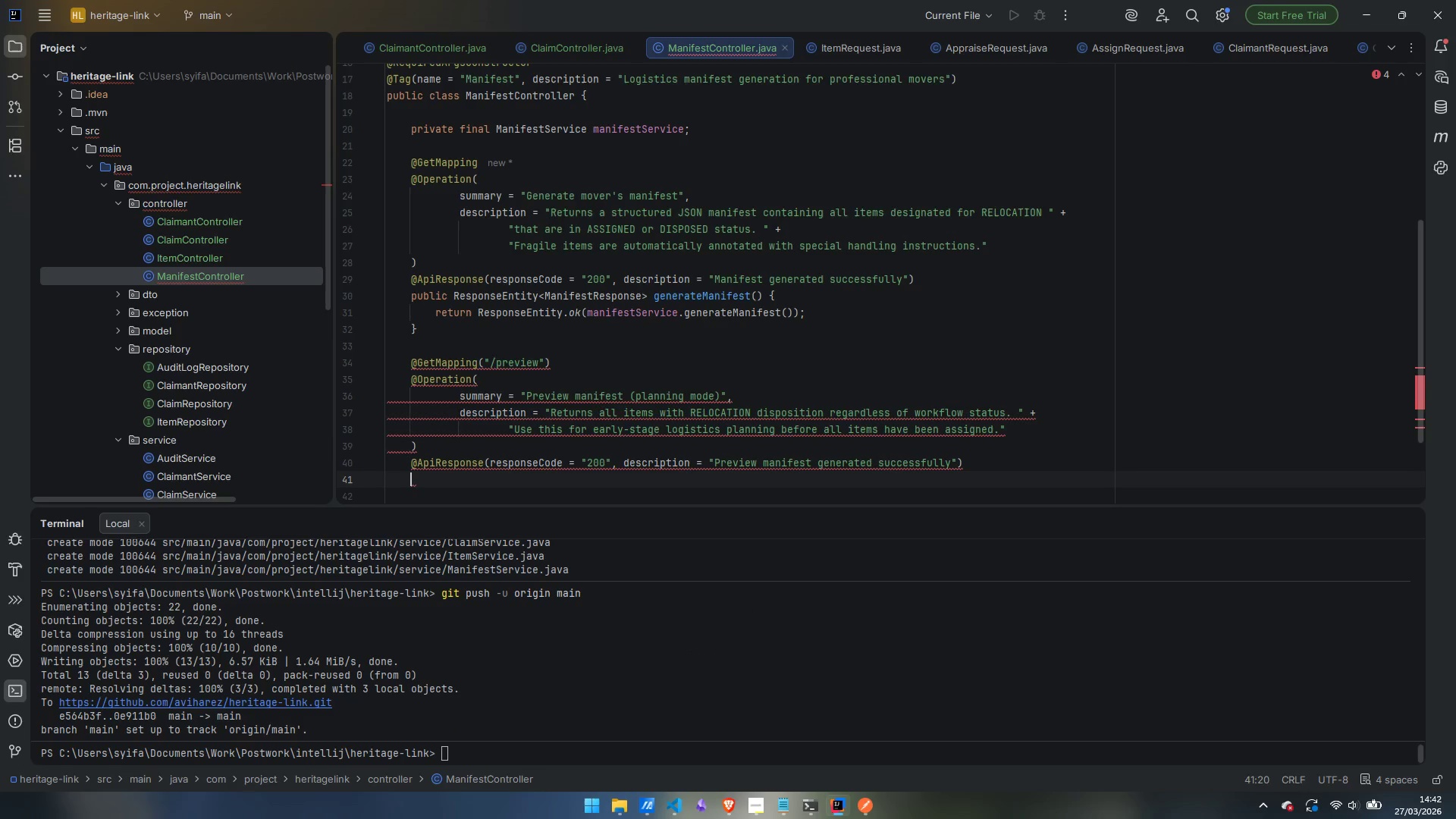 
key(Control+Z)
 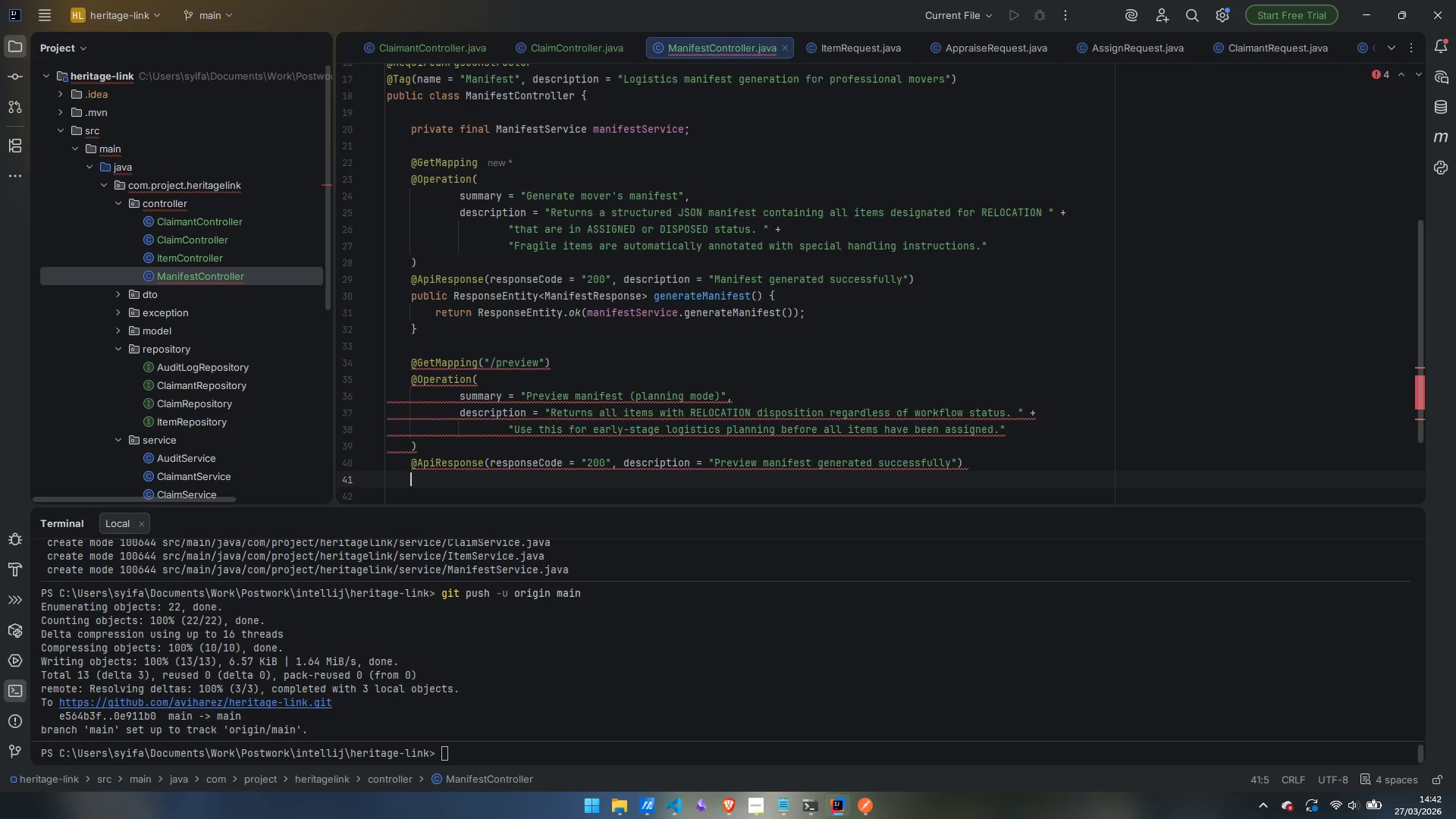 
type(public ResponseE)
 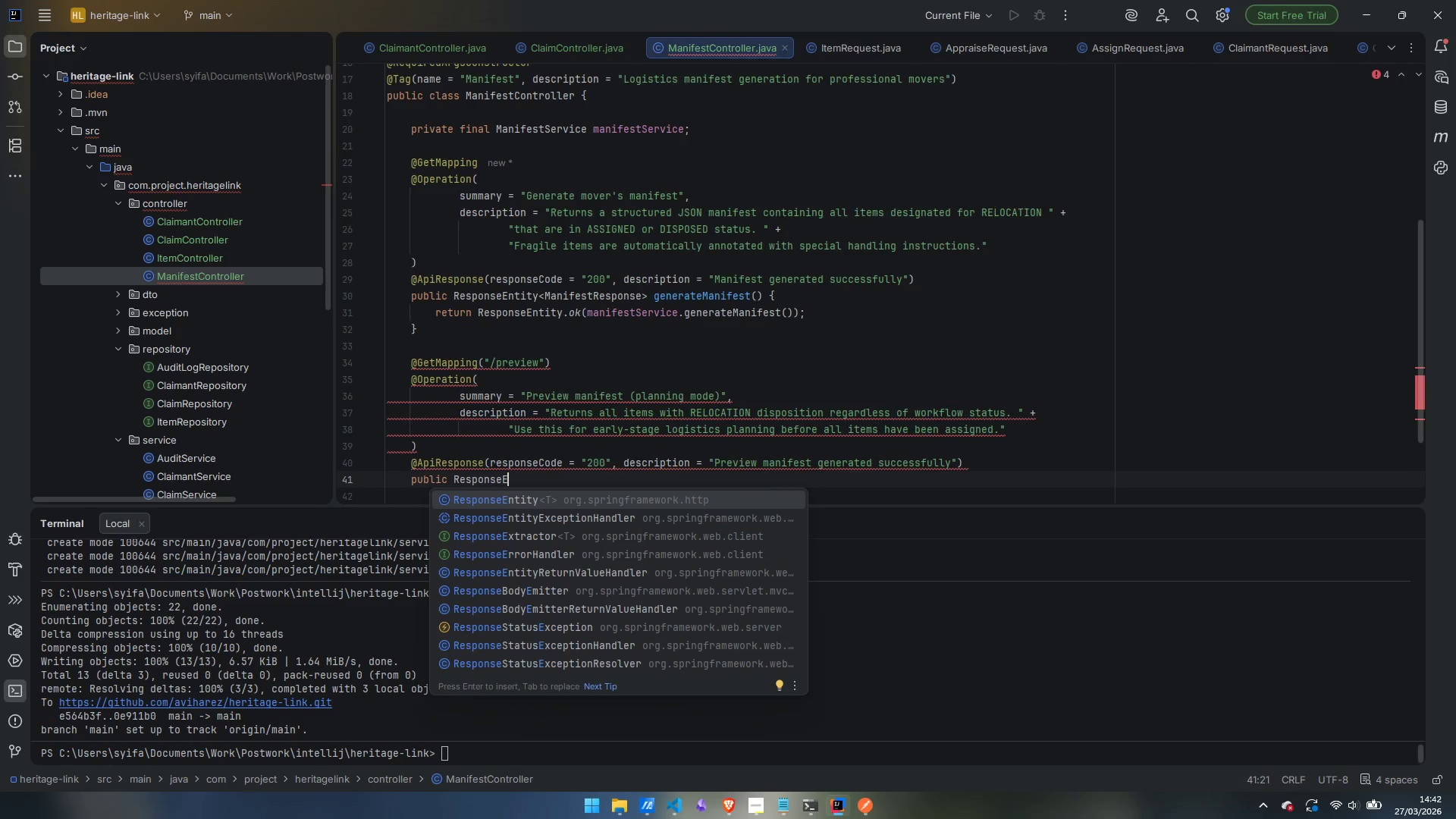 
key(Enter)
 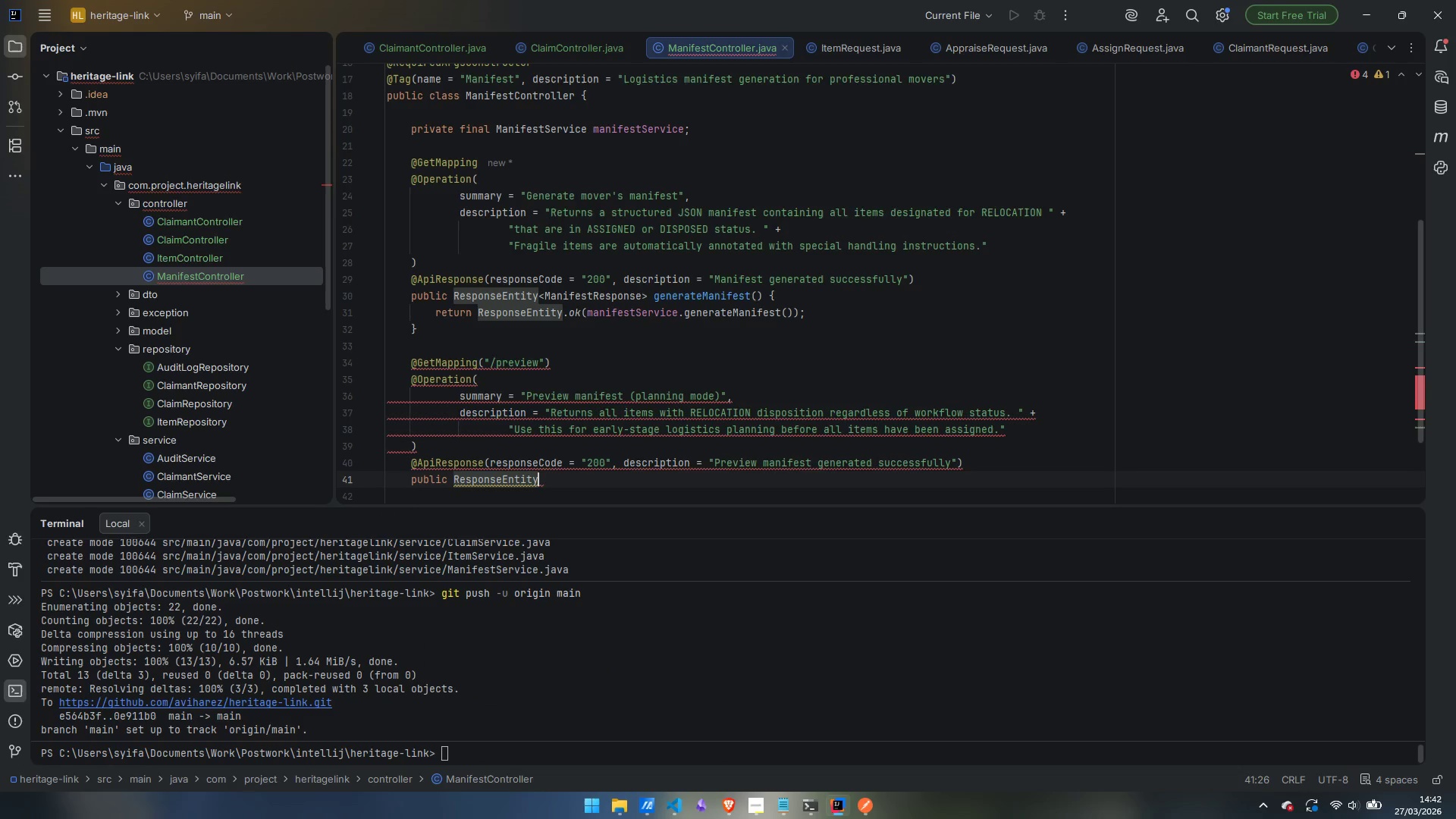 
type(<Manife)
 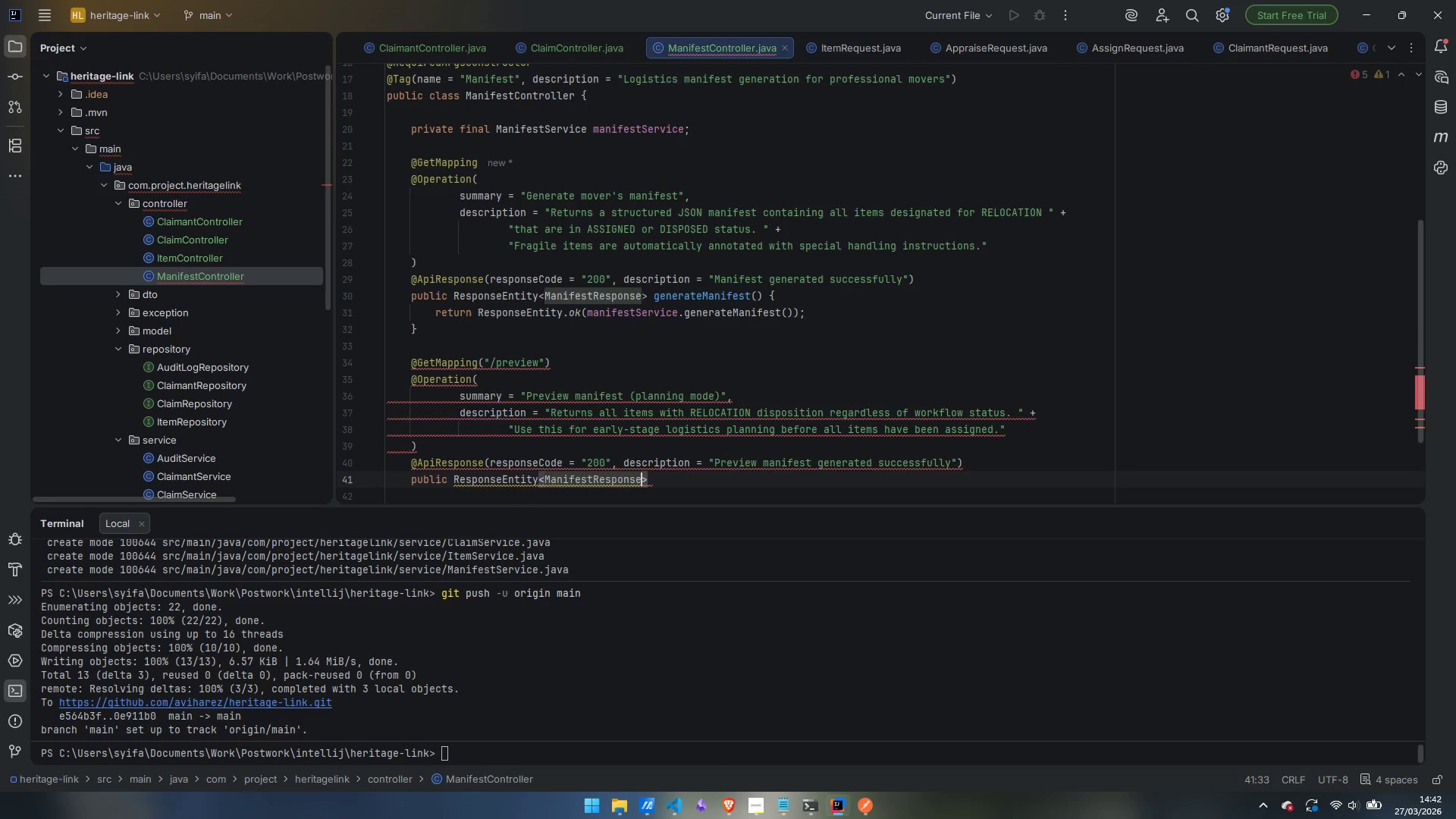 
 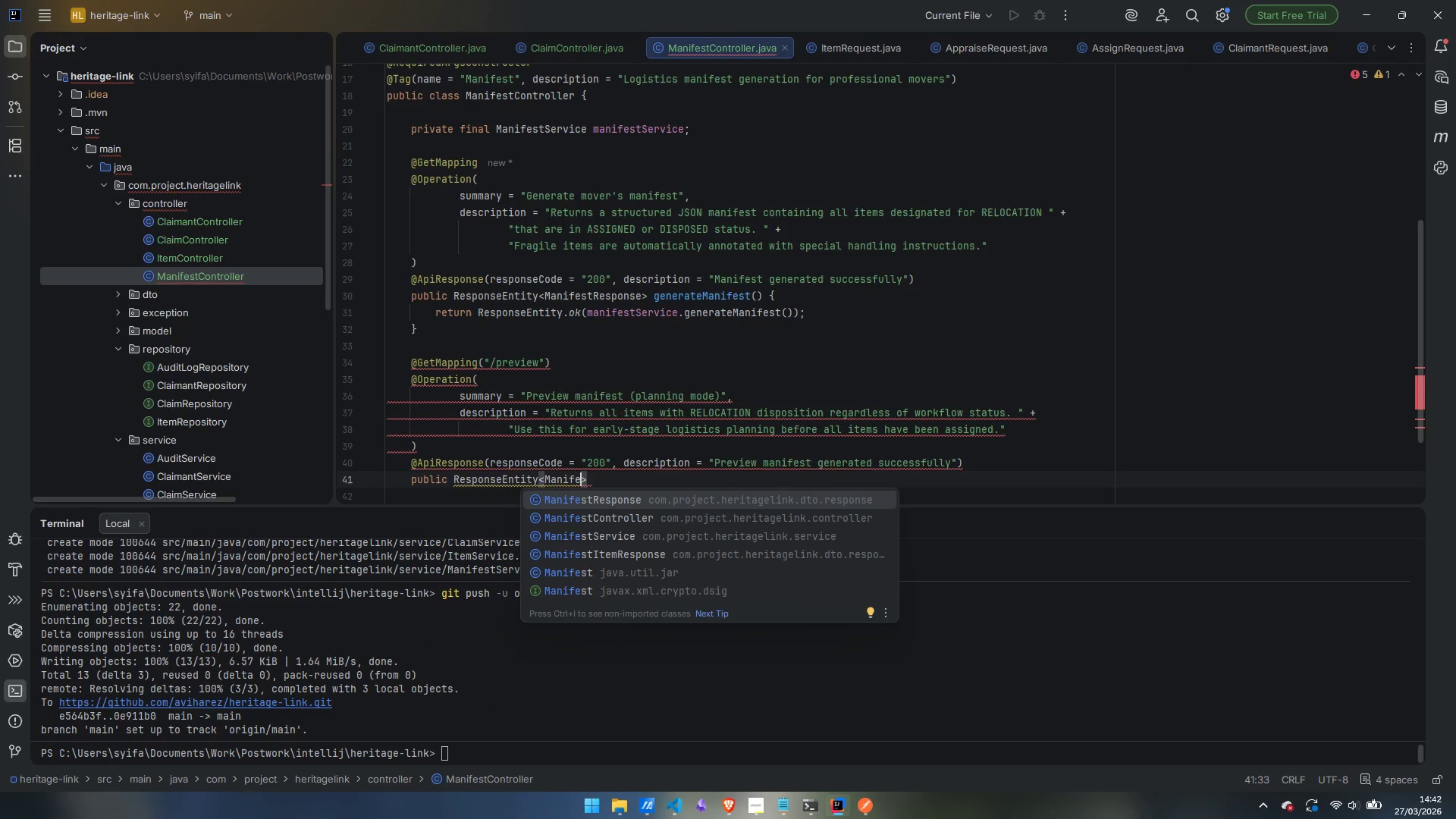 
key(Enter)
 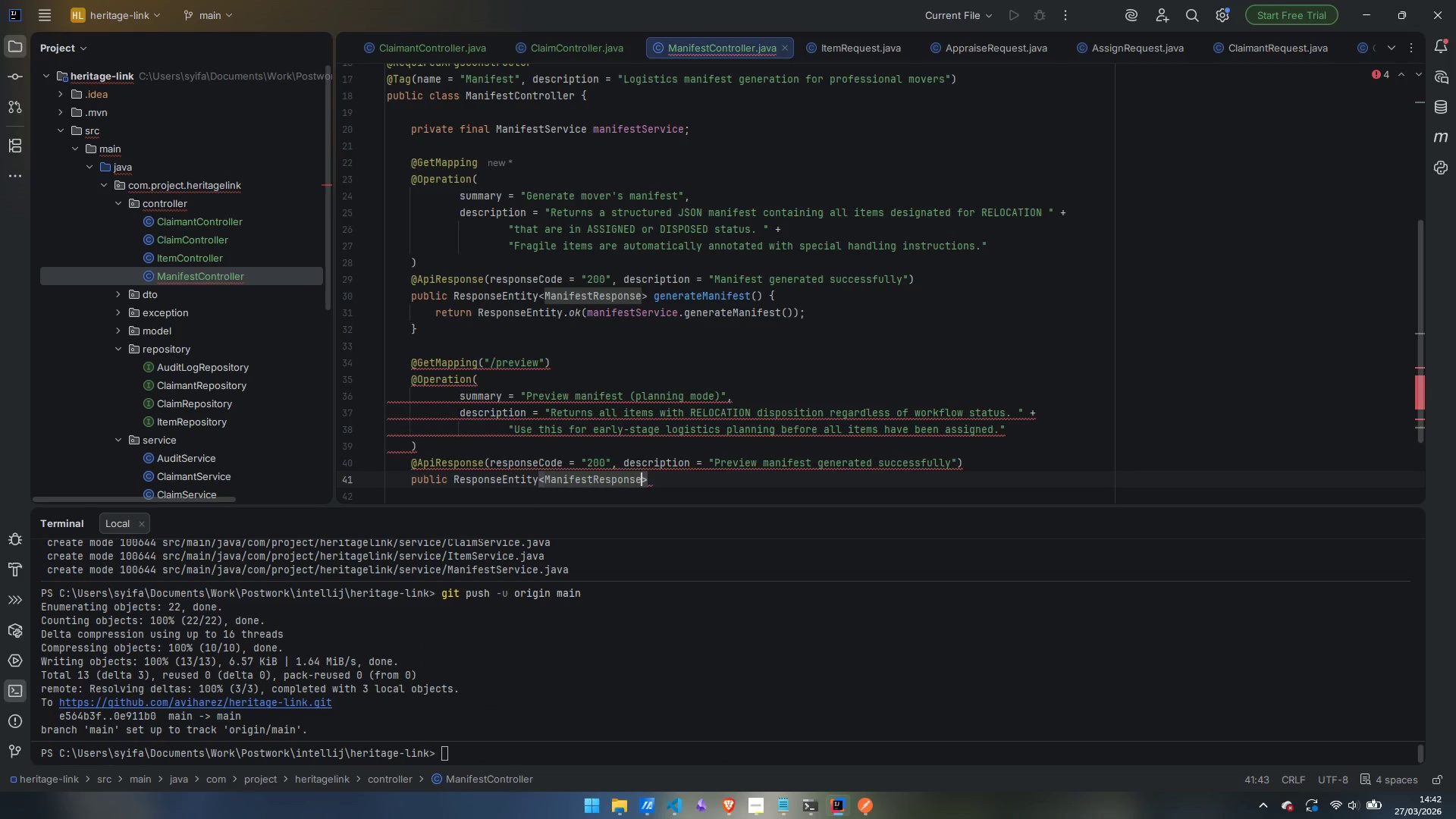 
key(ArrowRight)
 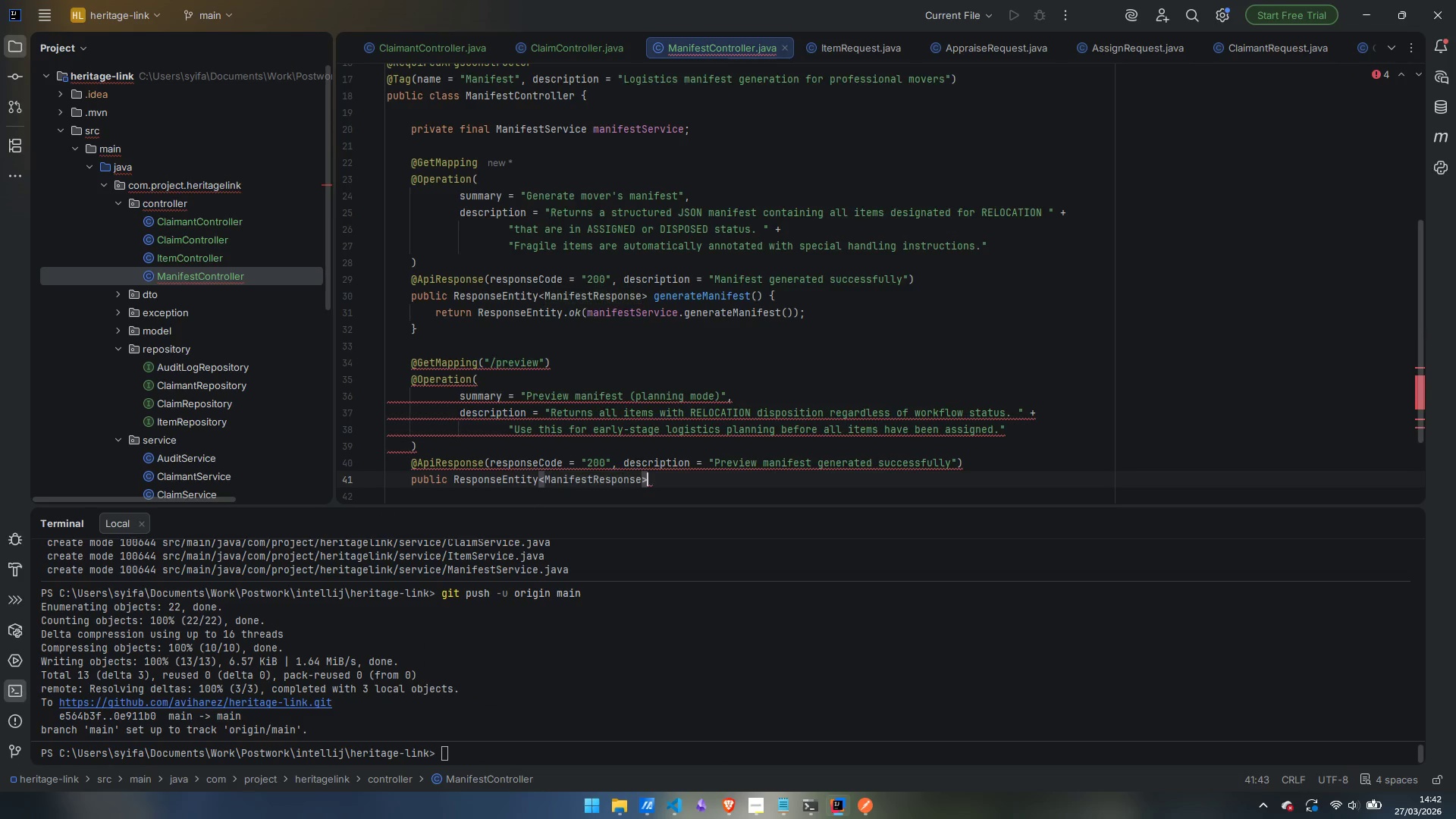 
type( previewManifest()
 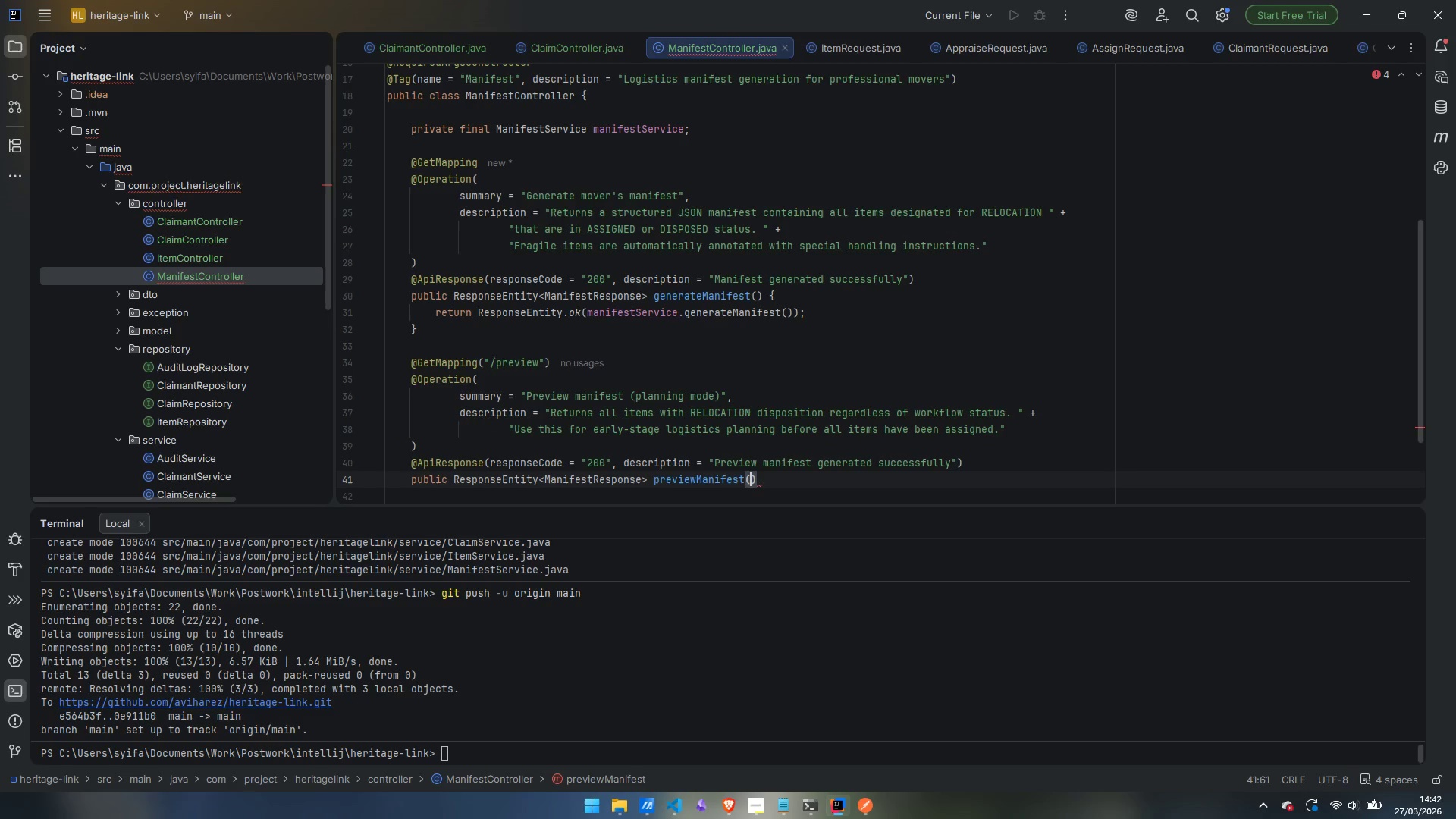 
key(ArrowRight)
 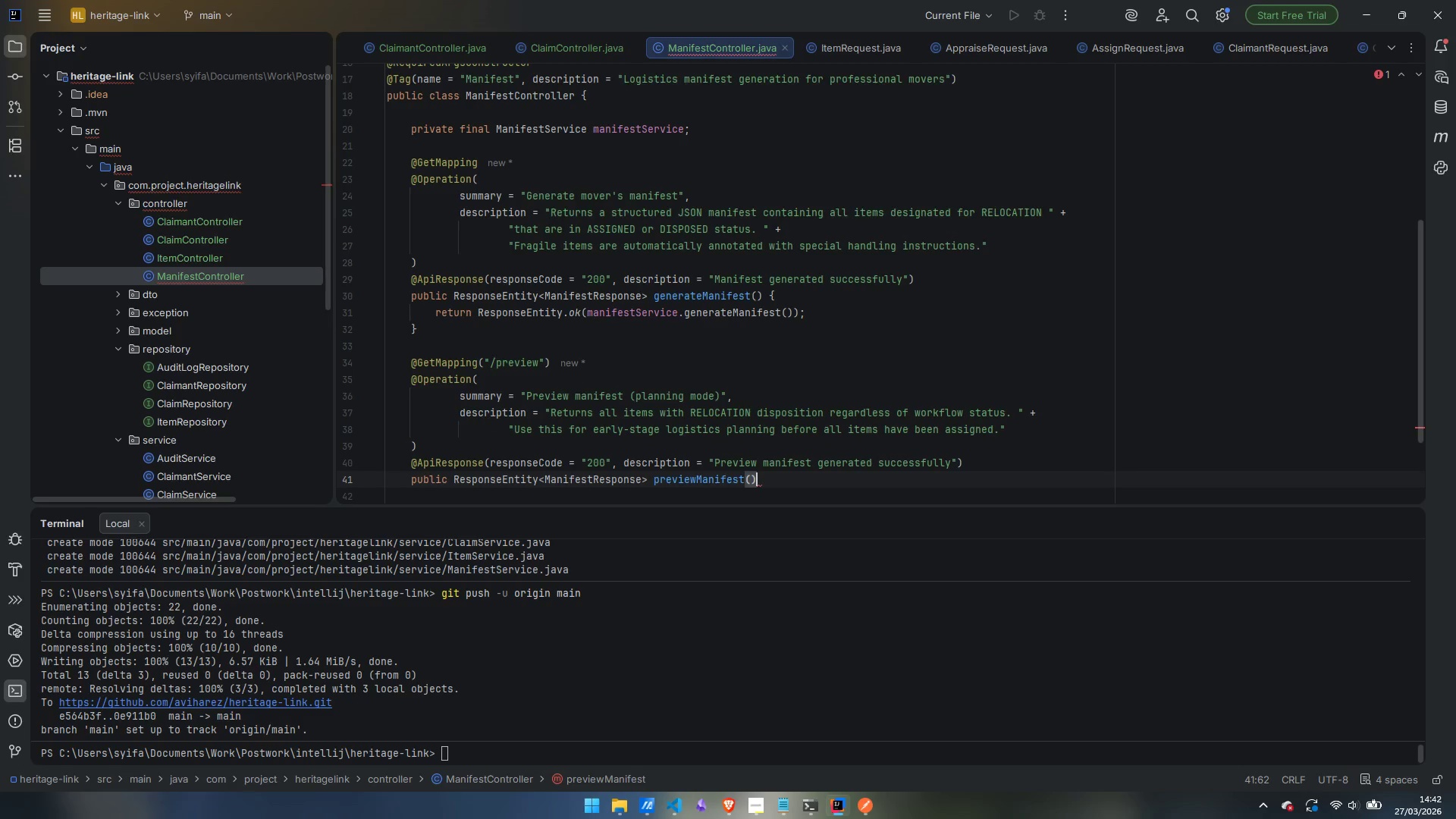 
key(Space)
 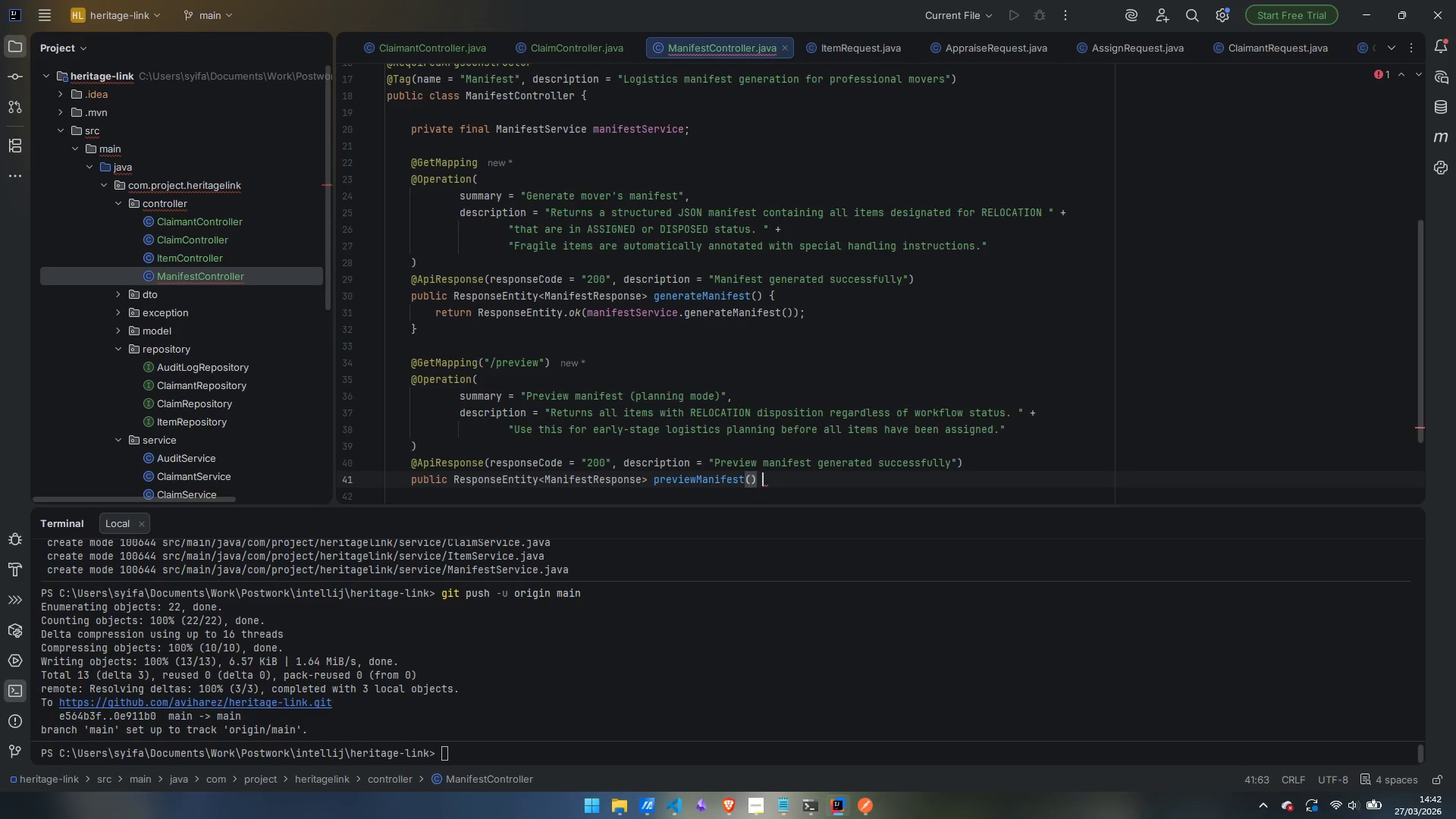 
key(Shift+BracketLeft)
 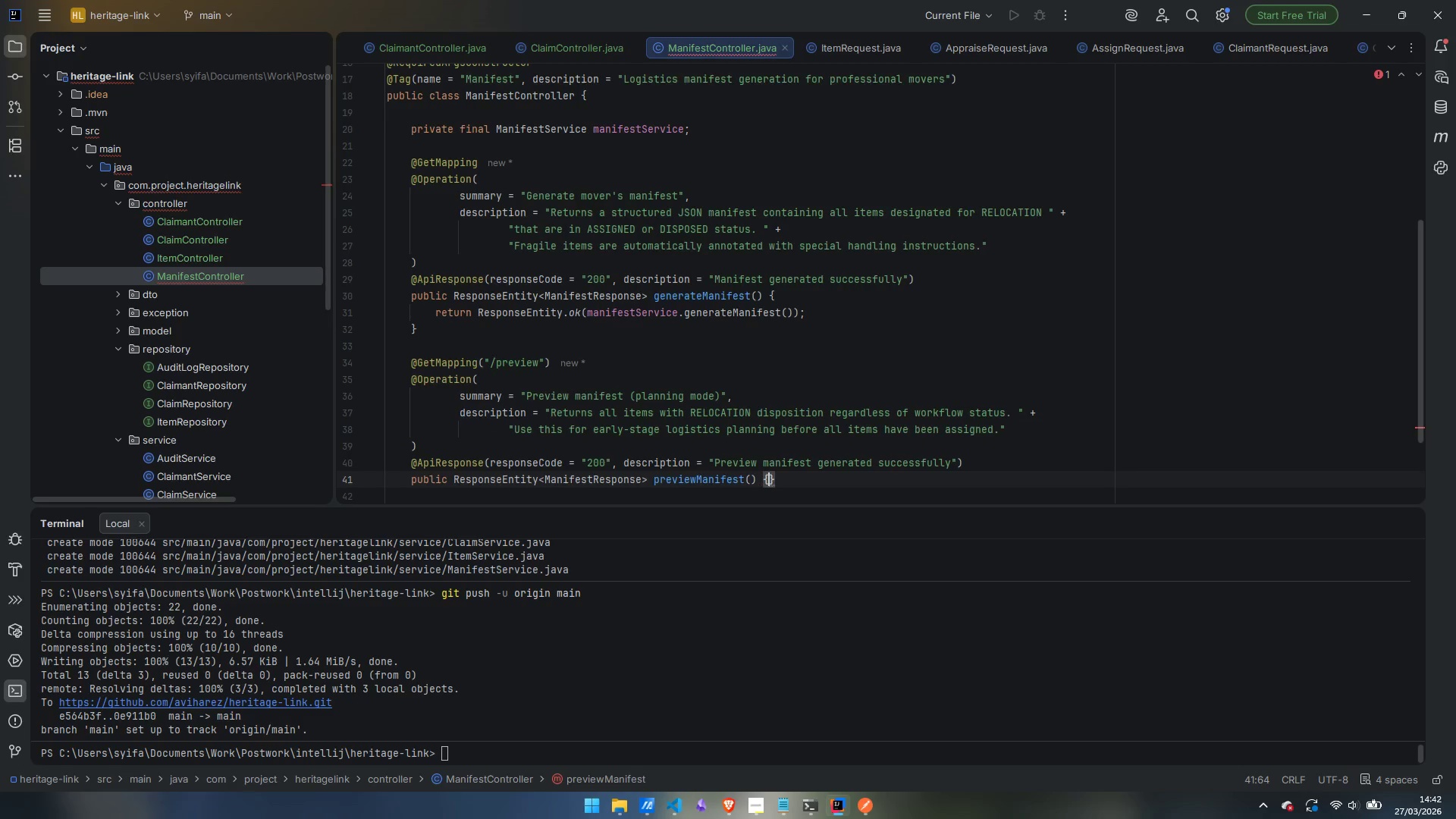 
key(Enter)
 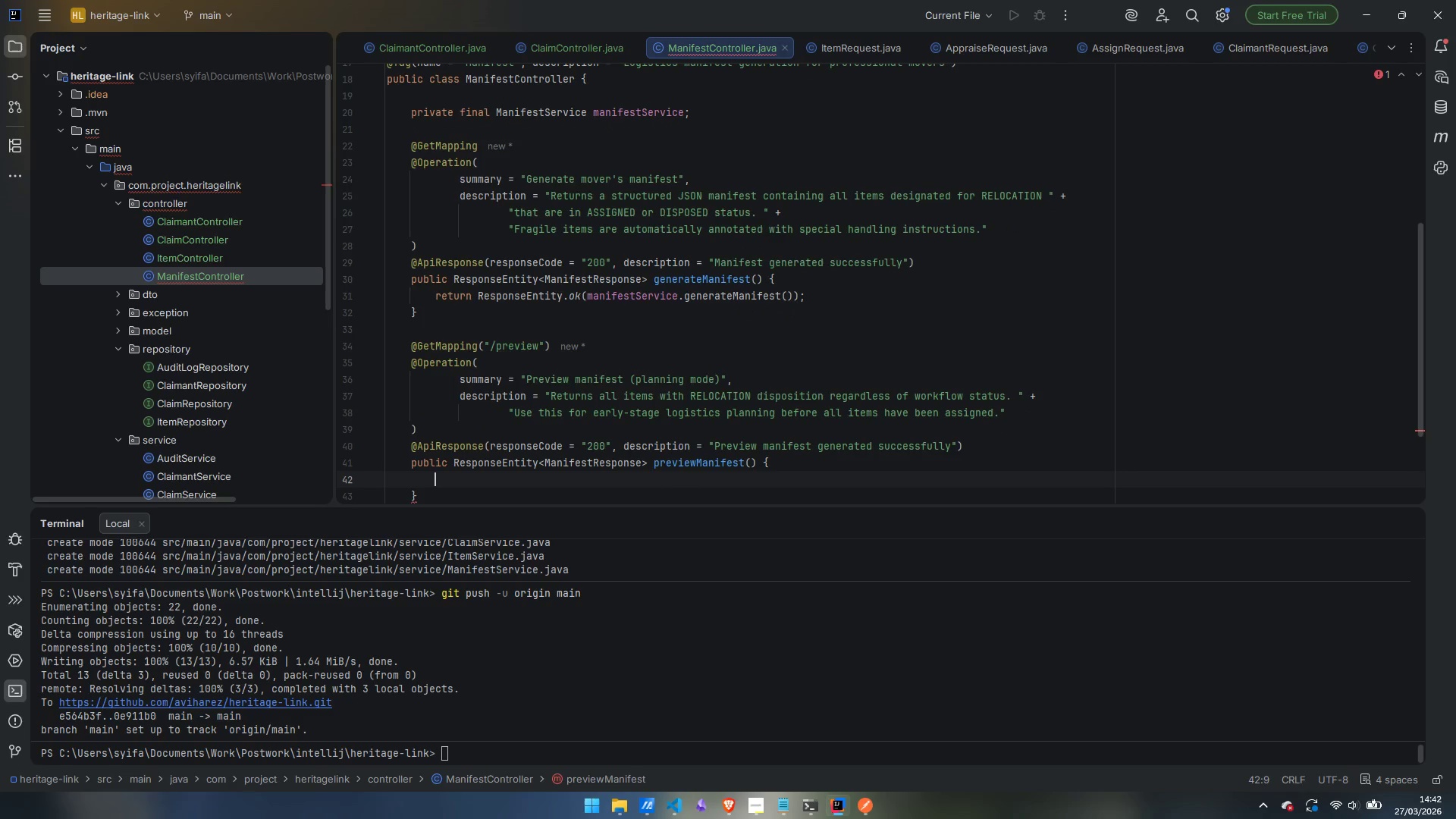 
type(retr)
 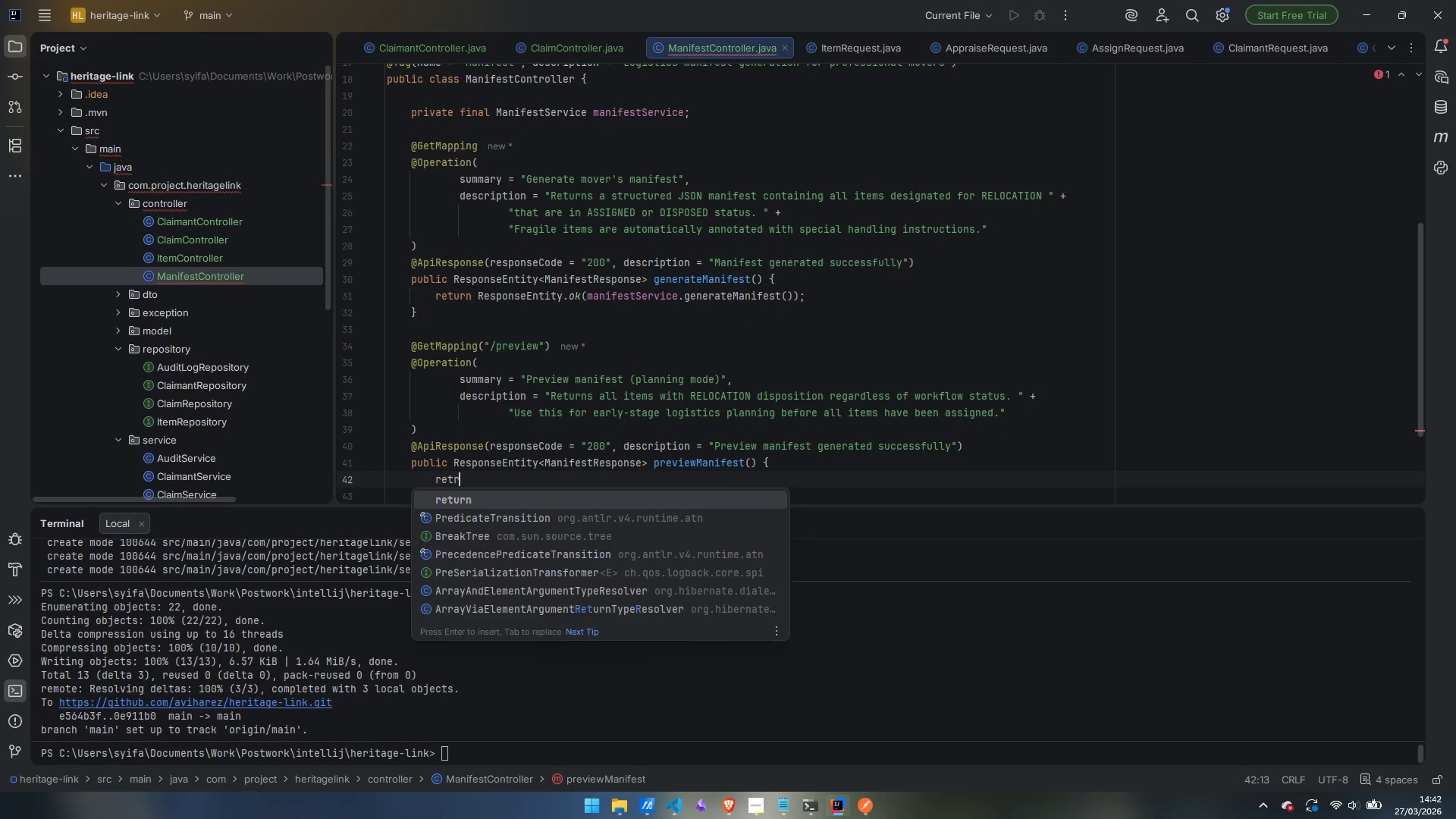 
key(Enter)
 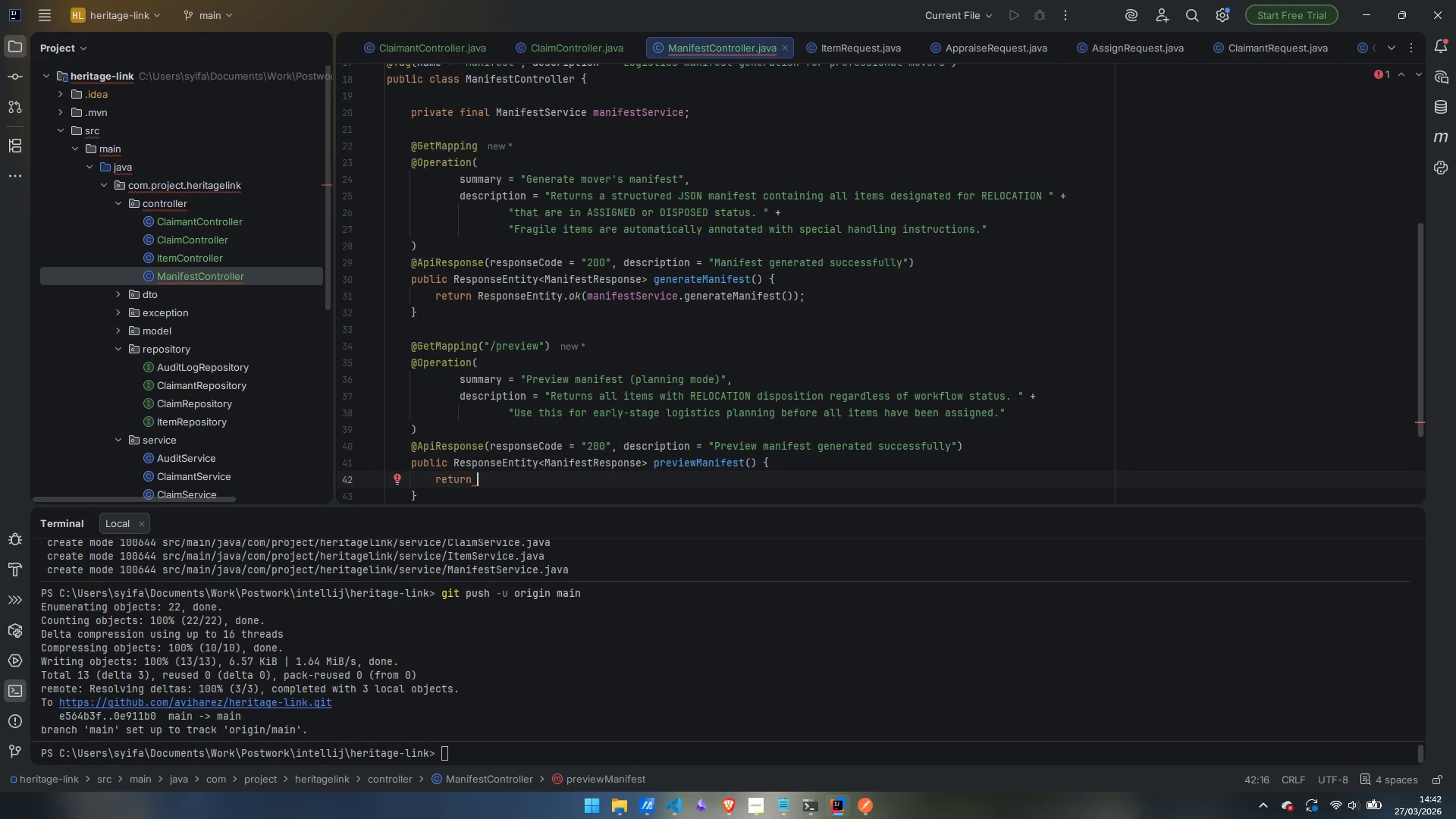 
type(ResposE)
key(Backspace)
key(Backspace)
type(nse)
 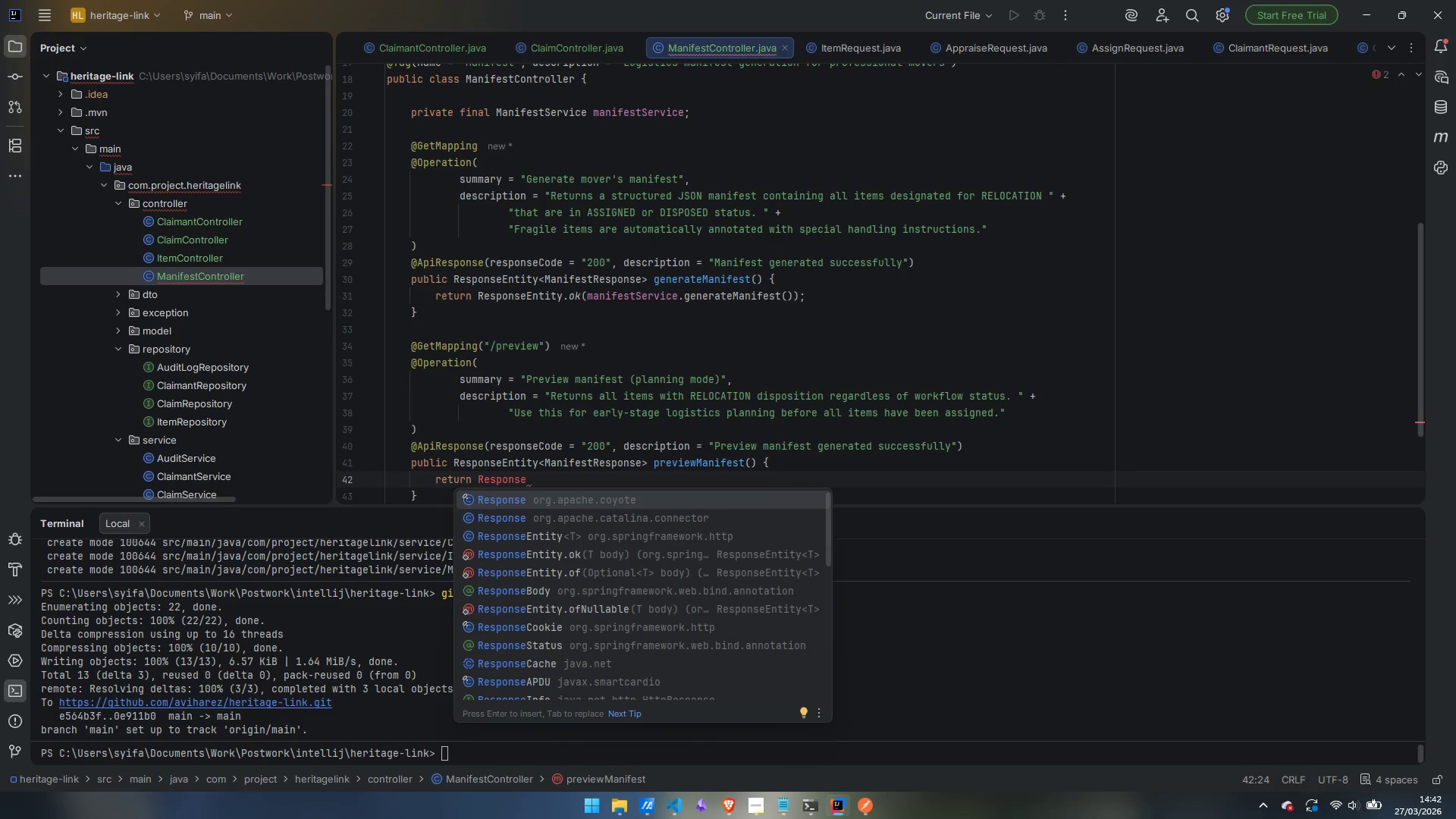 
key(ArrowDown)
 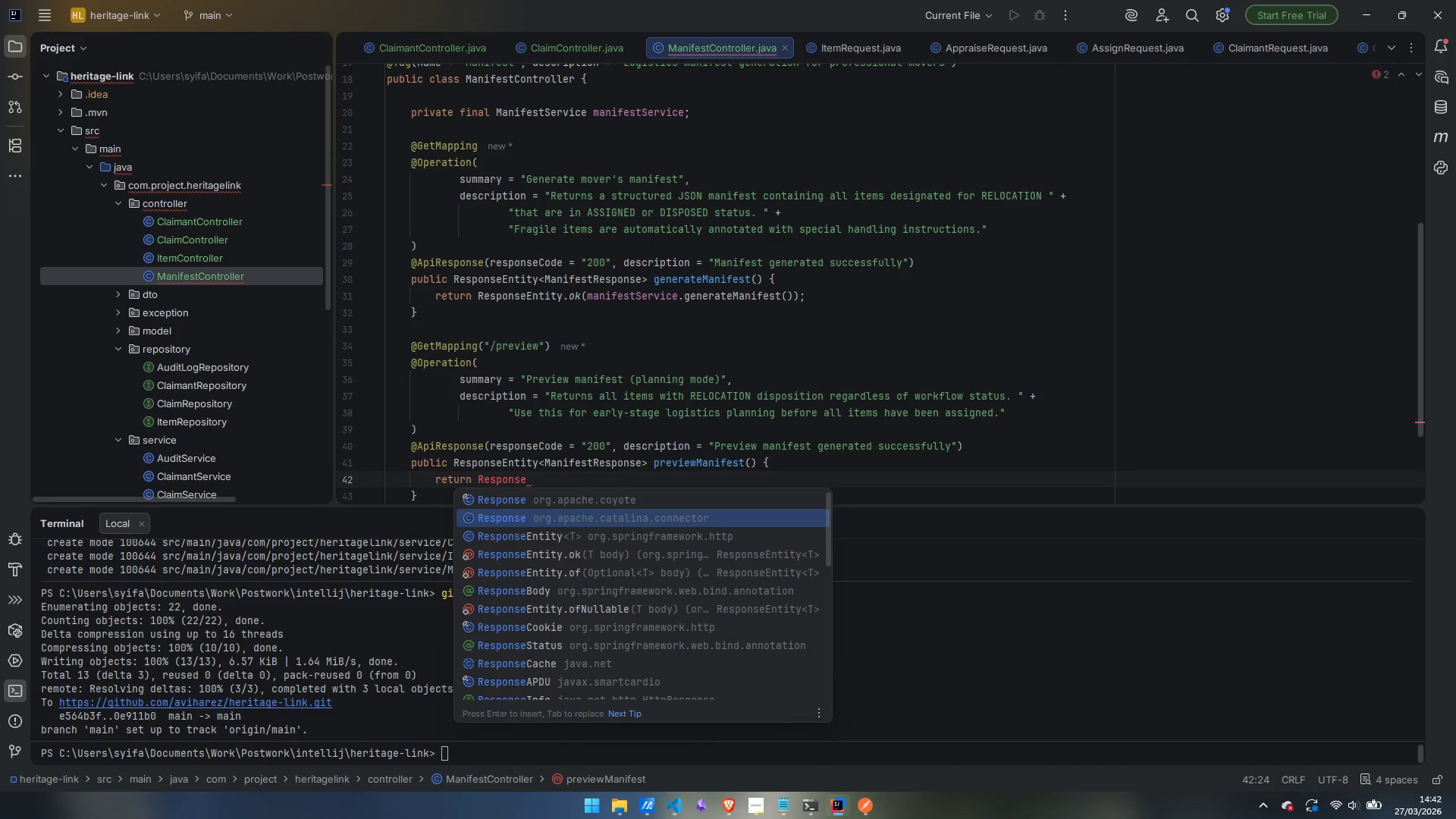 
key(ArrowDown)
 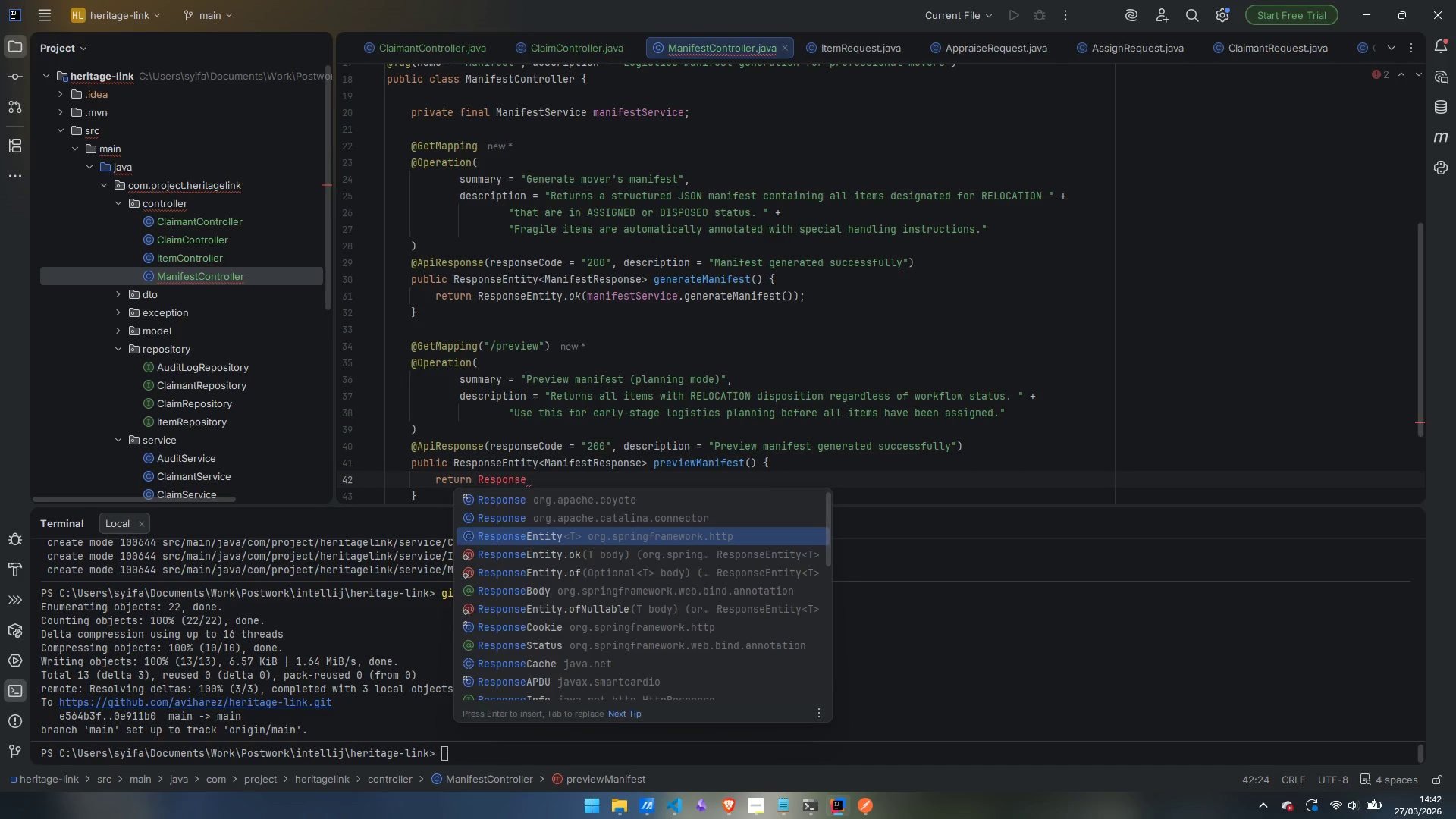 
key(Enter)
 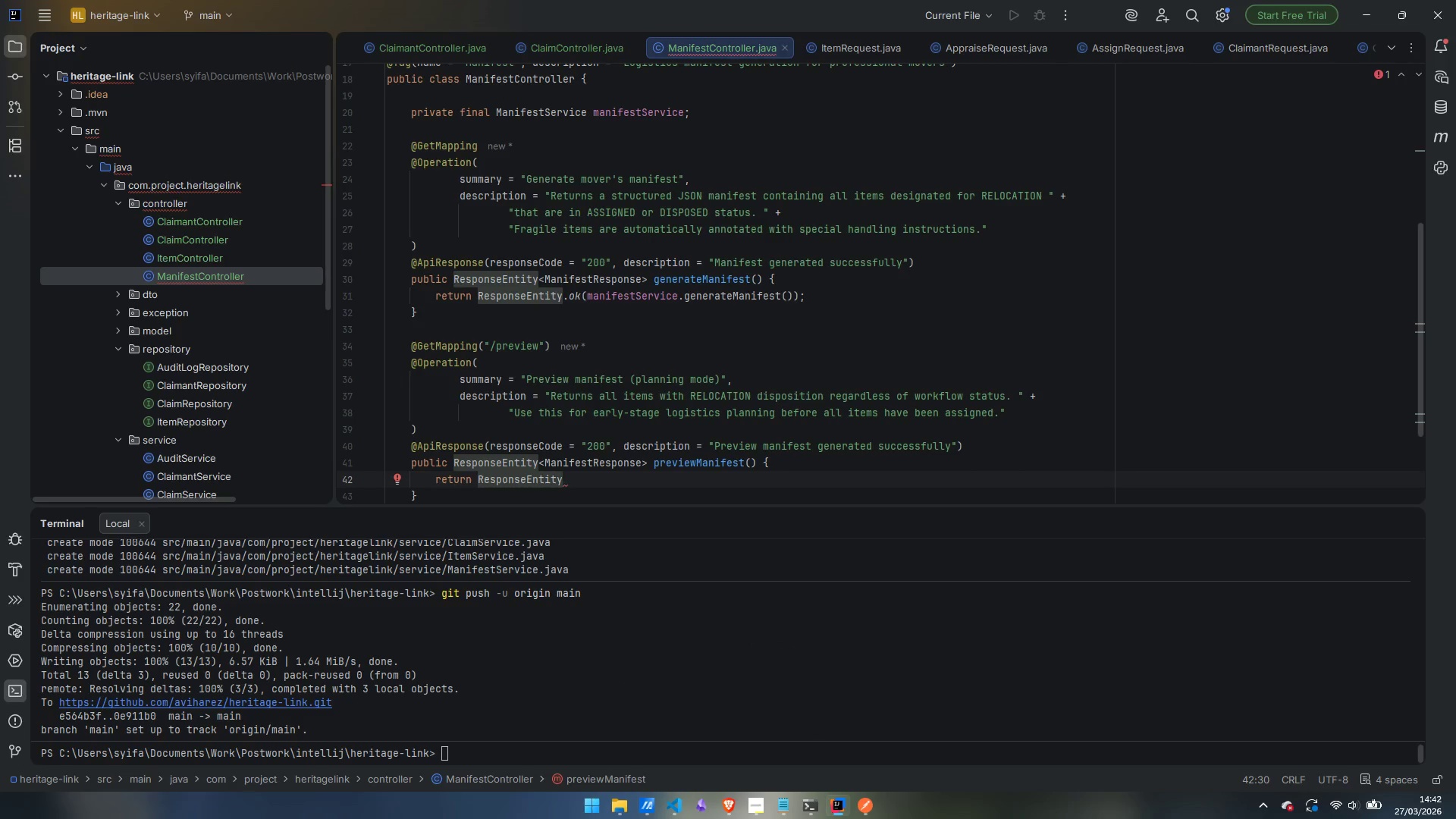 
type(.ok)
 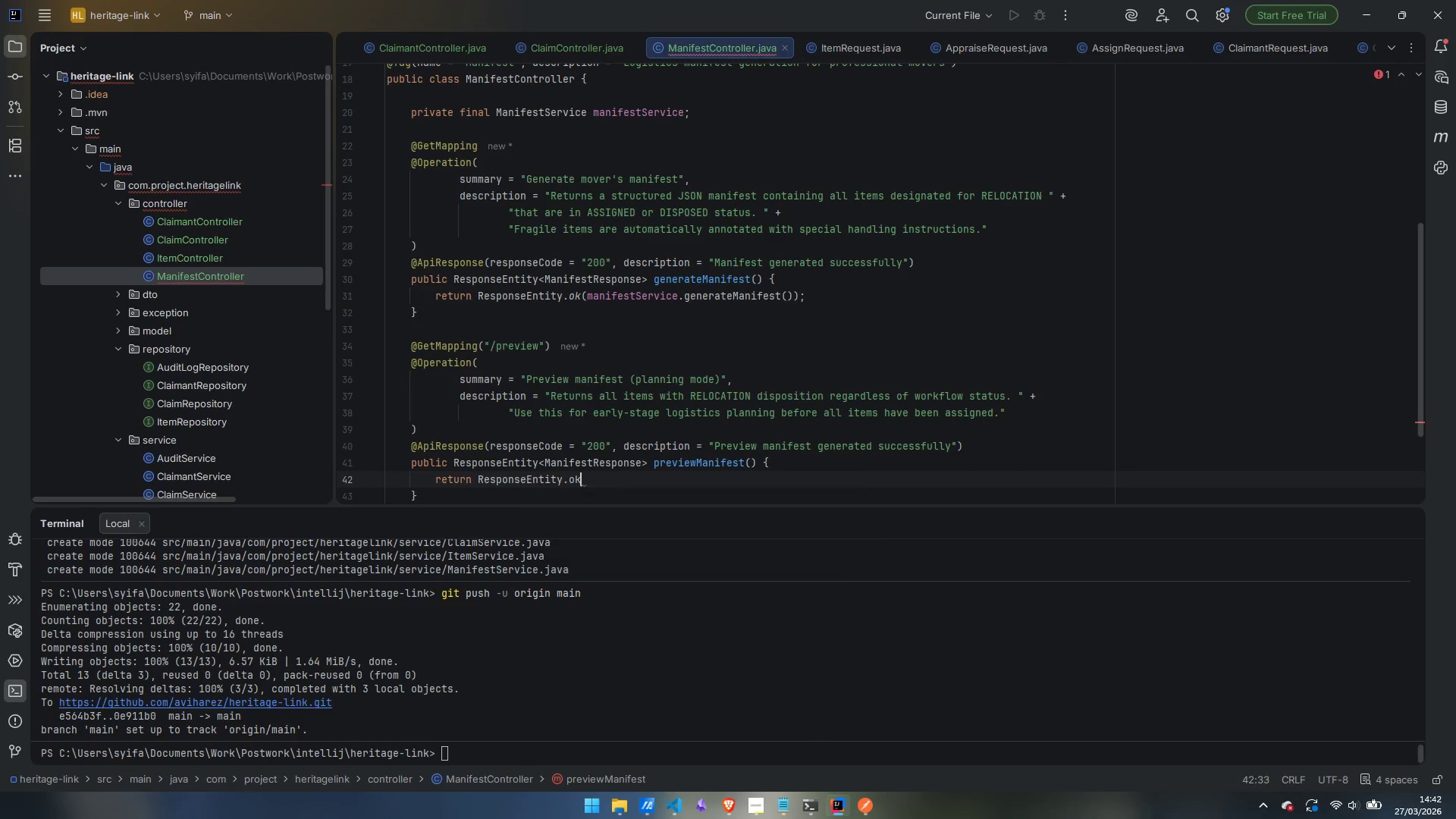 
key(Enter)
 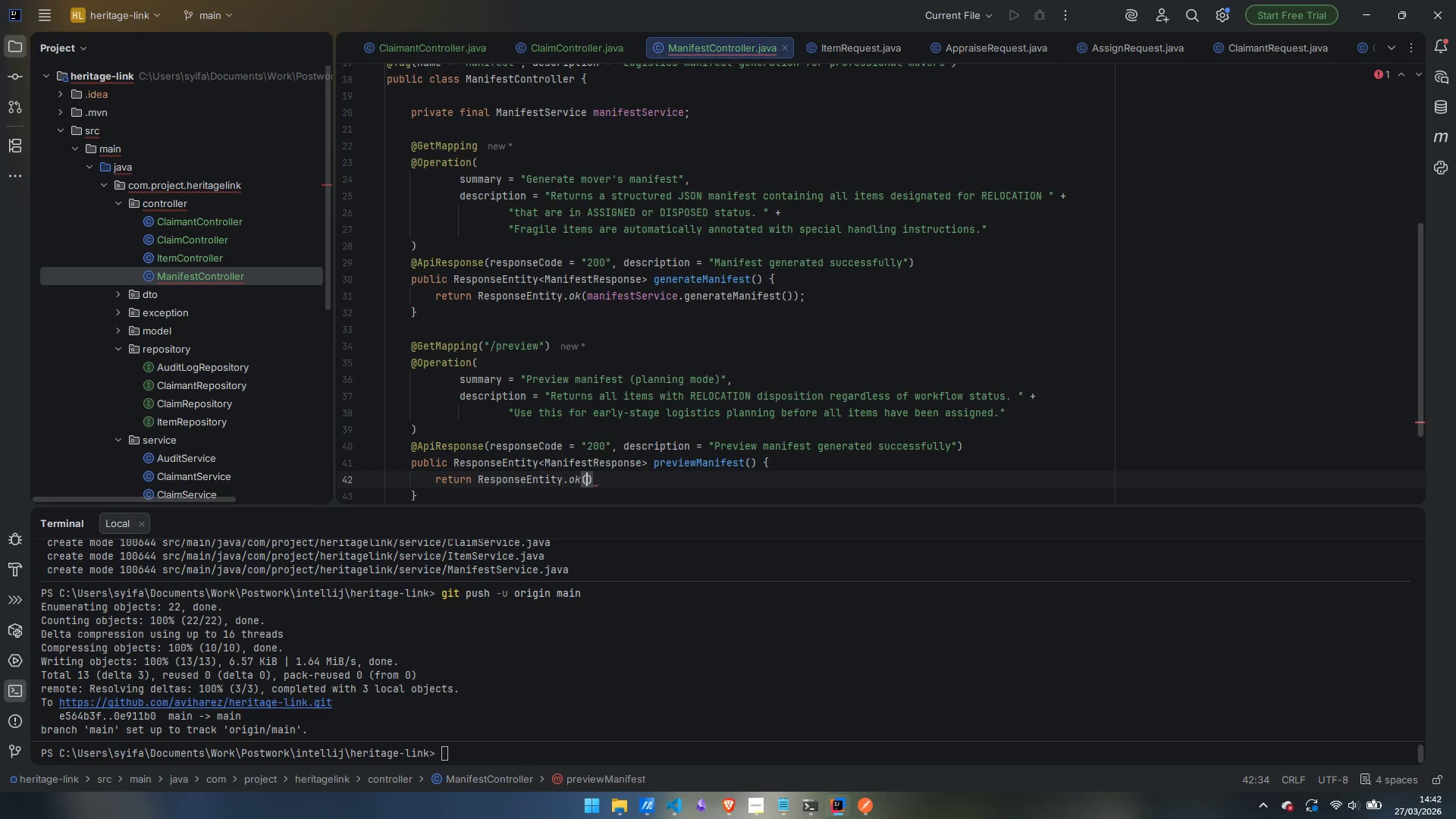 
type(man)
 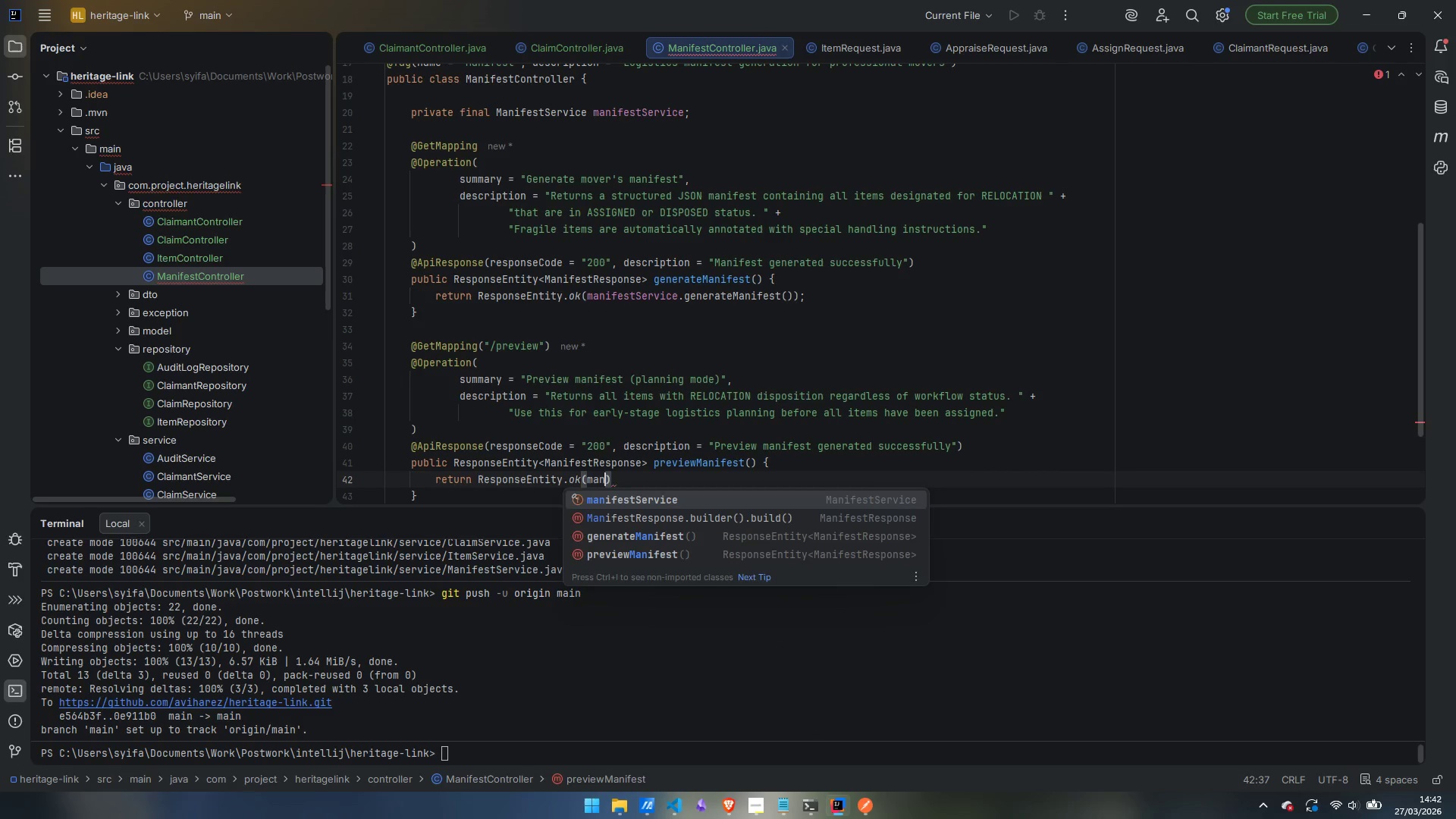 
key(Enter)
 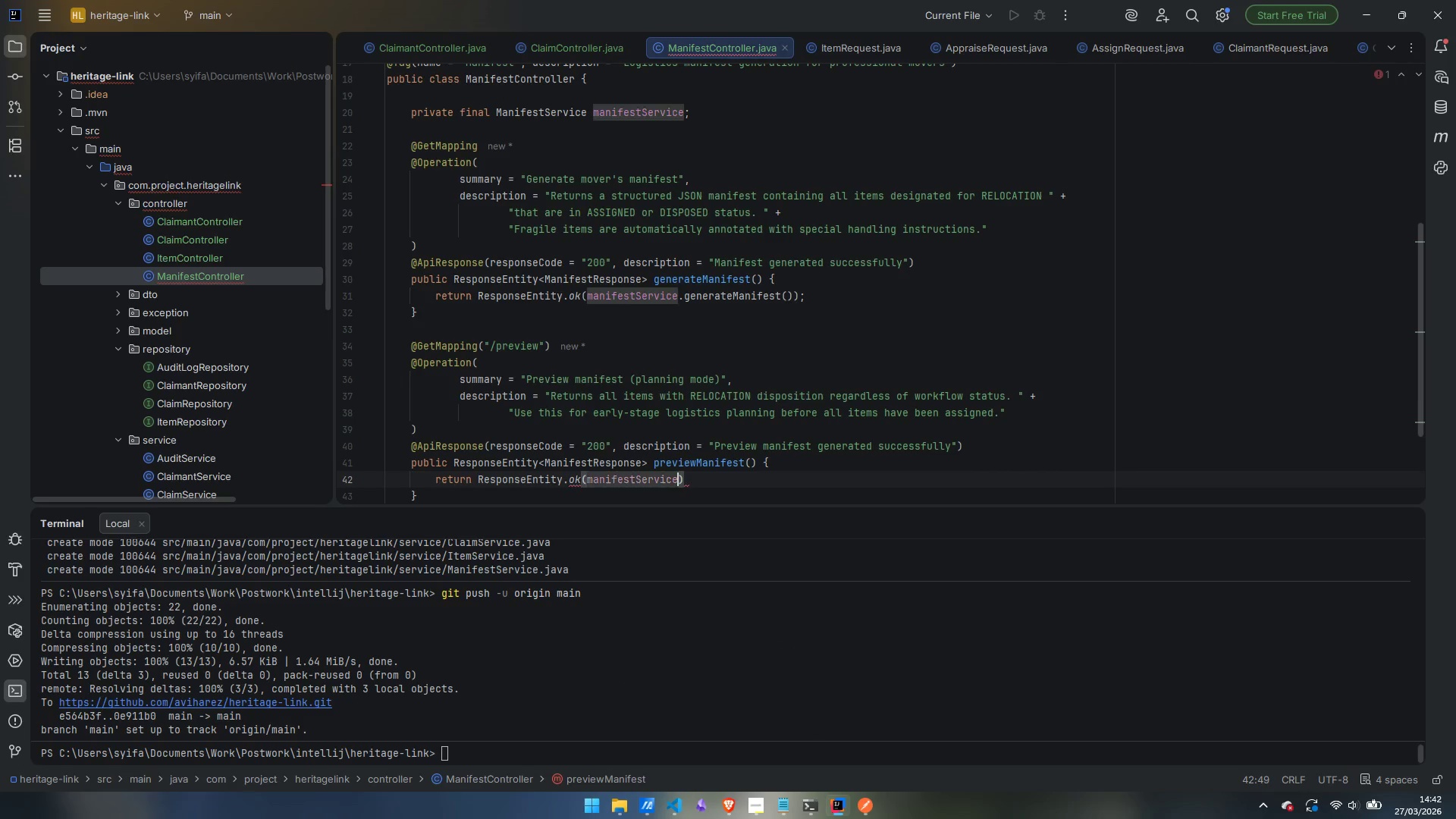 
key(Period)
 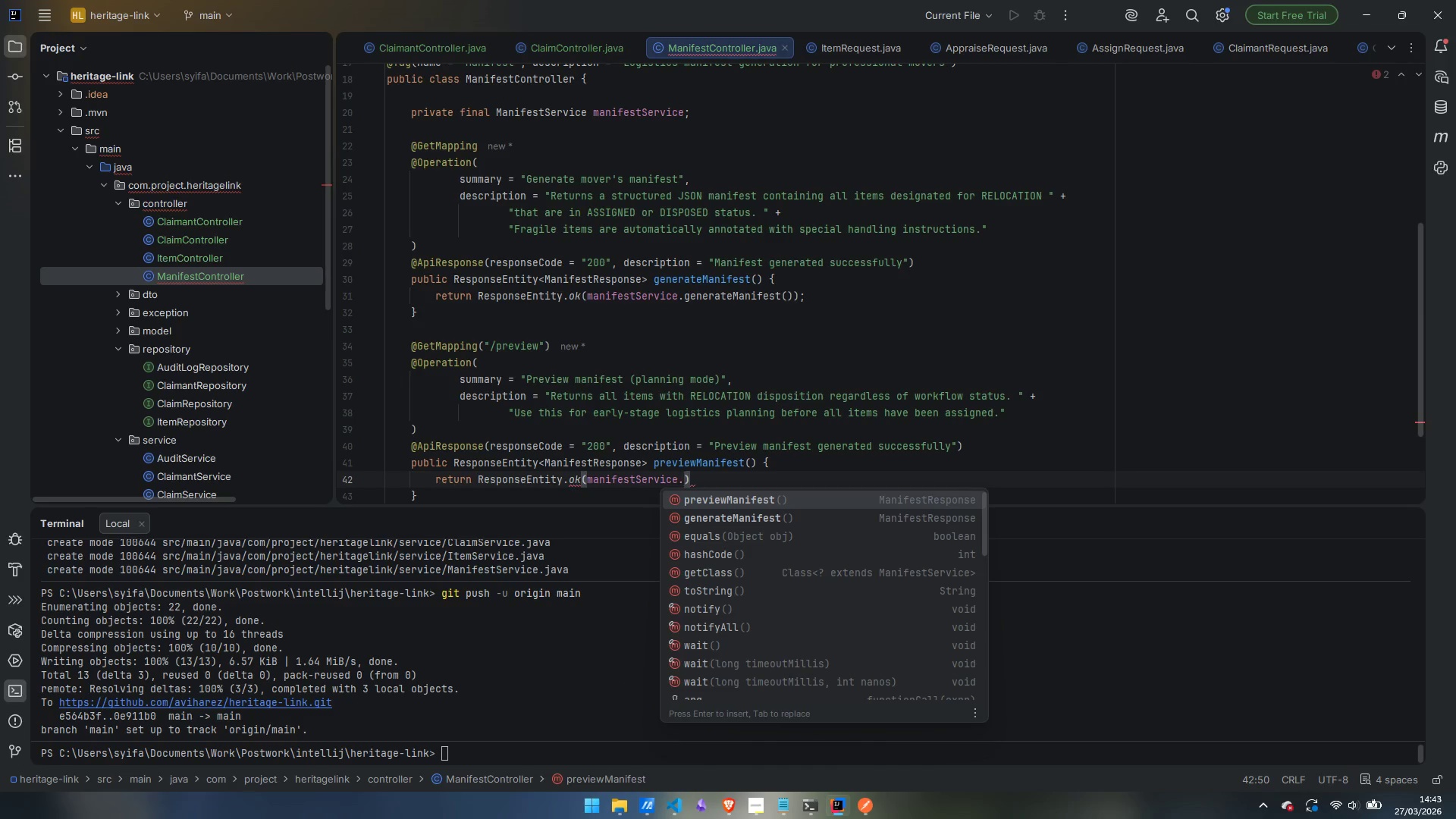 
key(Enter)
 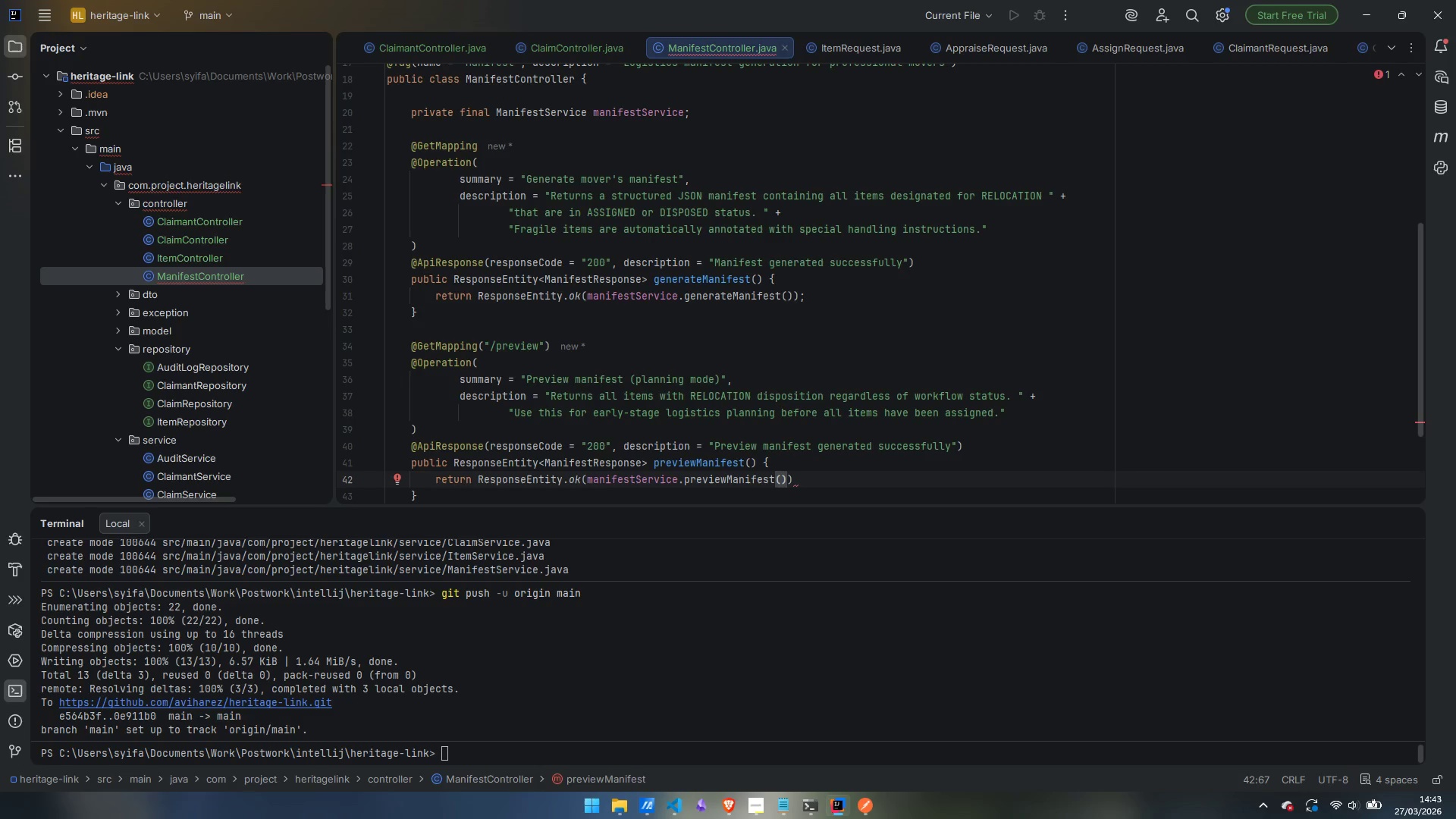 
key(ArrowRight)
 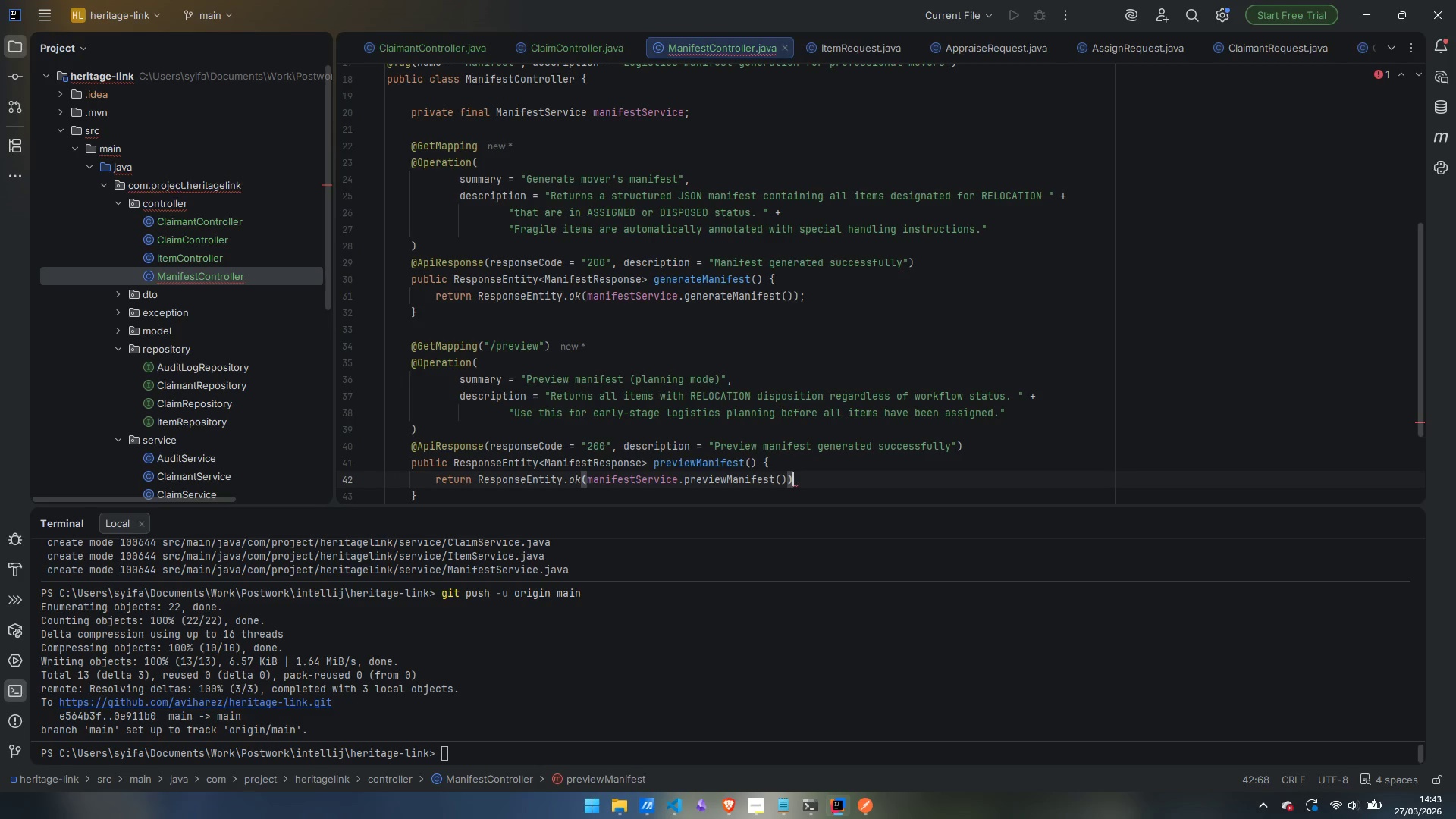 
key(Semicolon)
 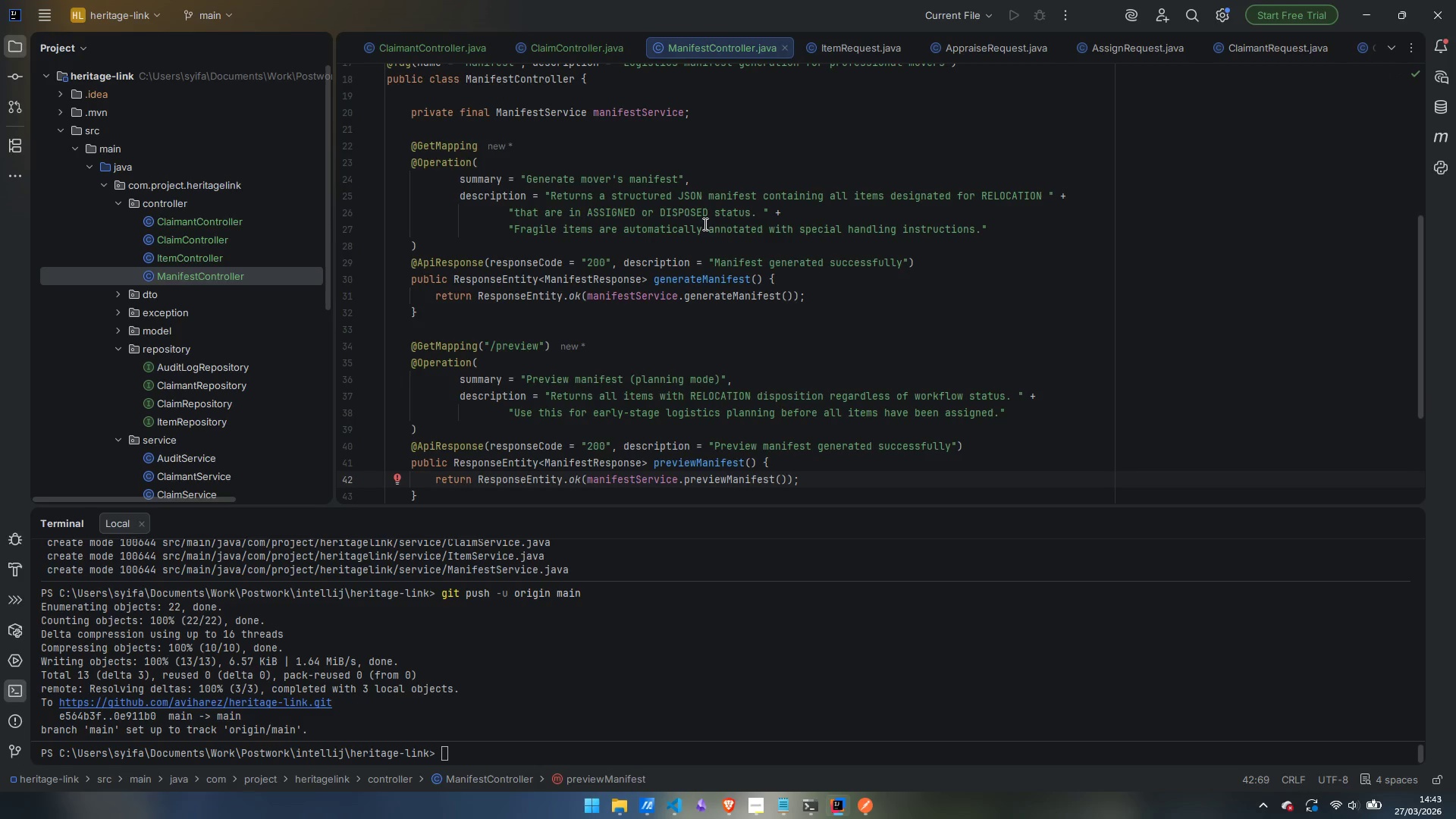 
wait(8.5)
 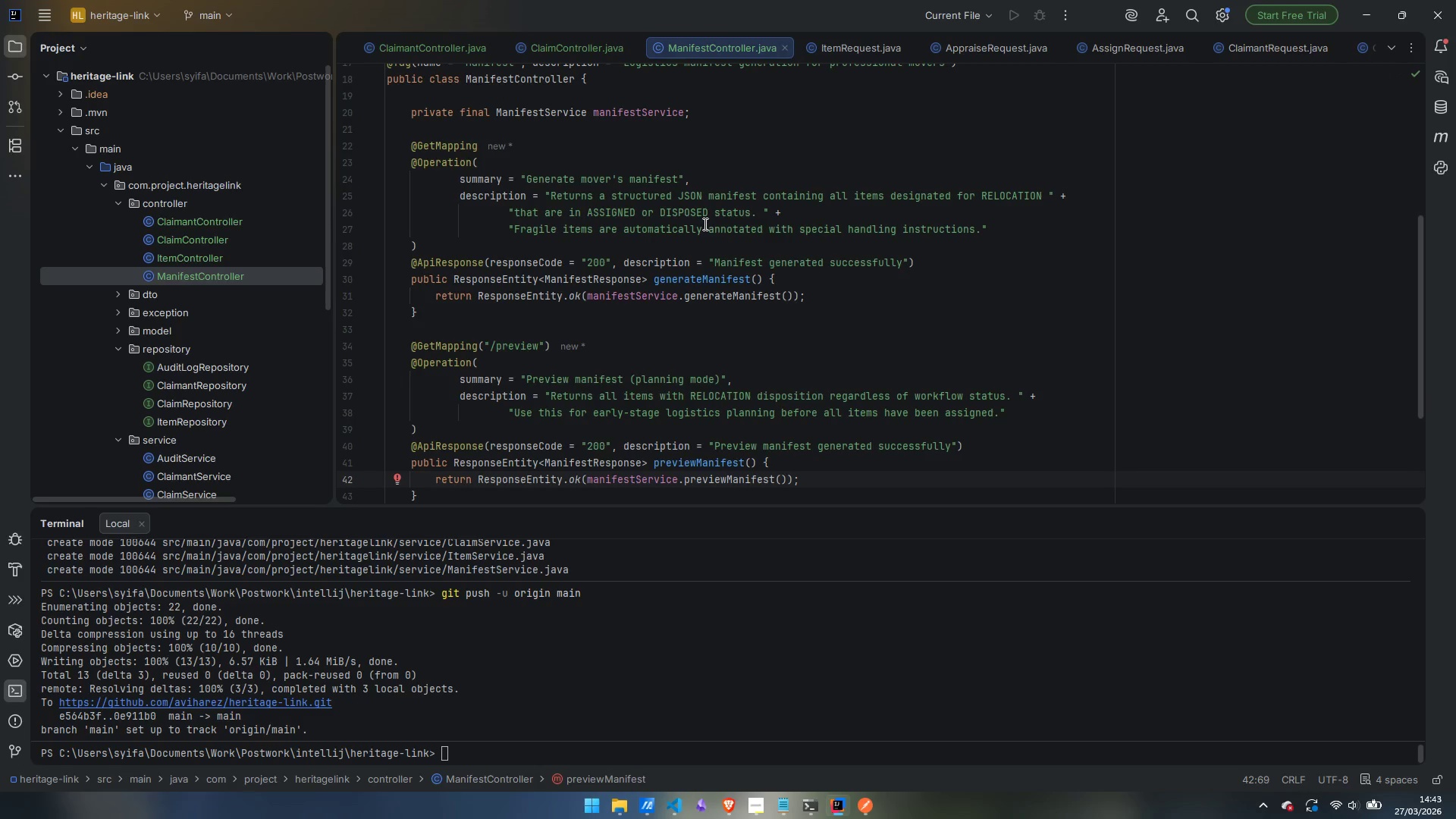 
right_click([188, 204])
 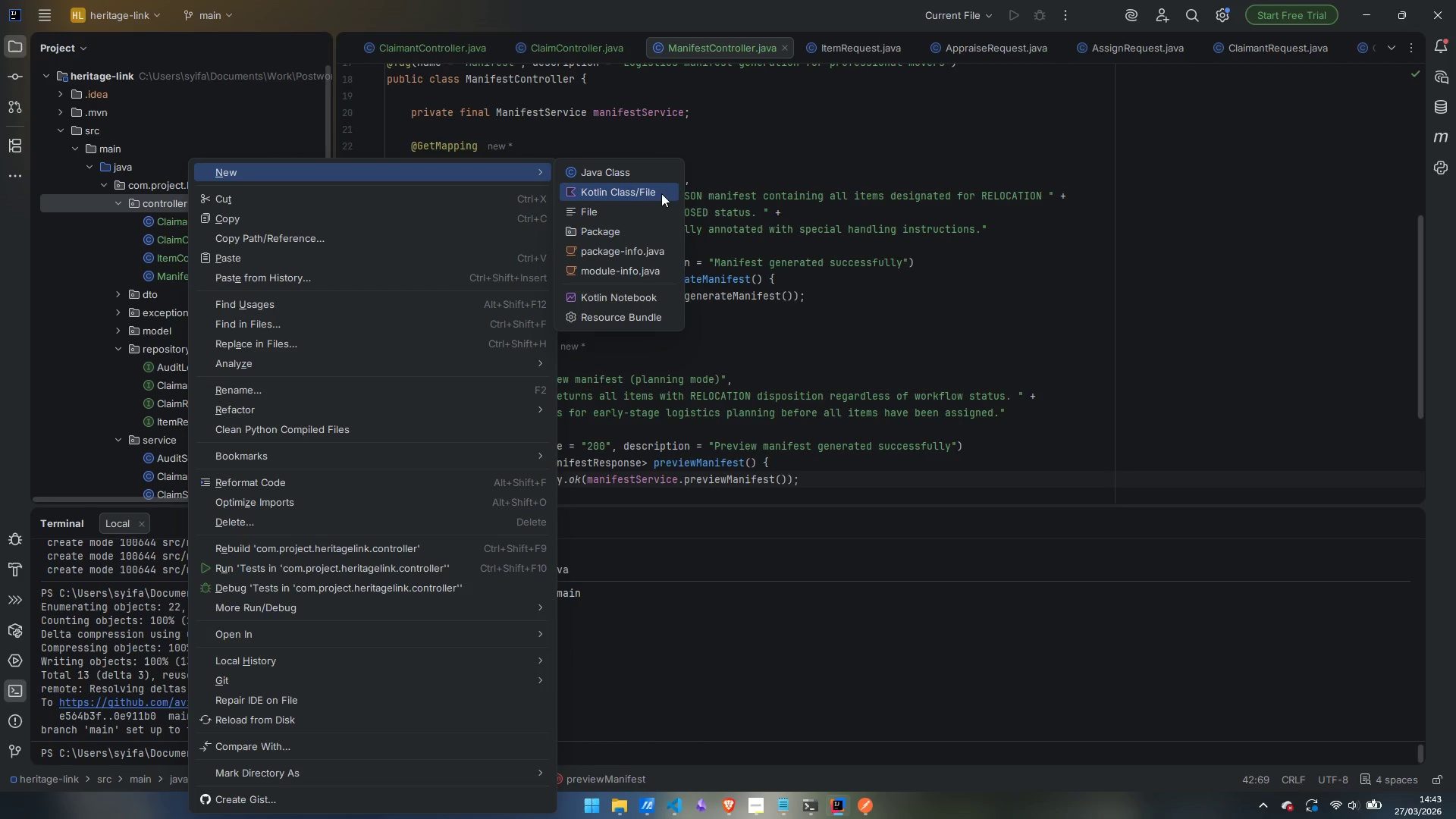 
left_click([623, 173])
 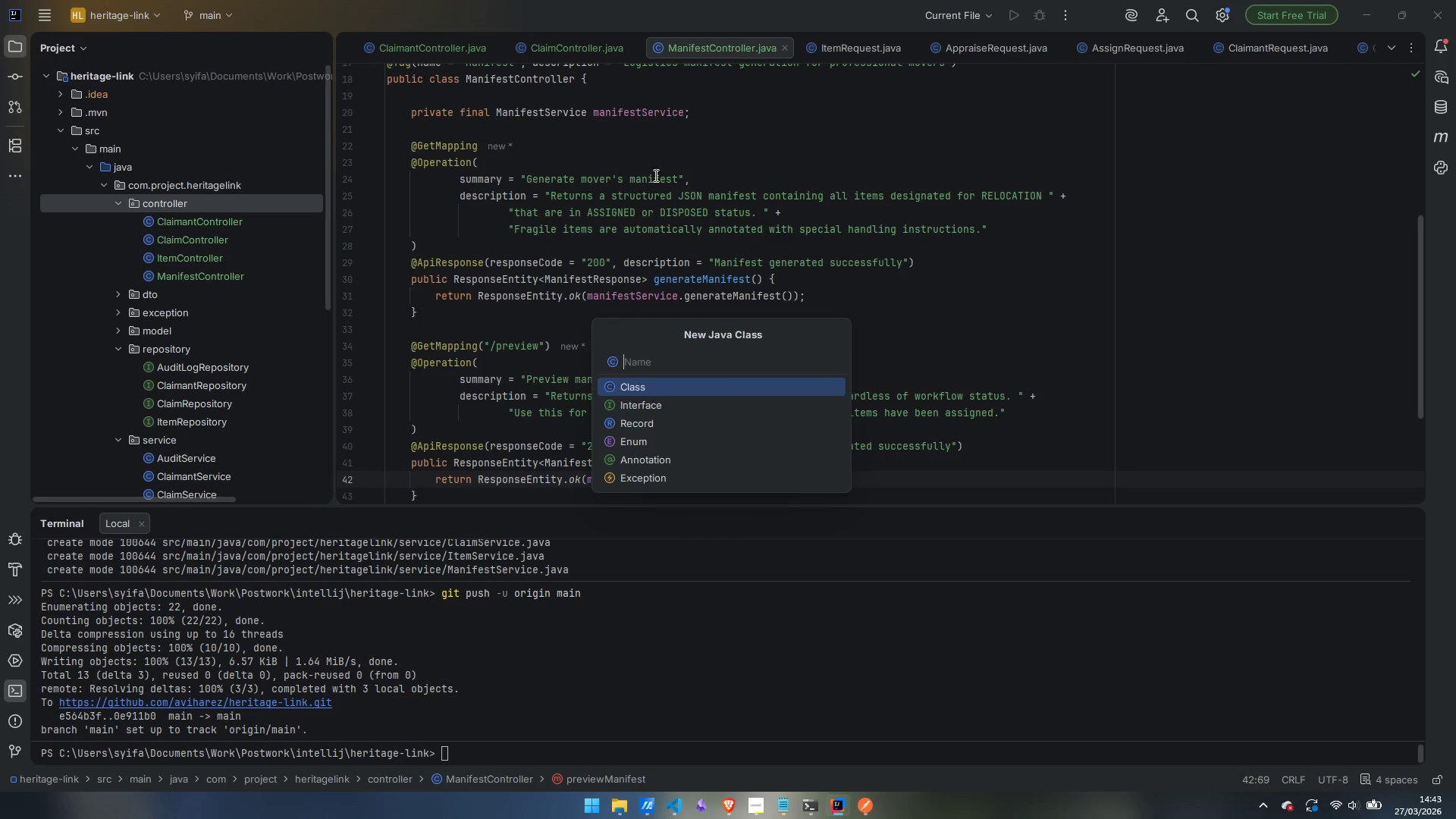 
type(AuditLogController)
 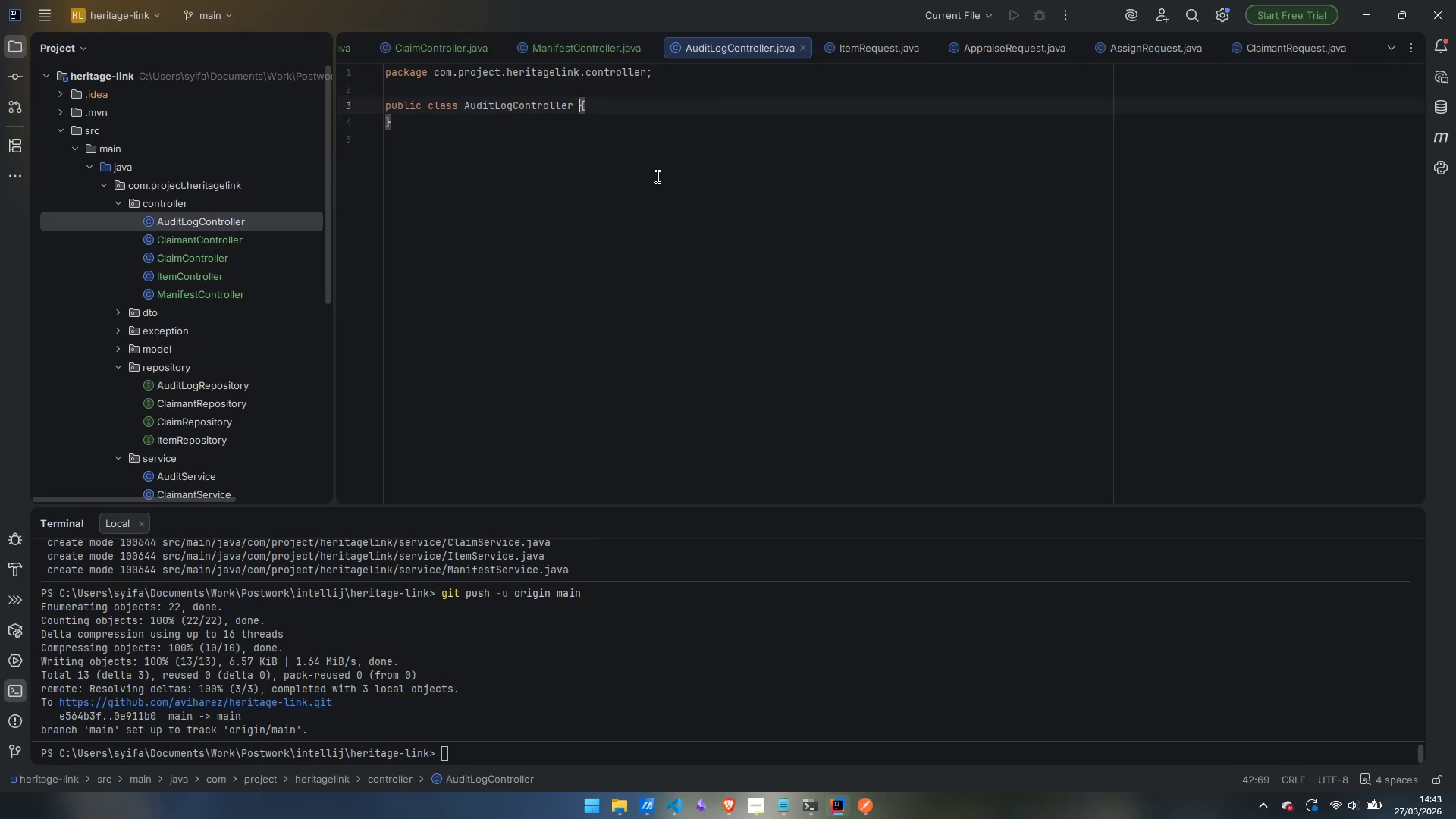 
 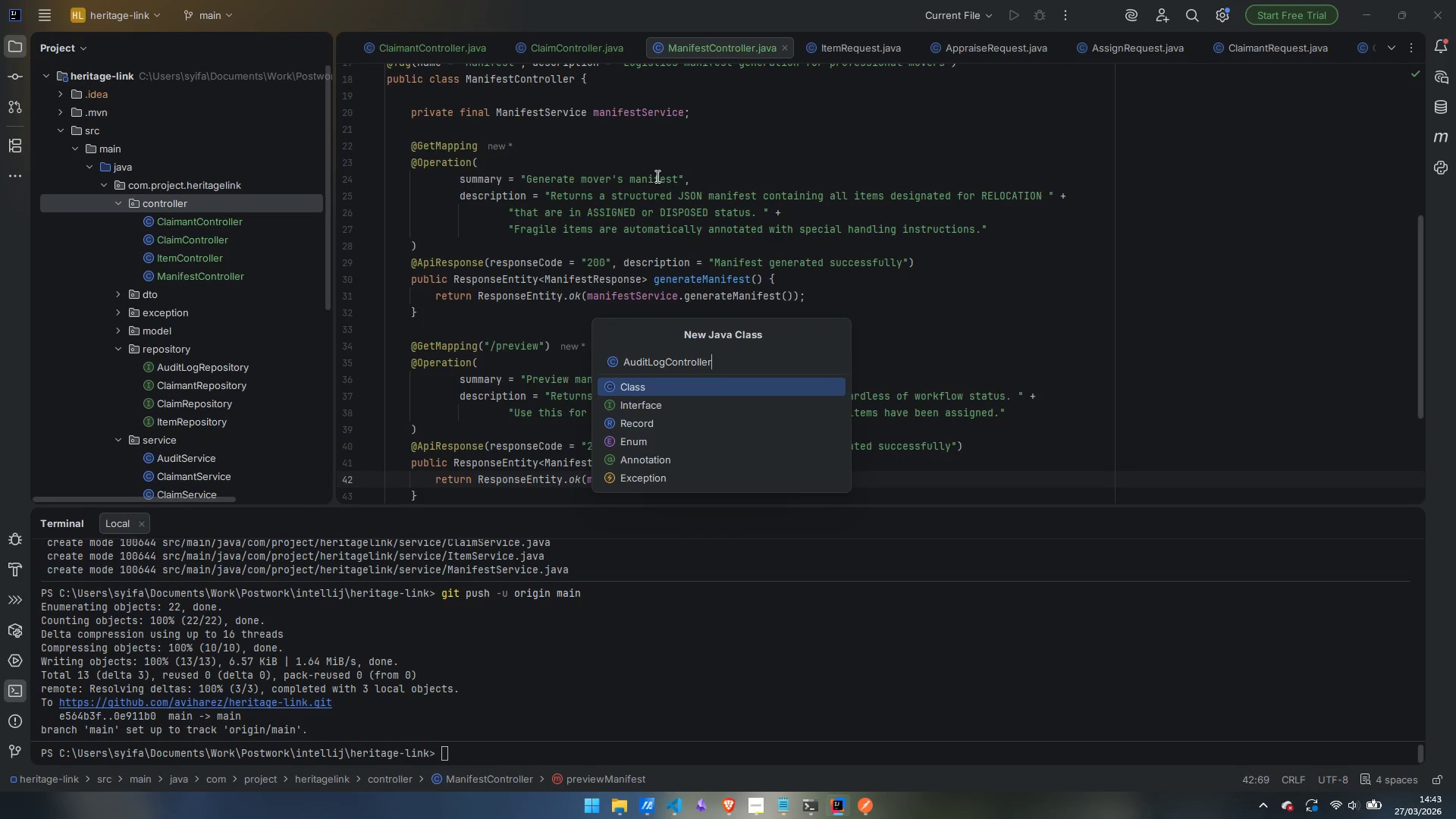 
key(Enter)
 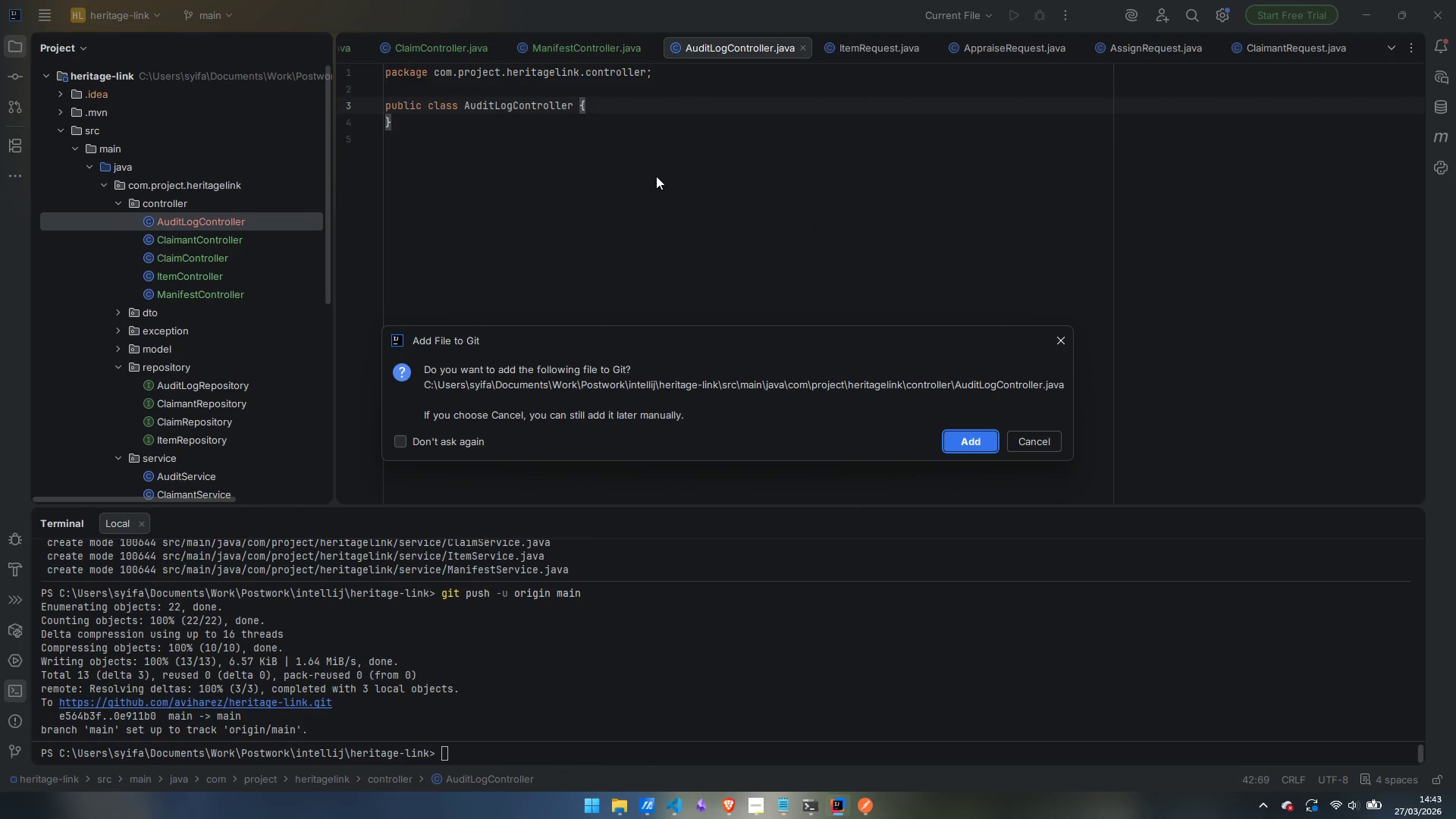 
key(Enter)
 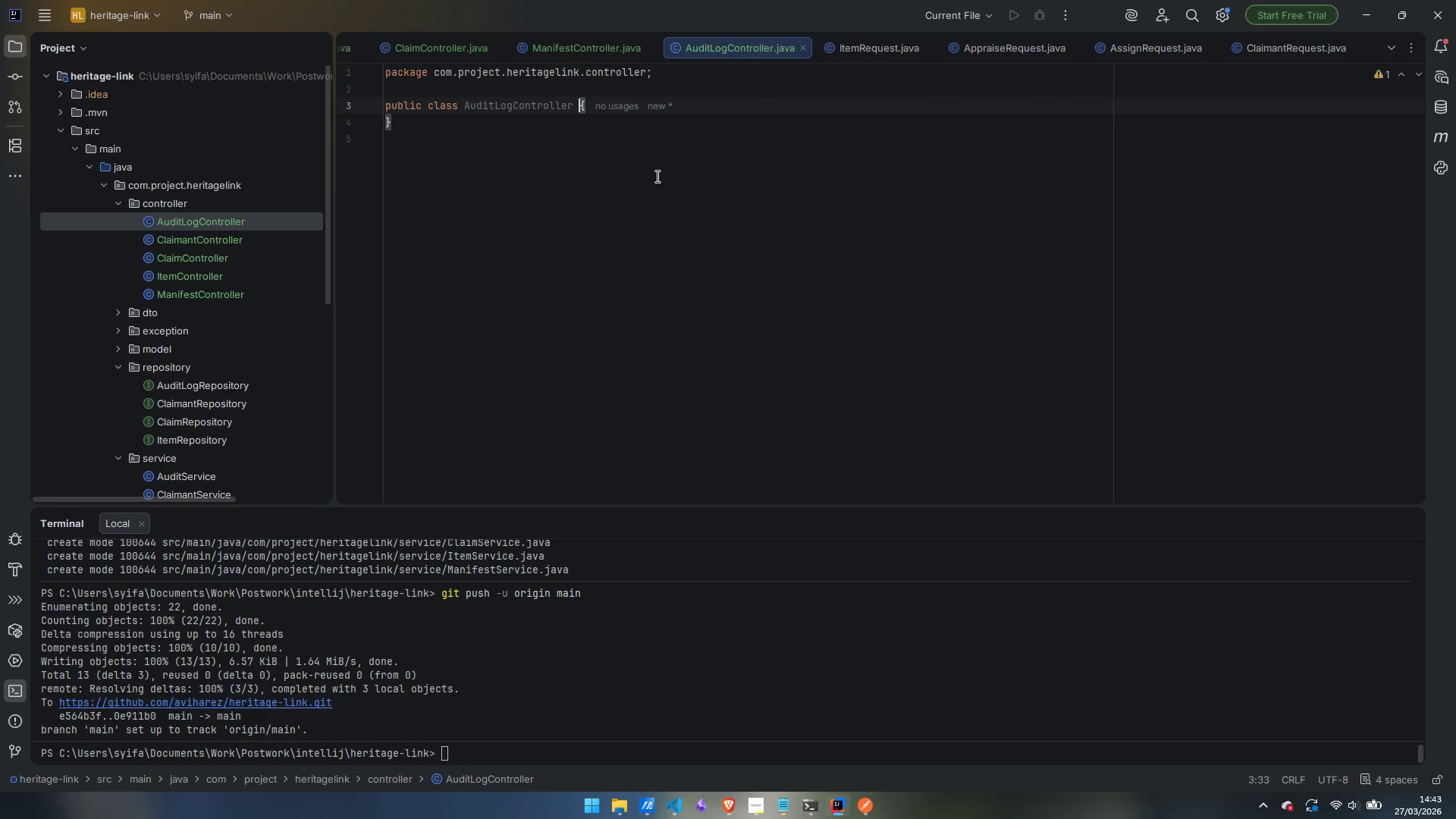 
key(ArrowUp)
 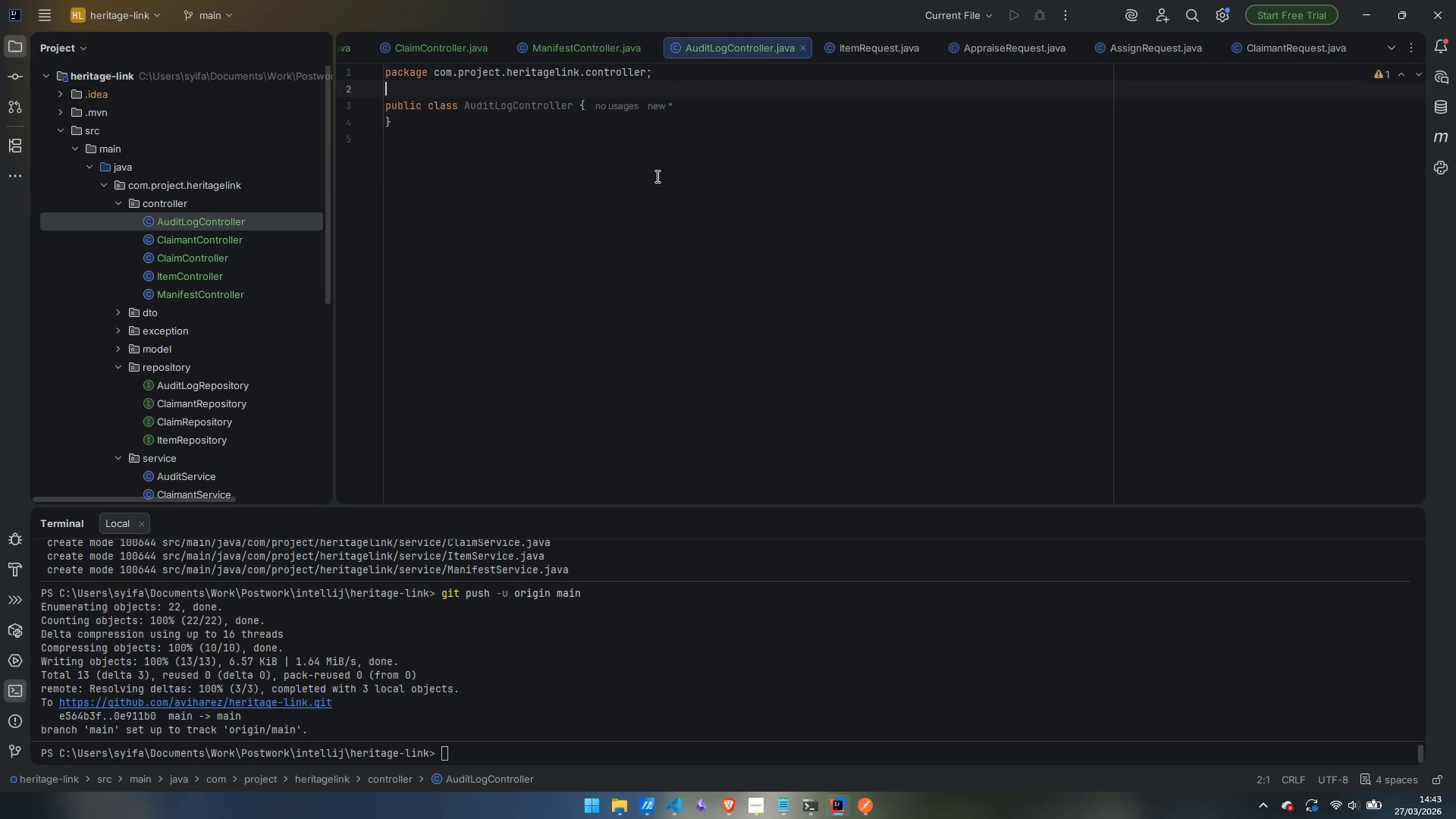 
key(Enter)
 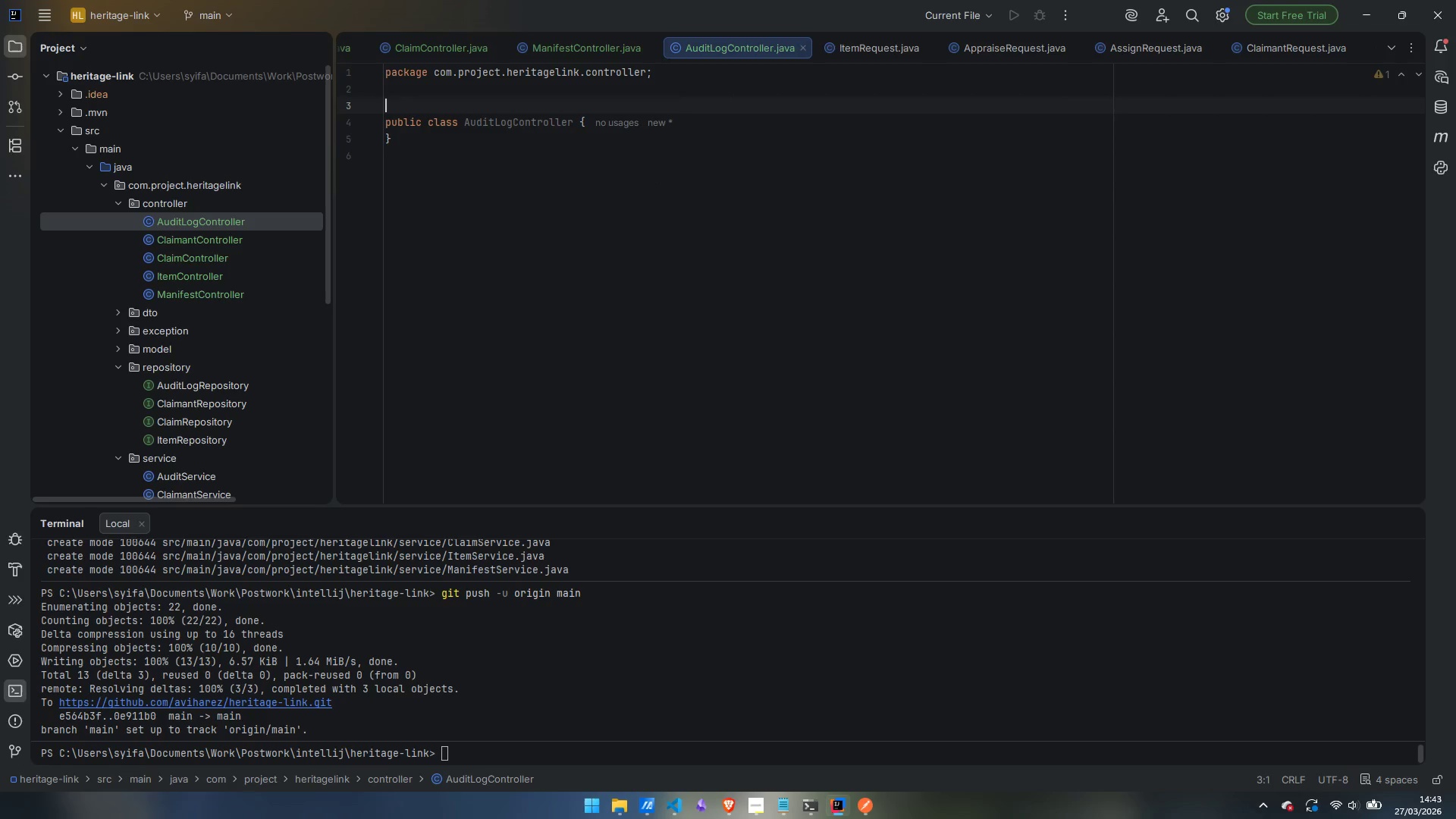 
type(@Rest)
 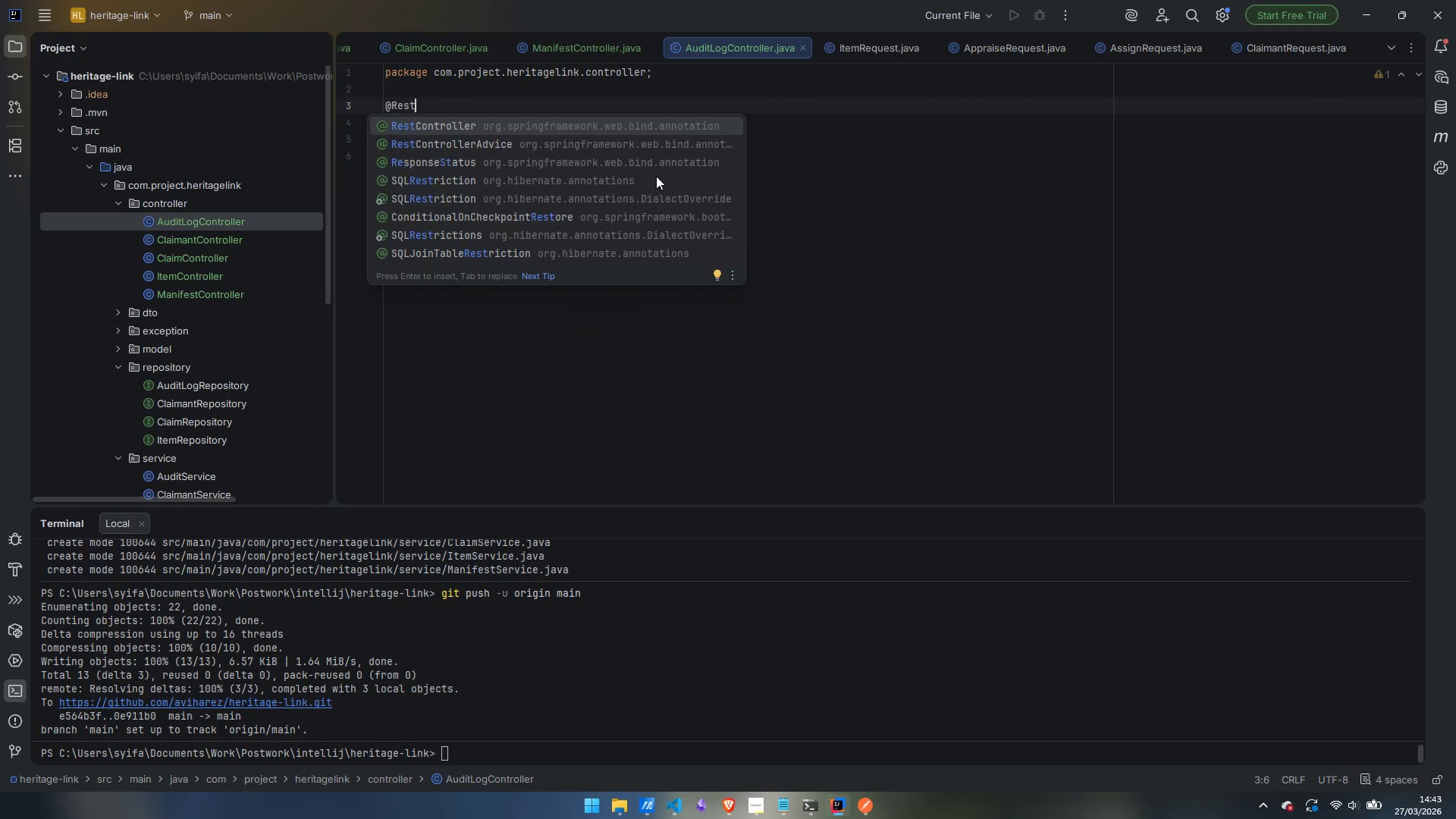 
key(Enter)
 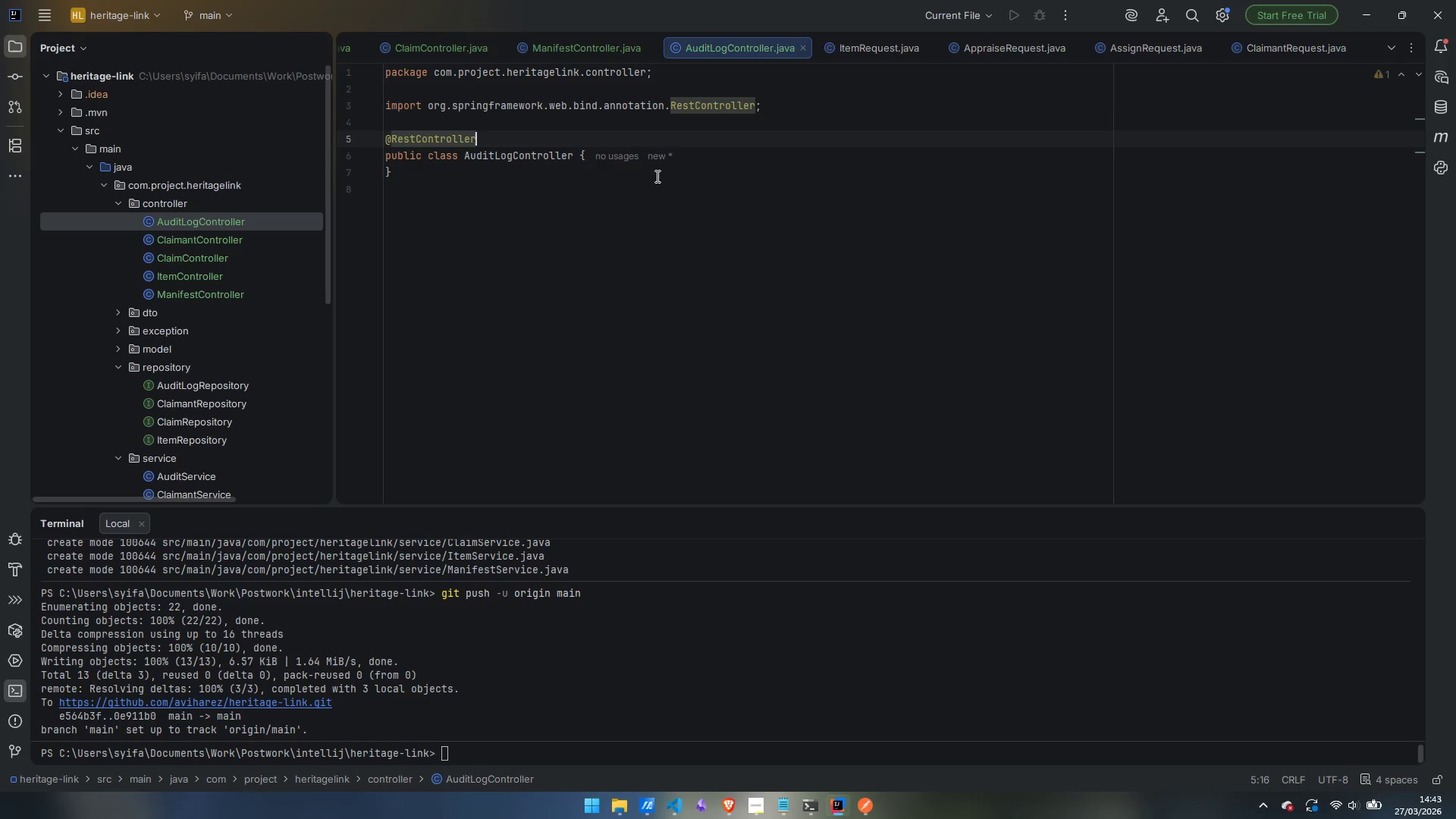 
key(Enter)
 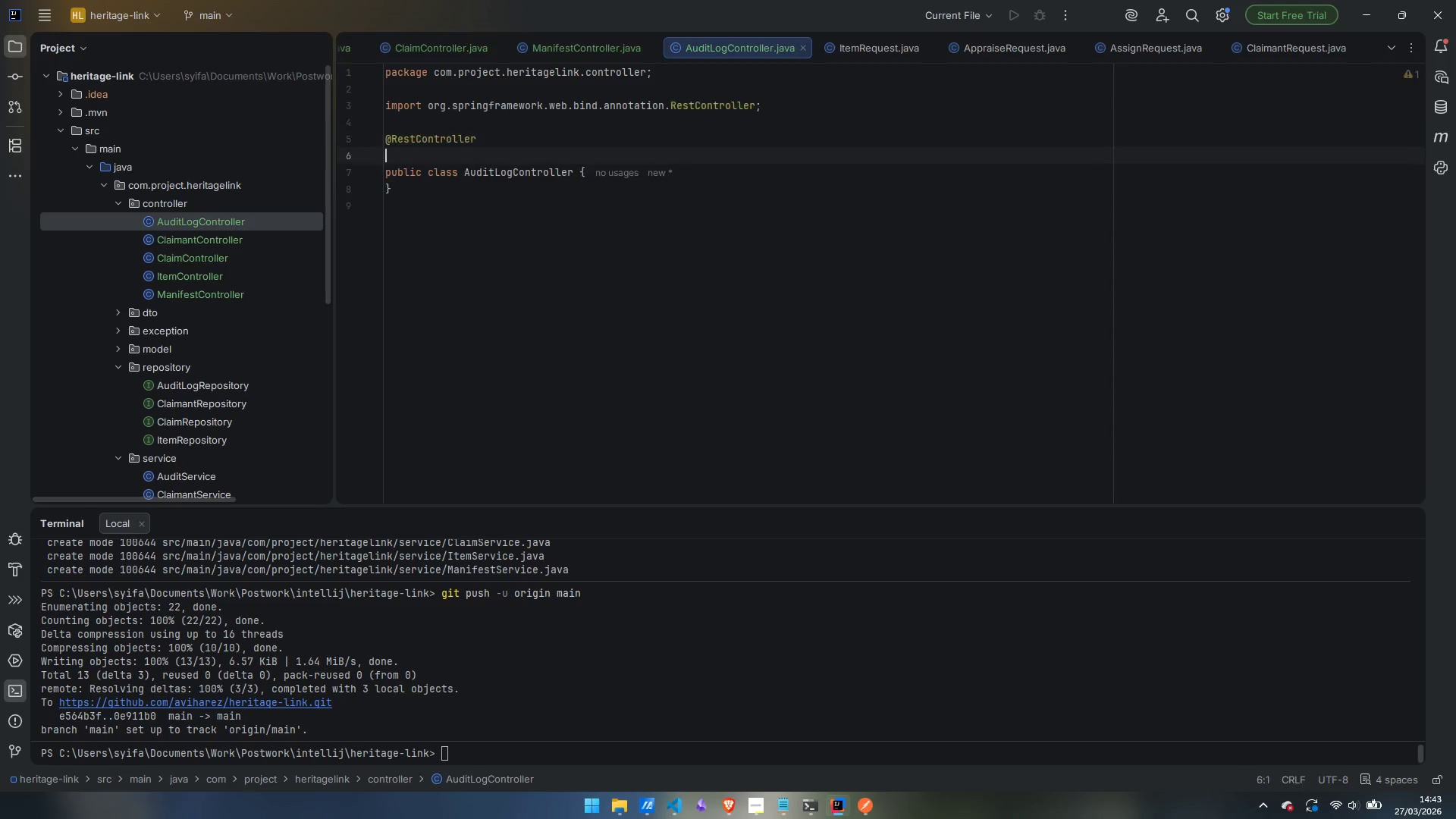 
type(@Req)
 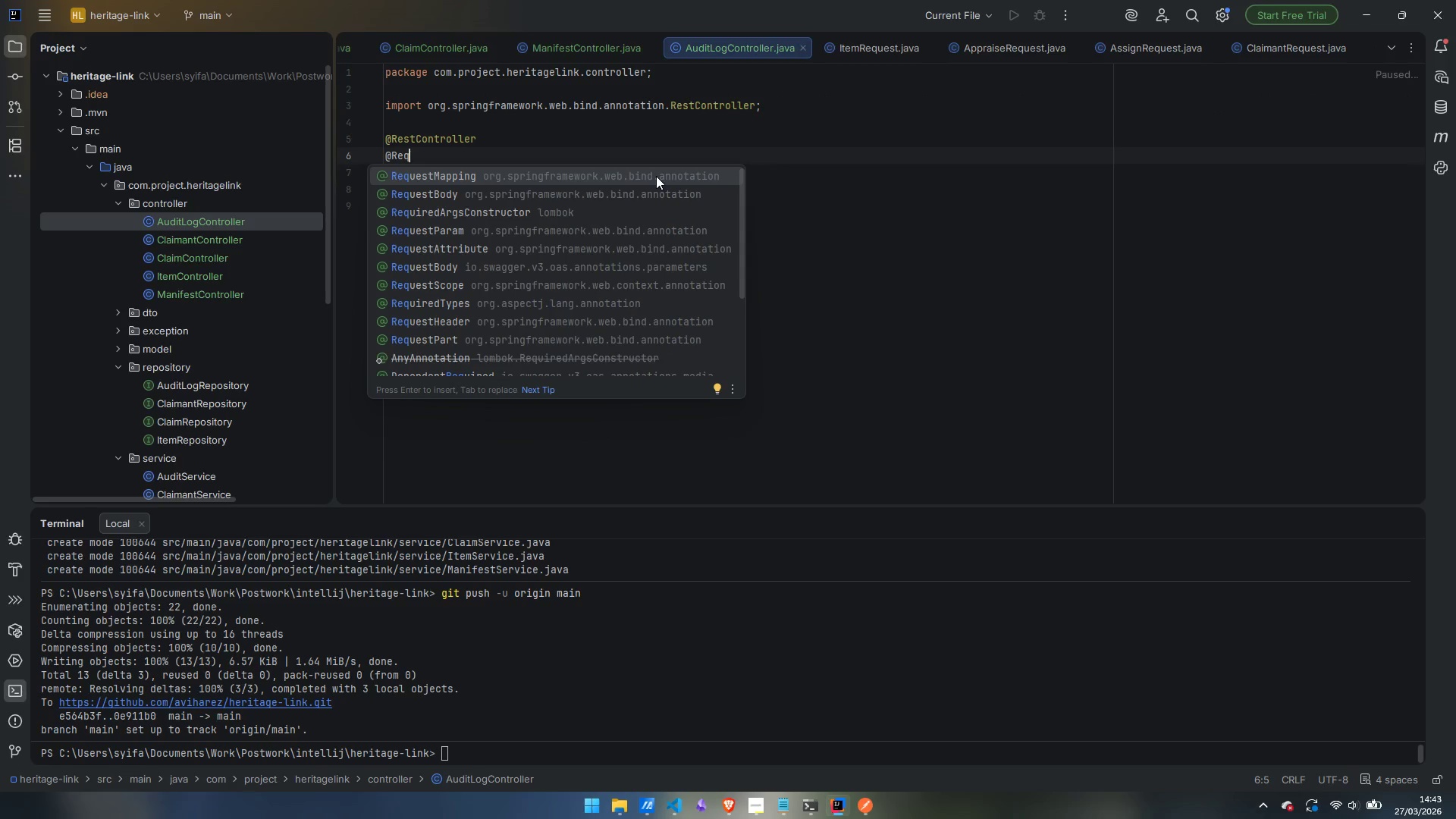 
key(Enter)
 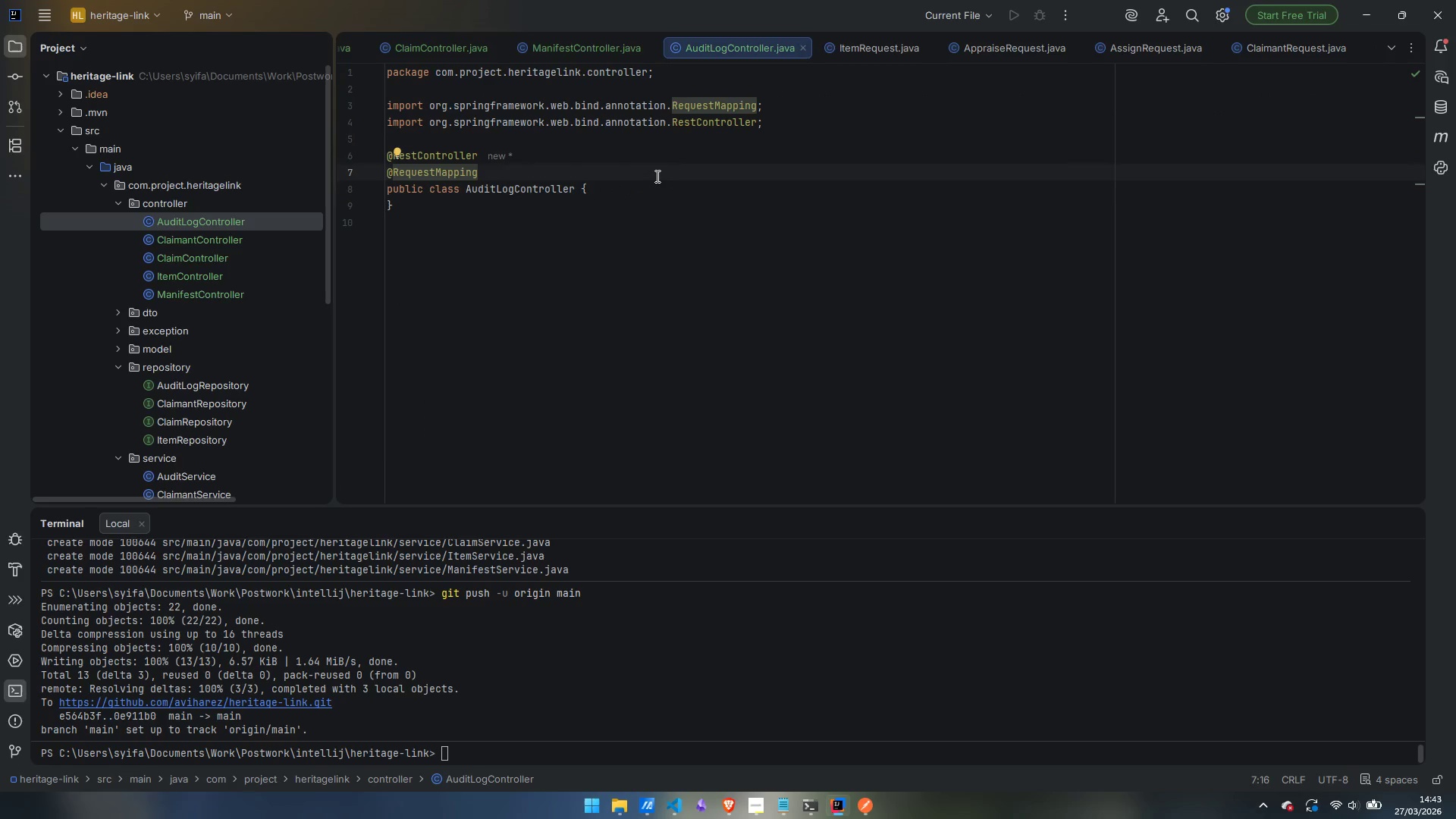 
type(("api)
key(Backspace)
key(Backspace)
key(Backspace)
type(/api/audoit)
key(Backspace)
key(Backspace)
key(Backspace)
type(oi)
key(Backspace)
type(t)
 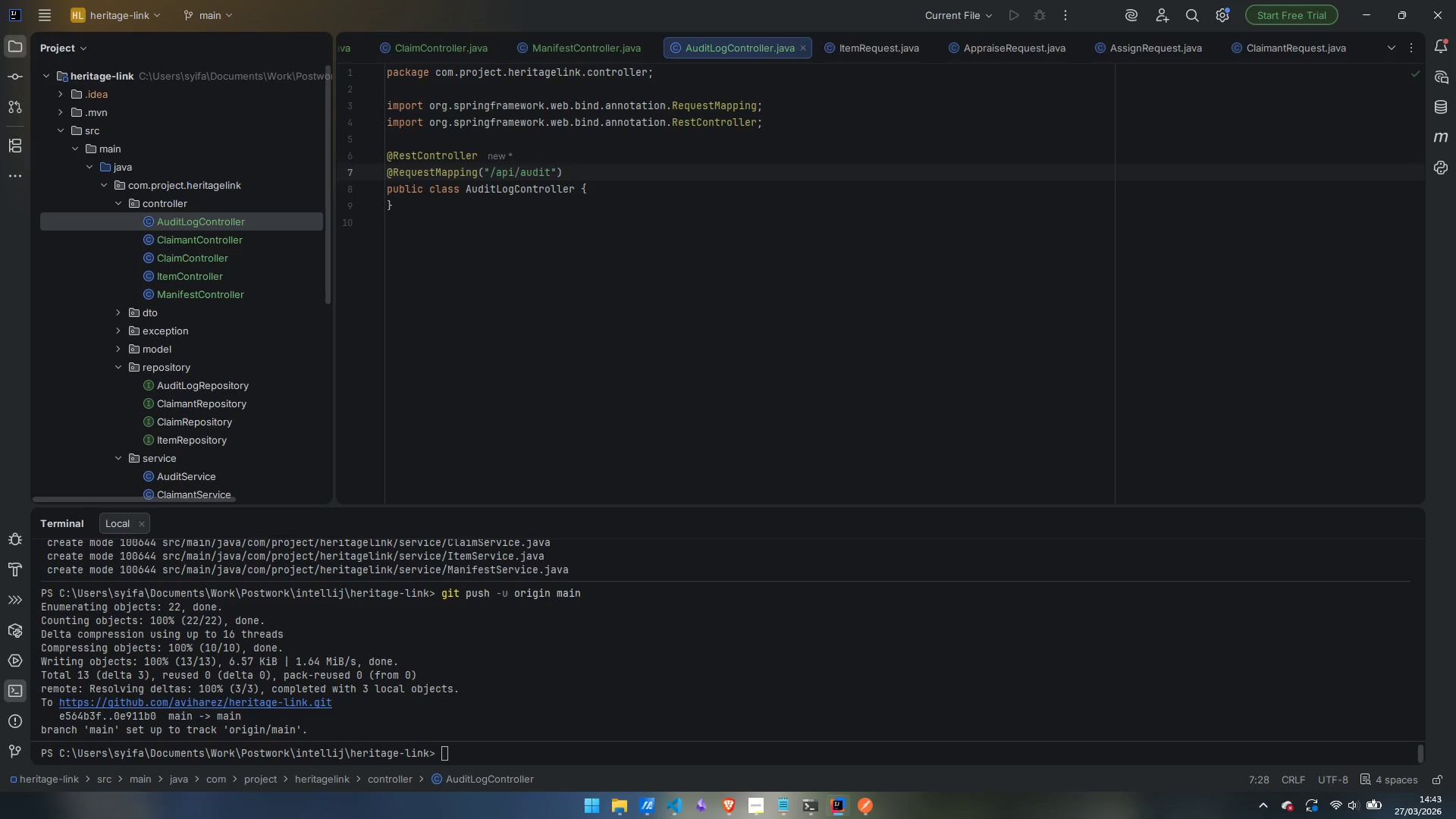 
key(ArrowRight)
 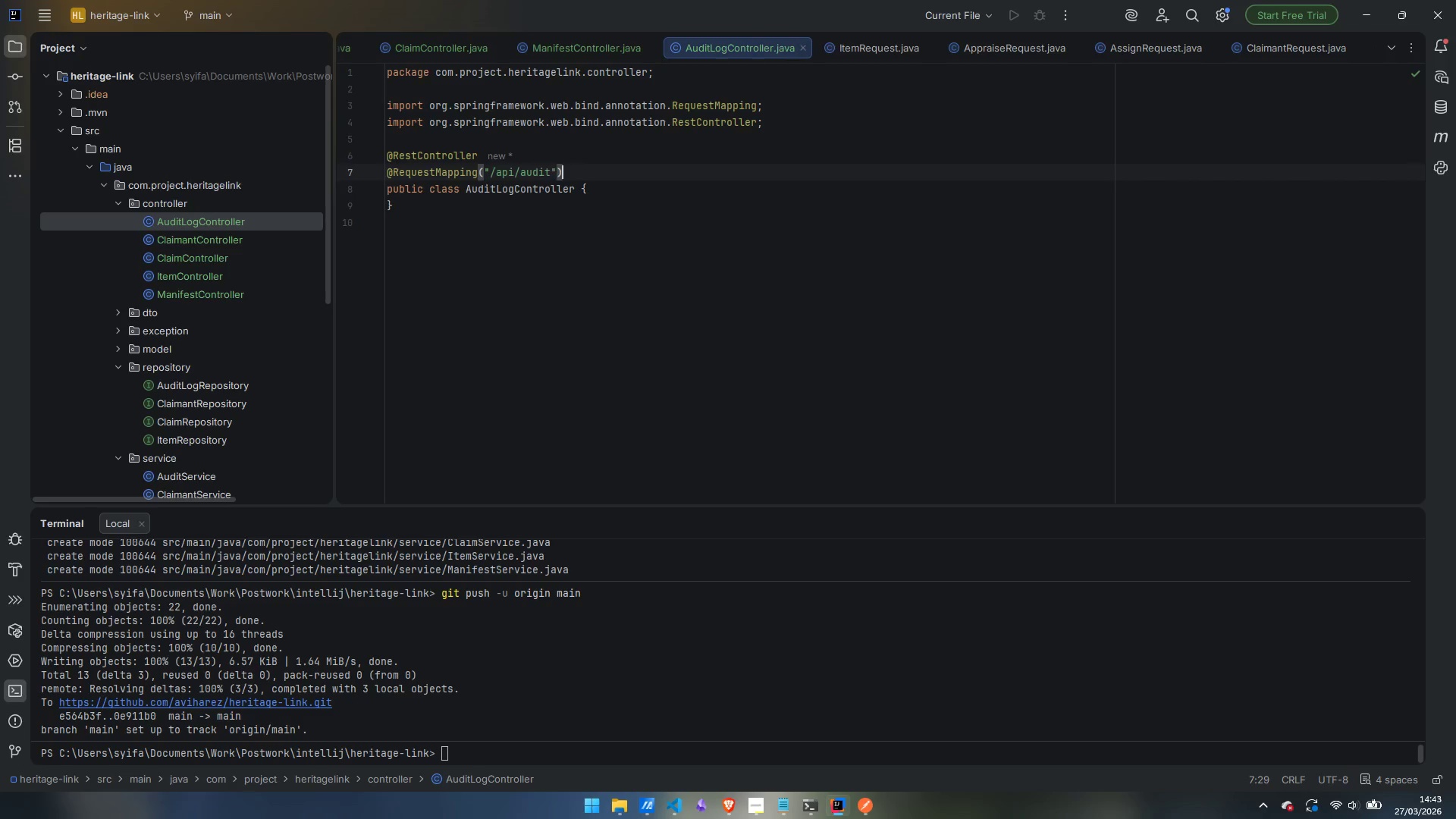 
key(ArrowRight)
 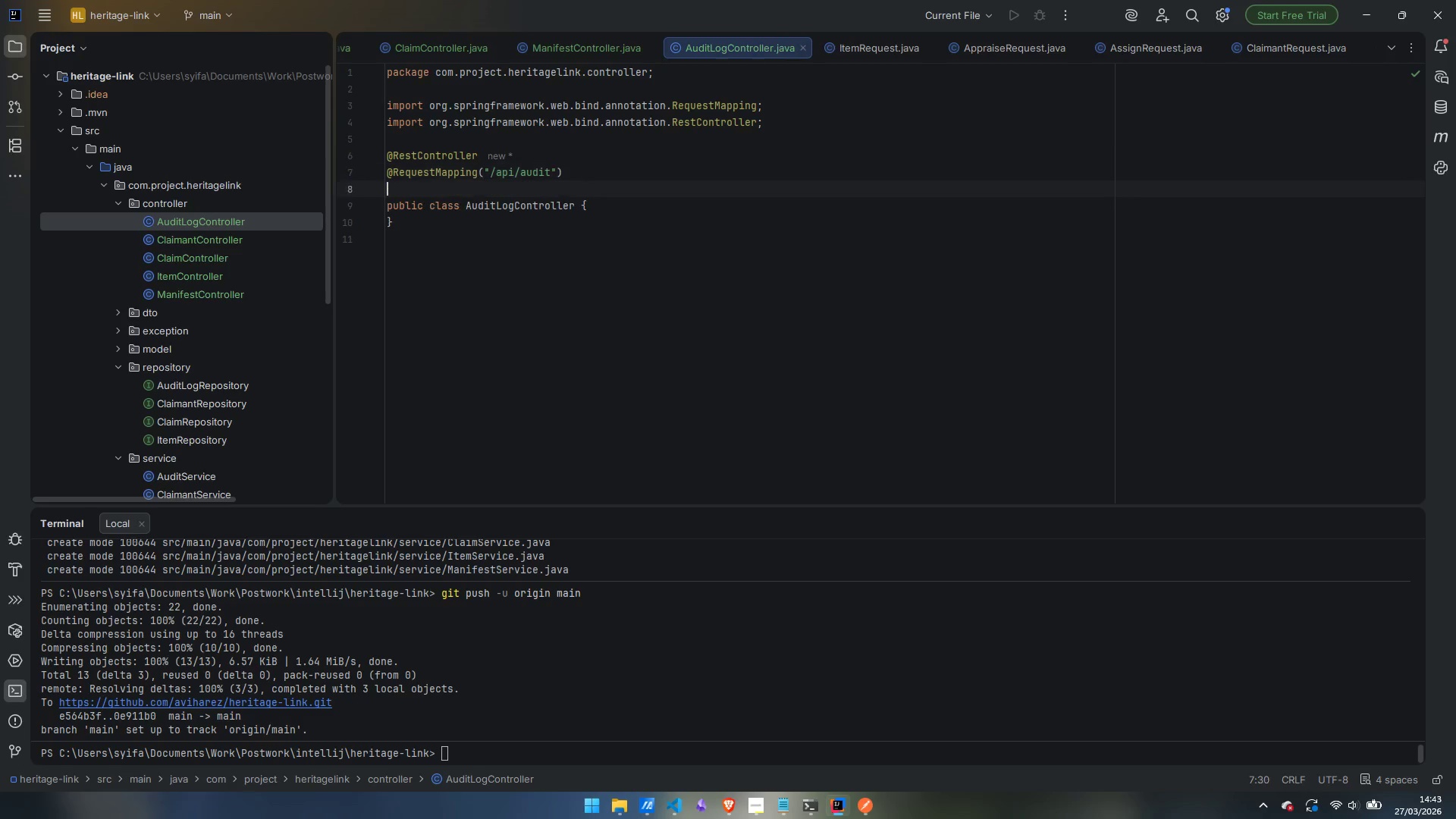 
key(Enter)
 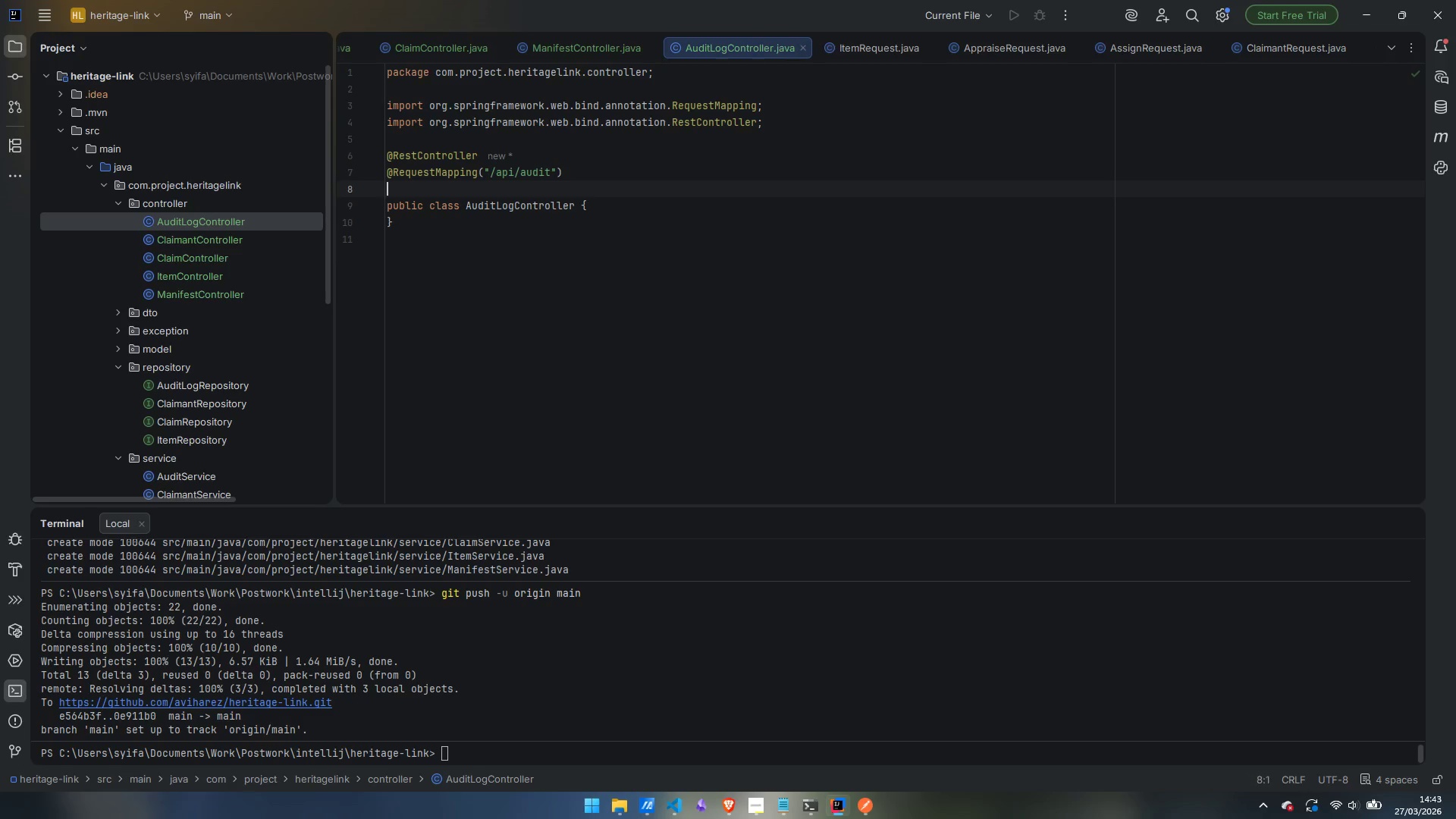 
type(@Req)
 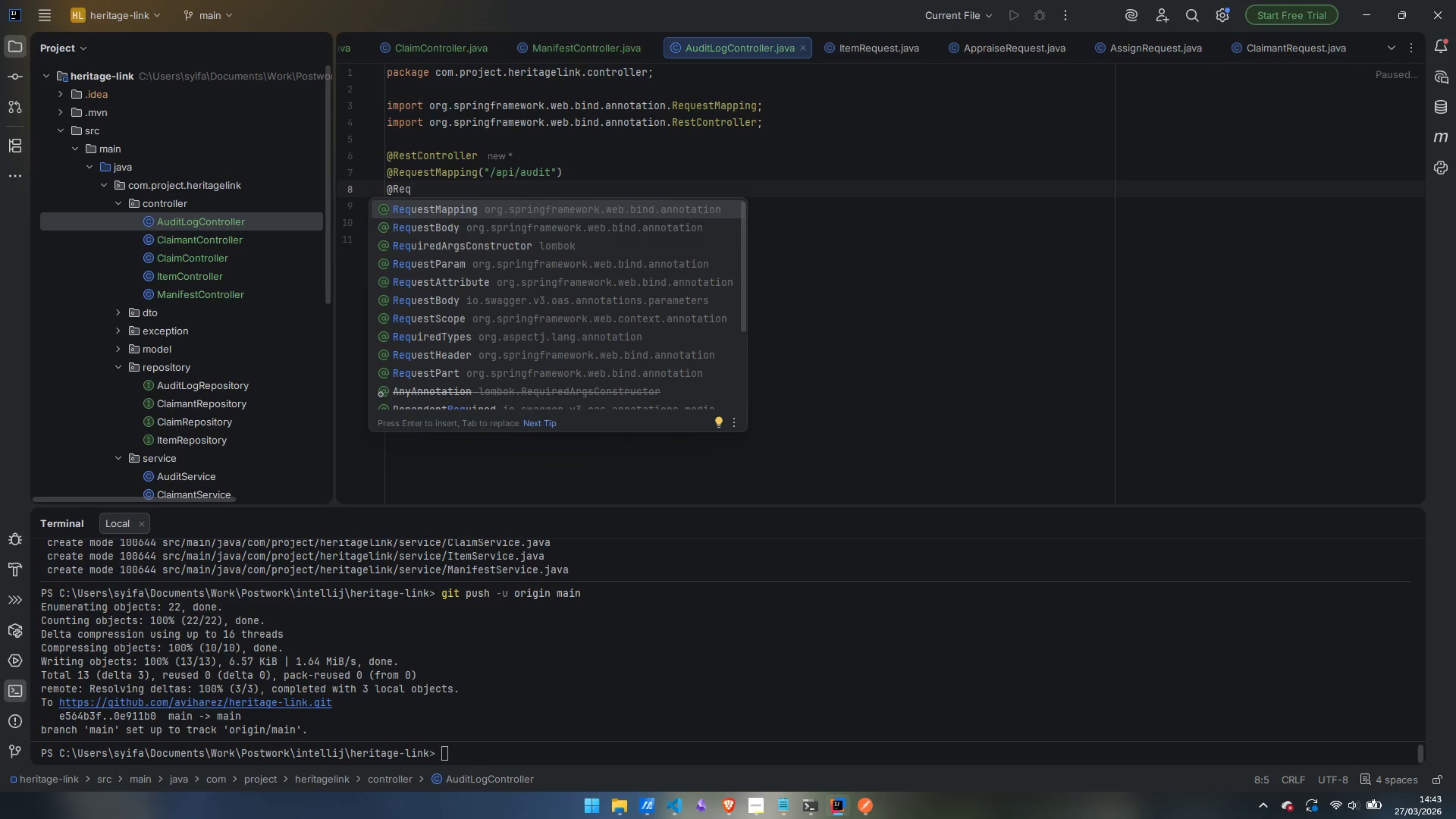 
key(ArrowDown)
 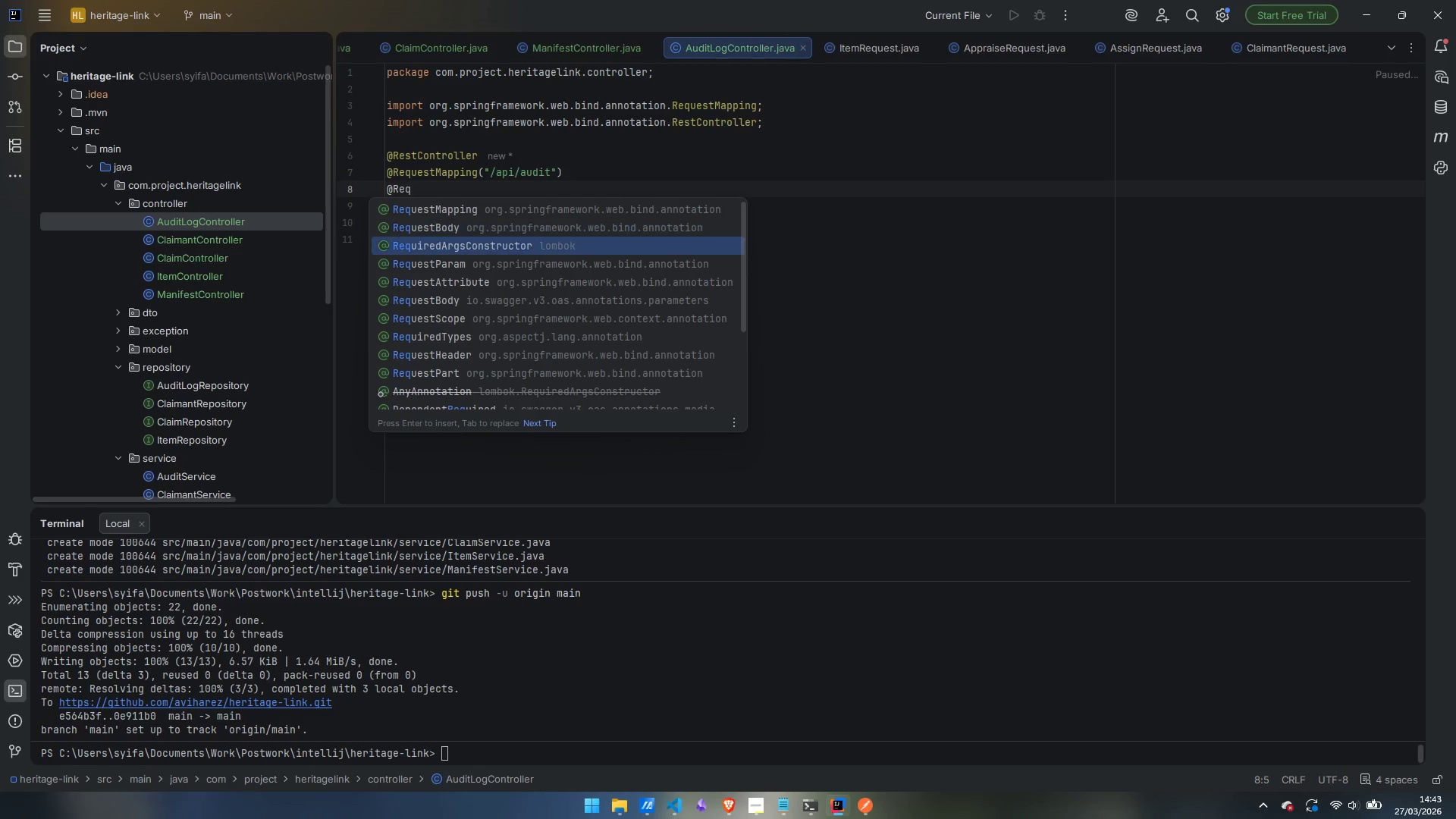 
key(ArrowDown)
 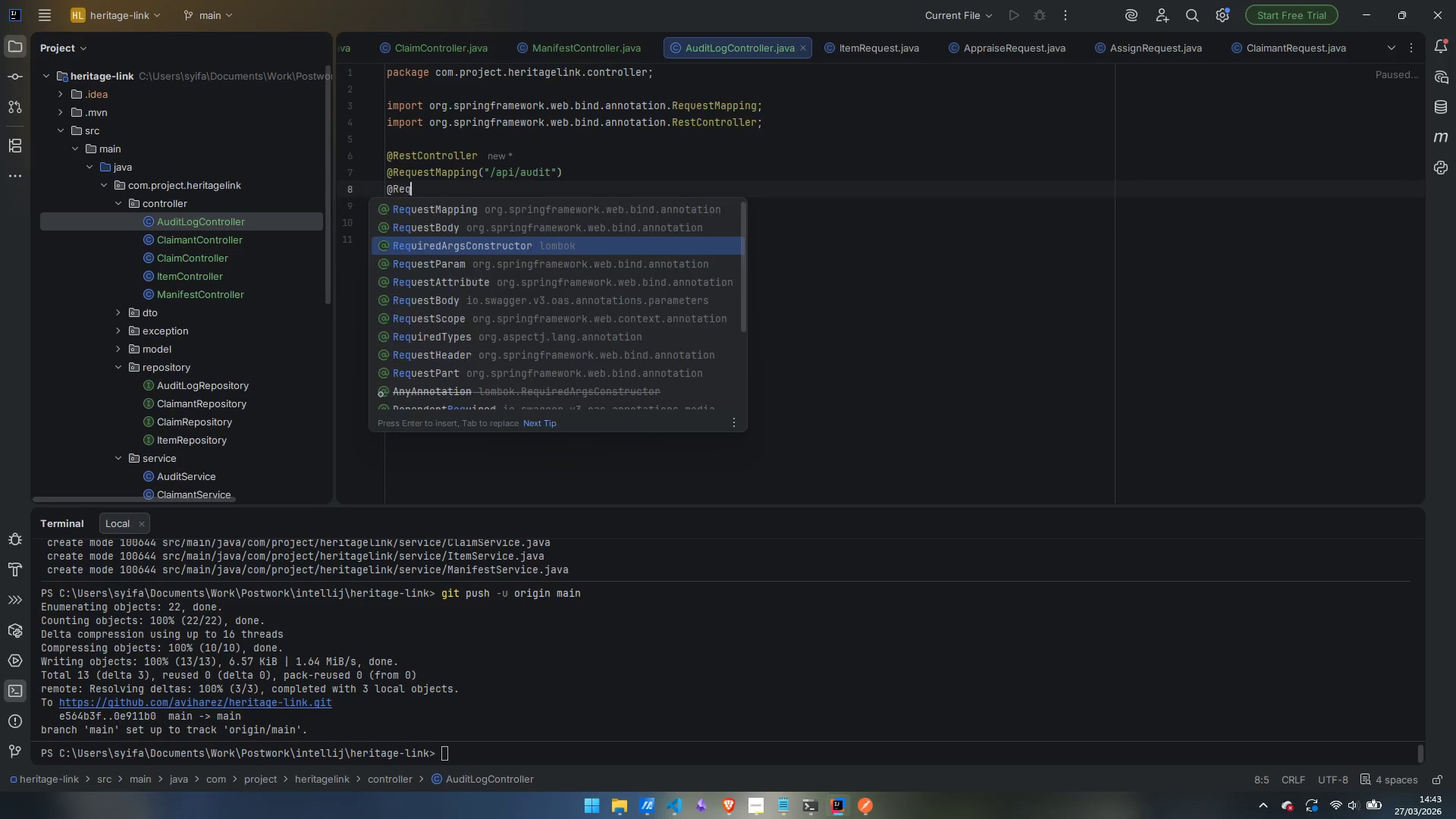 
key(Enter)
 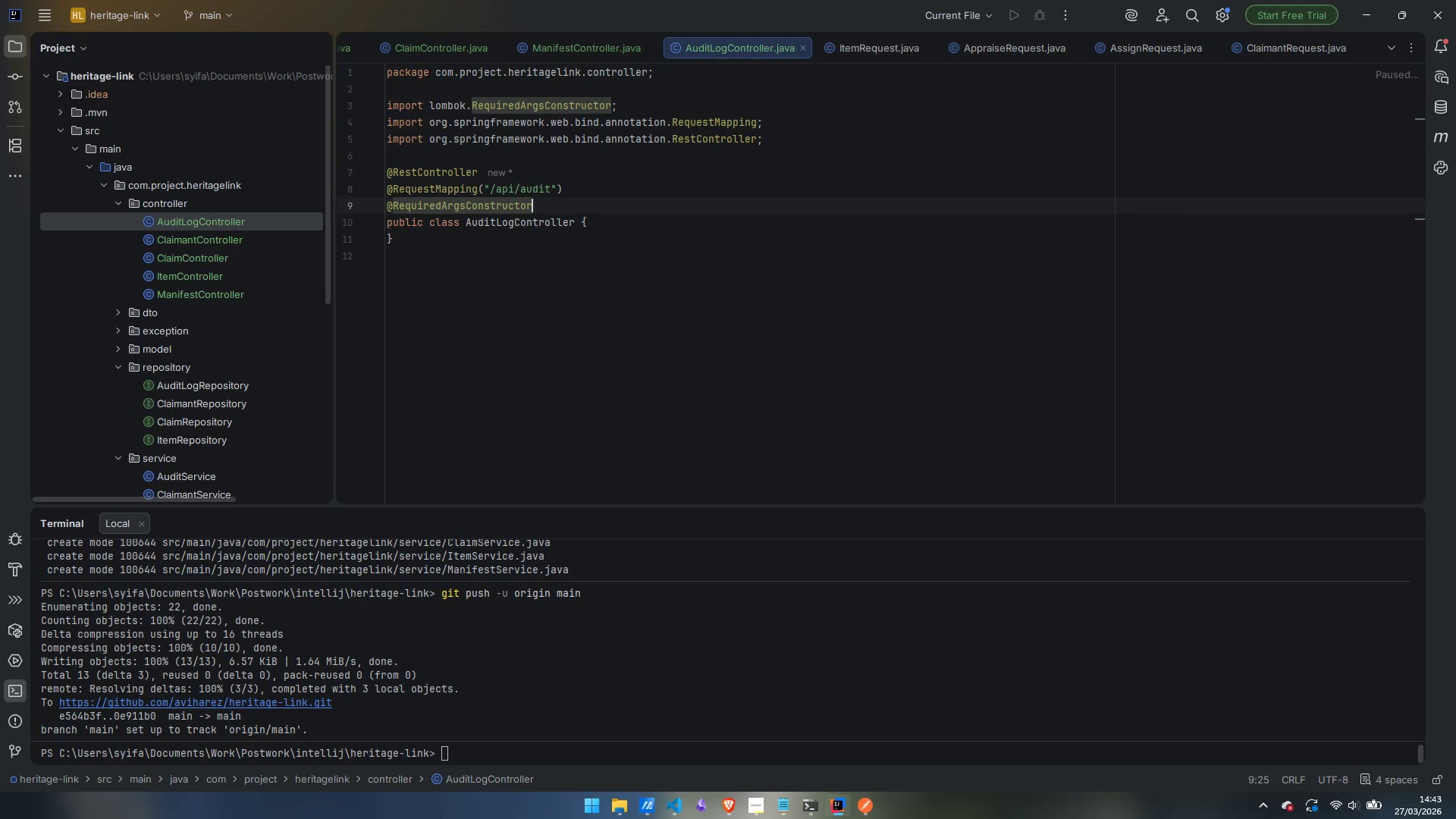 
key(Enter)
 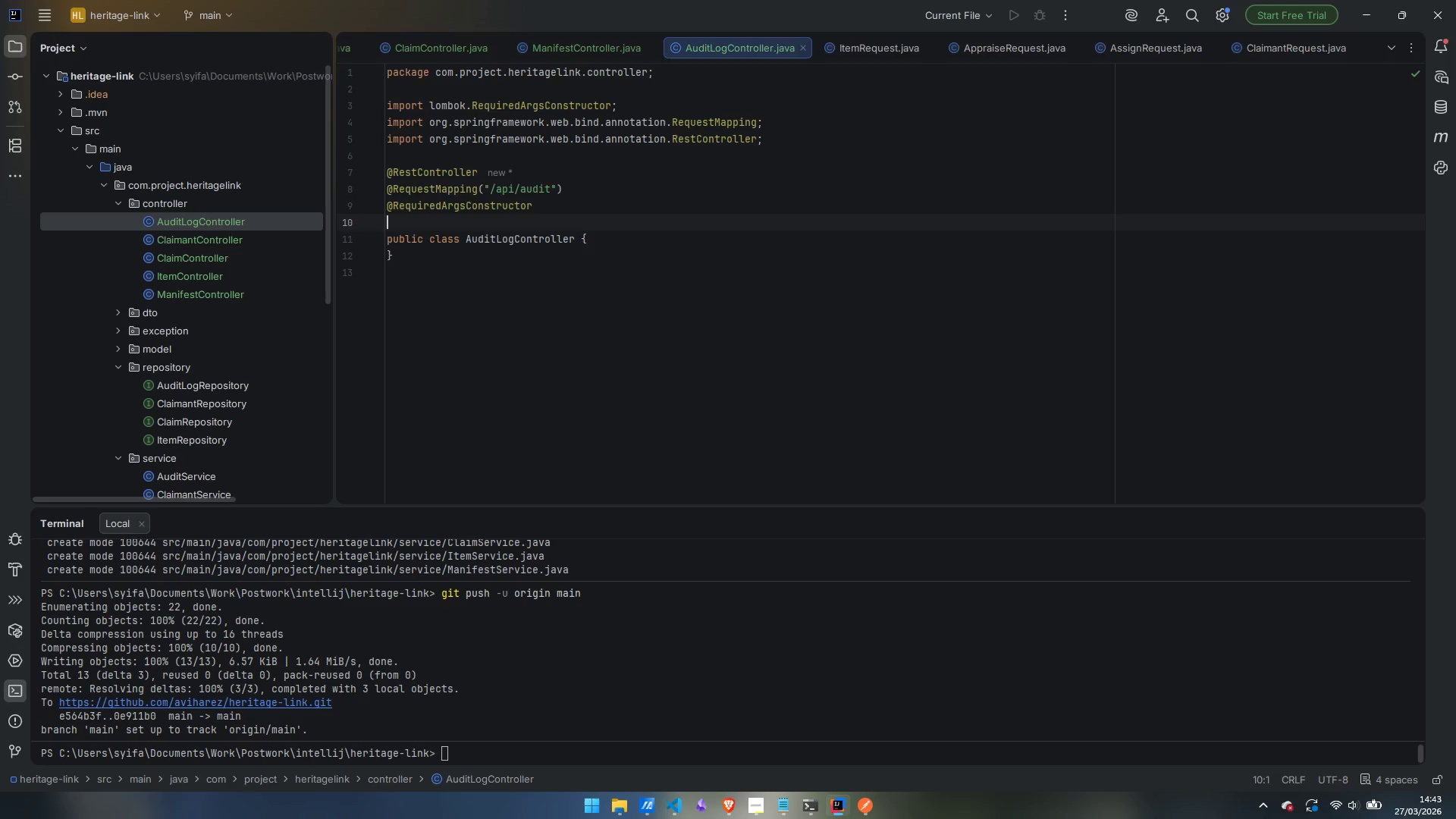 
type(@Tag)
 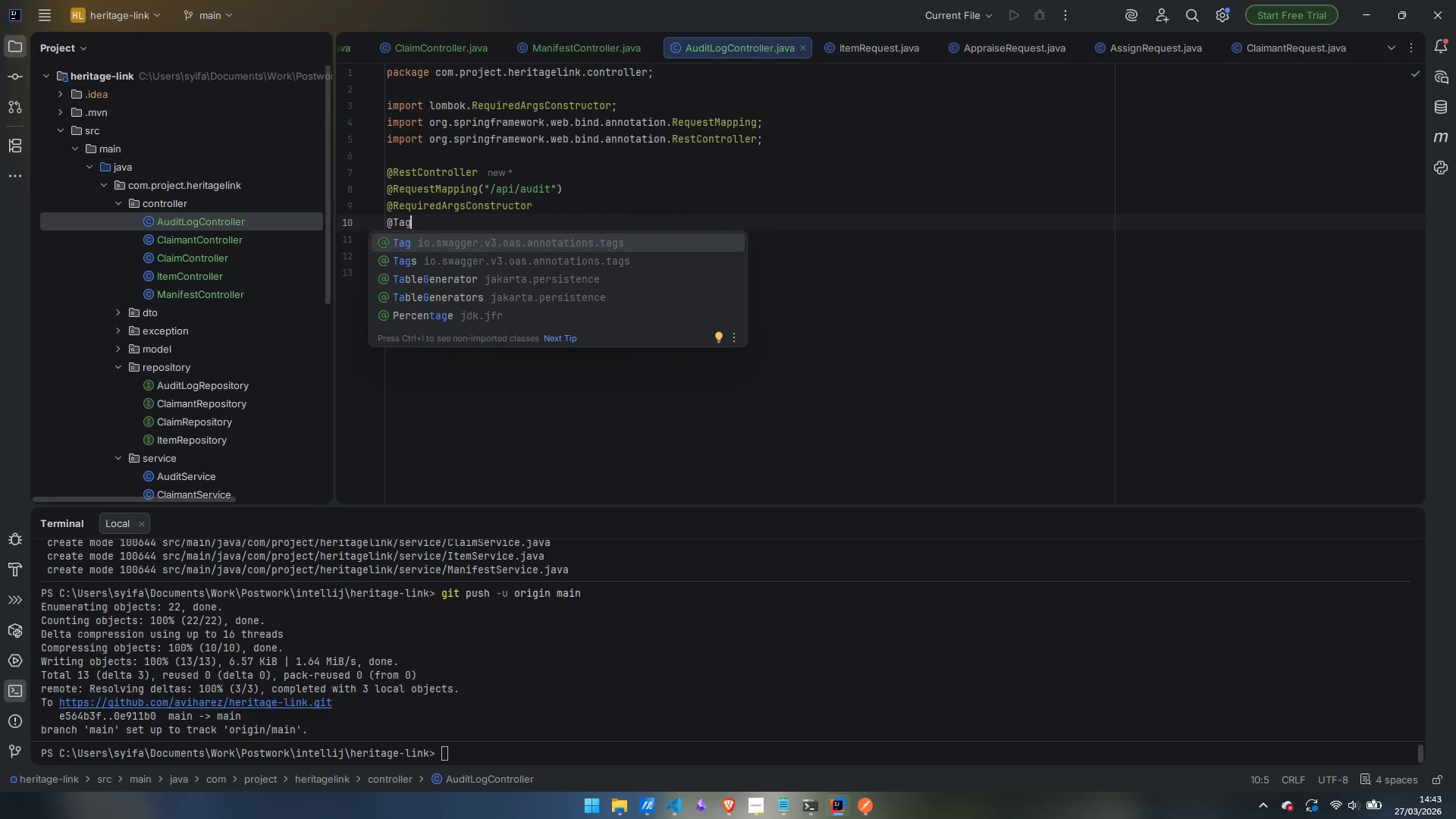 
key(Enter)
 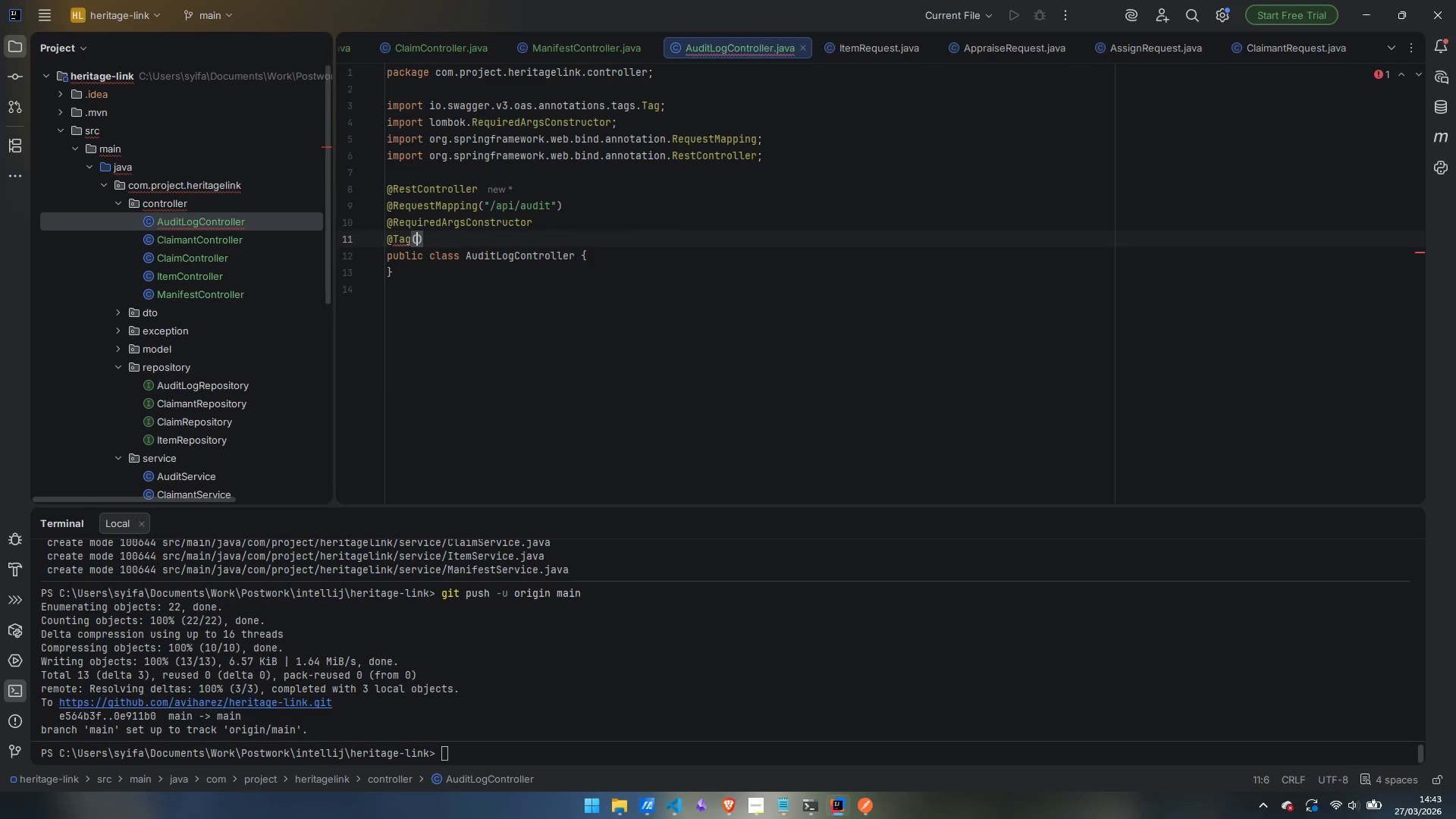 
type(")
key(Backspace)
type(name)
 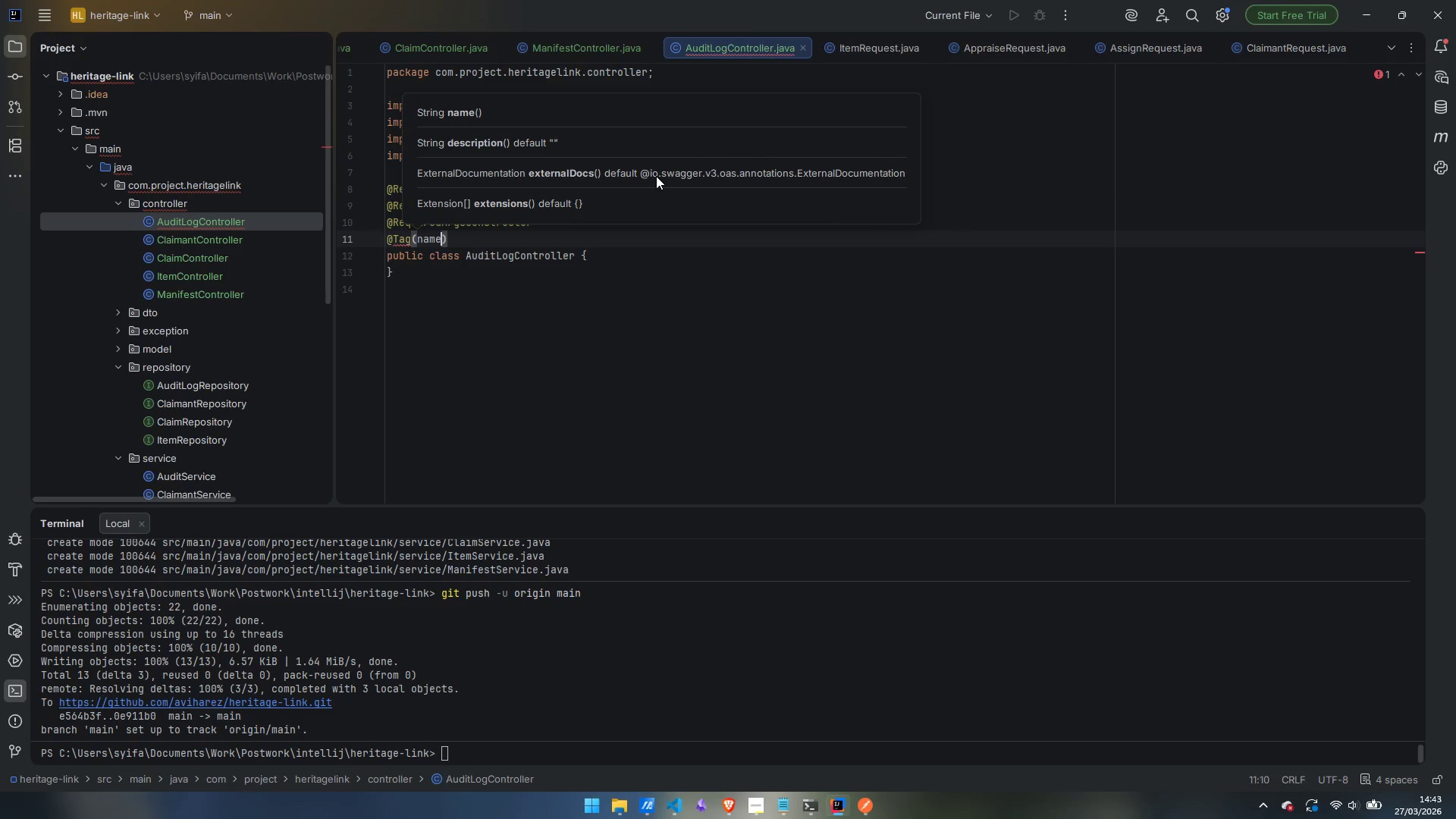 
key(Enter)
 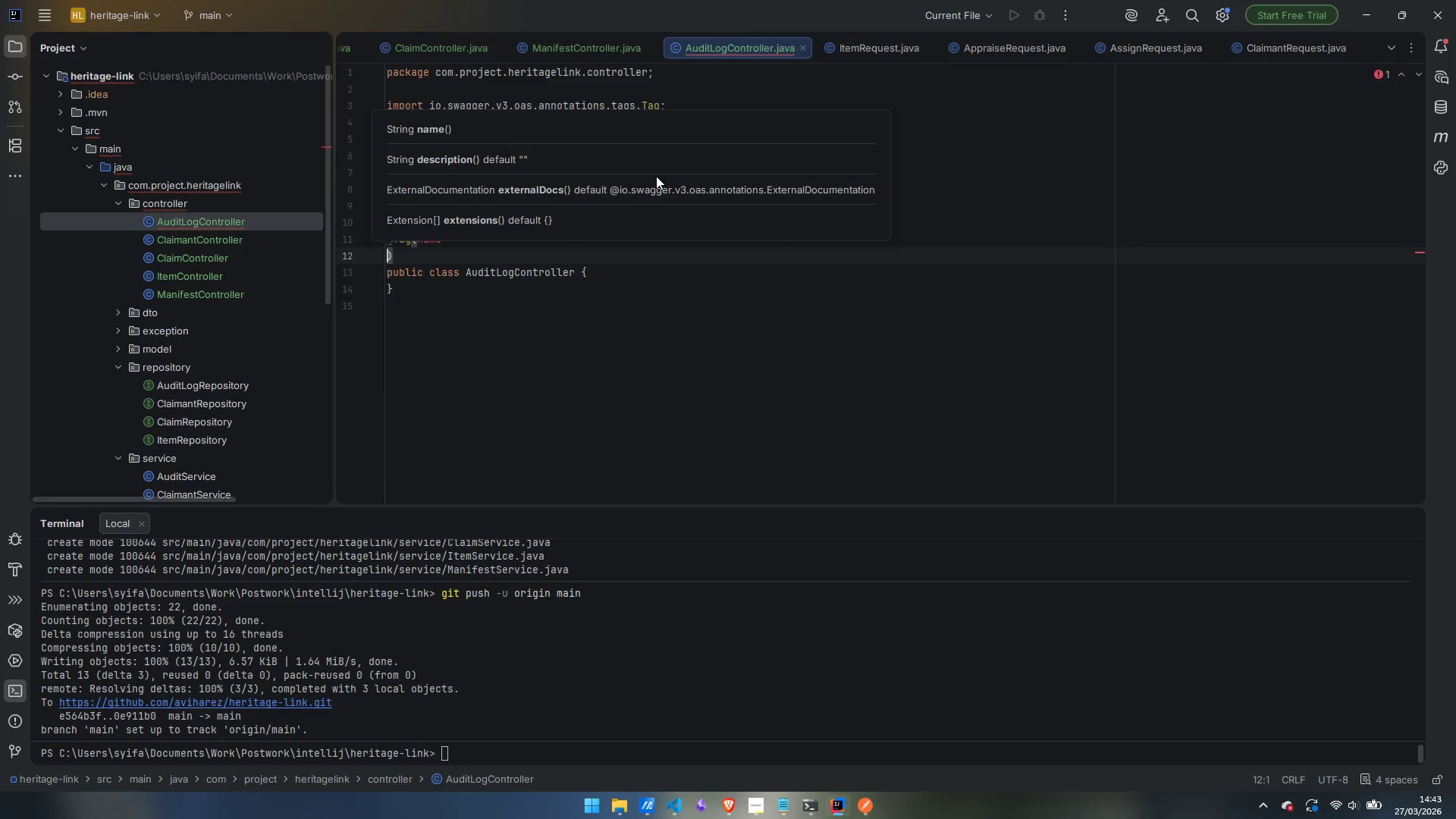 
key(Backspace)
type( = "Aut)
key(Backspace)
type(dit)
 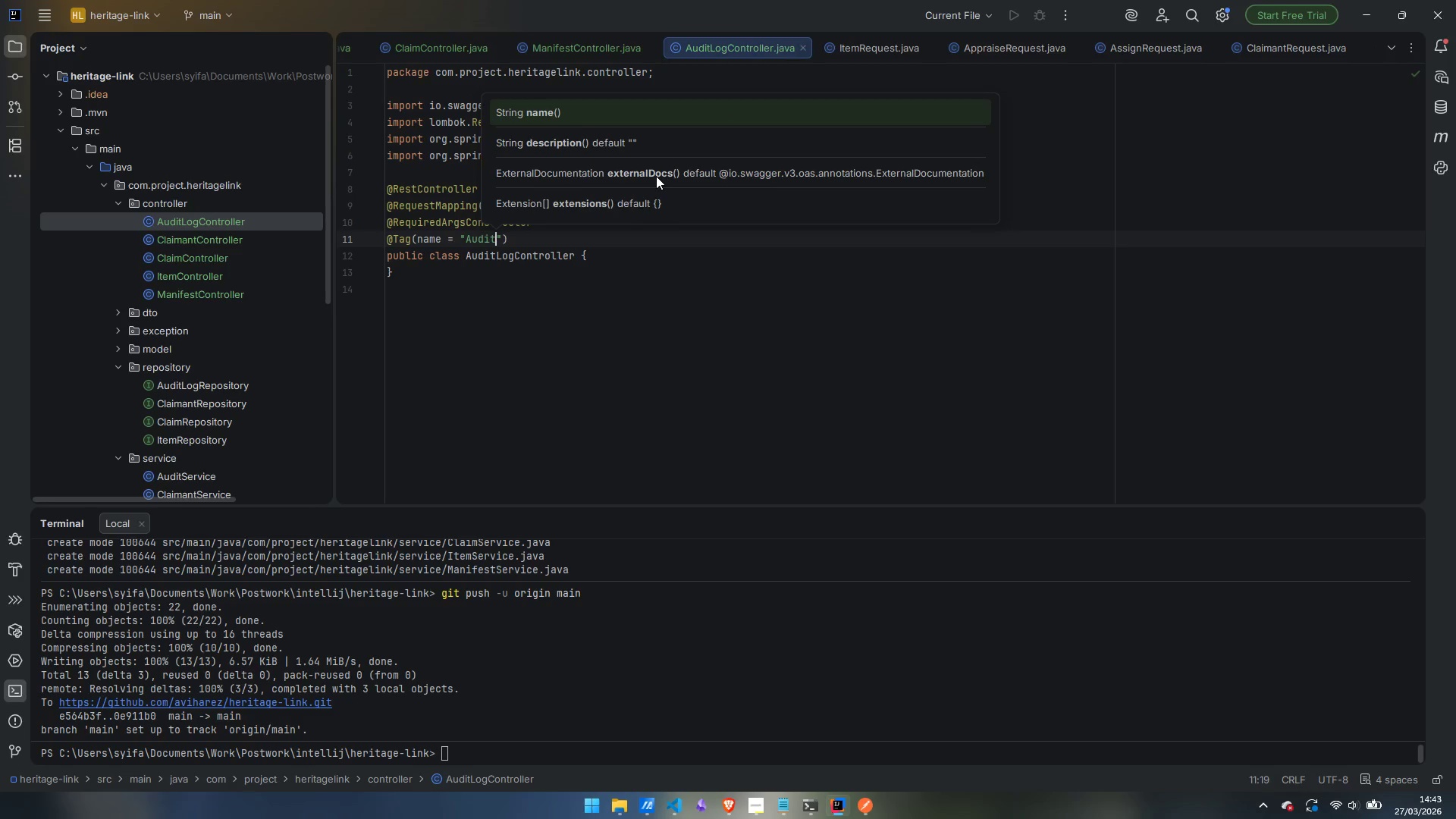 
key(ArrowRight)
 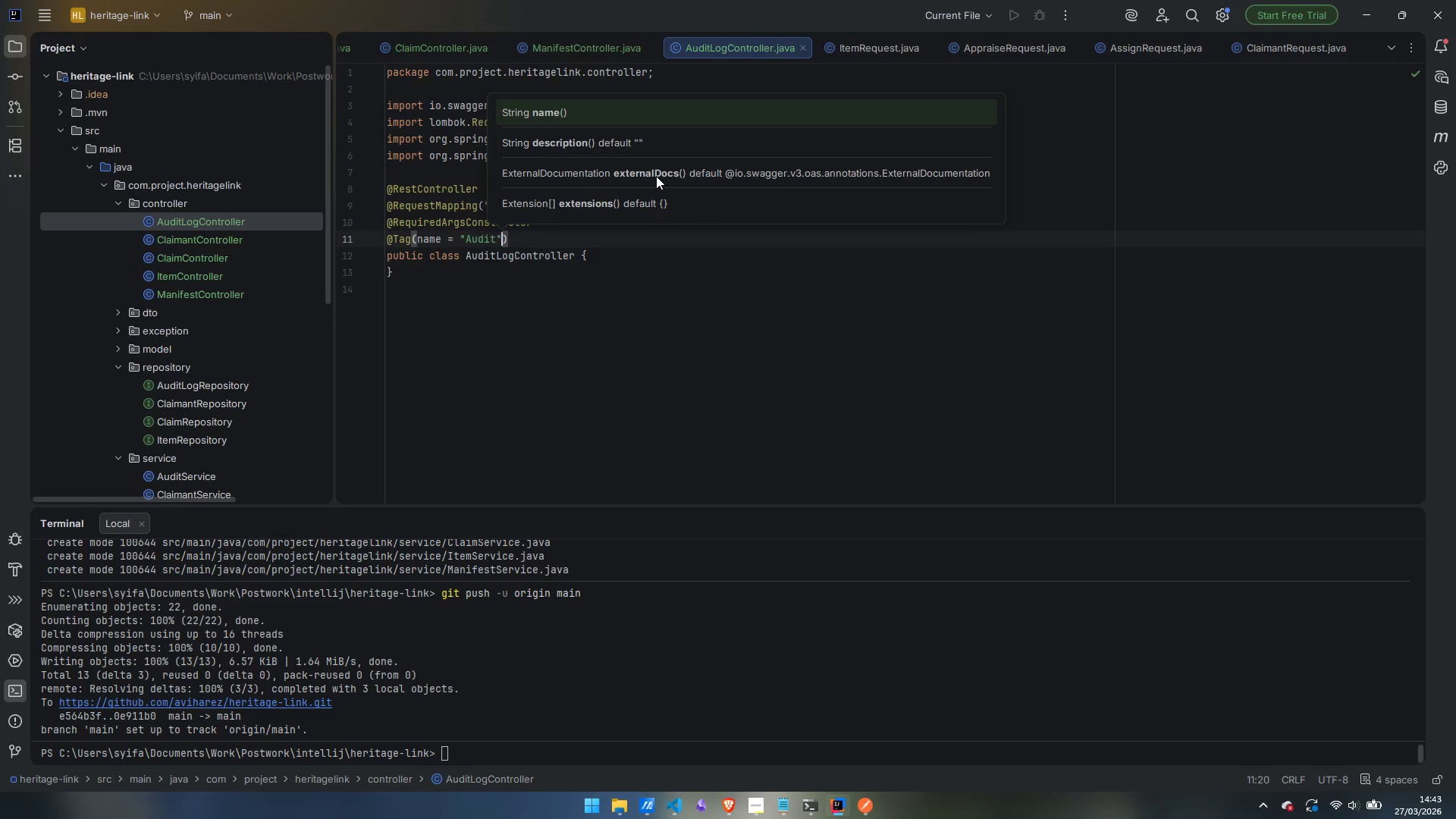 
type(, "desc)
key(Backspace)
key(Backspace)
key(Backspace)
key(Backspace)
key(Backspace)
type(desc)
 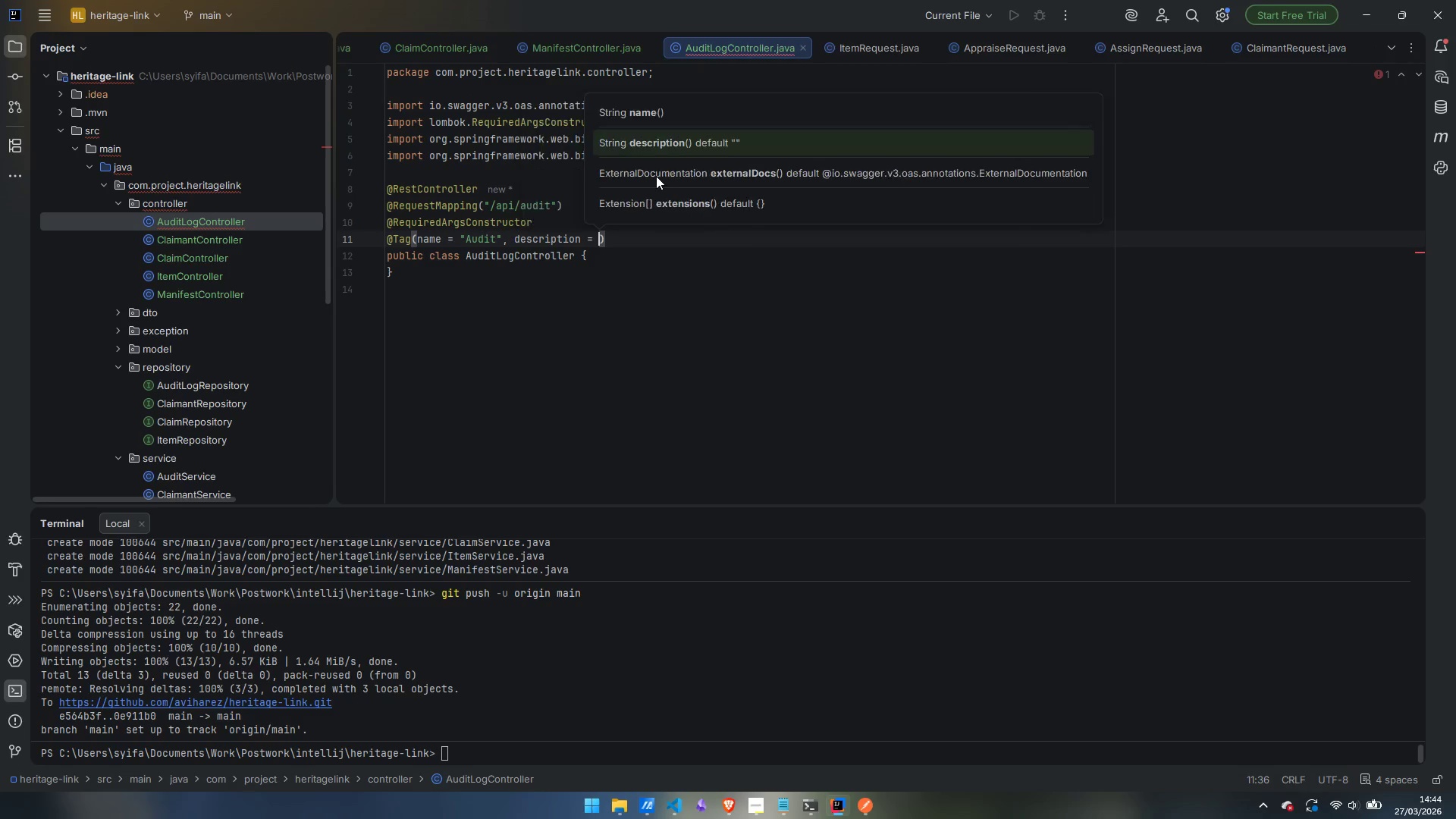 
 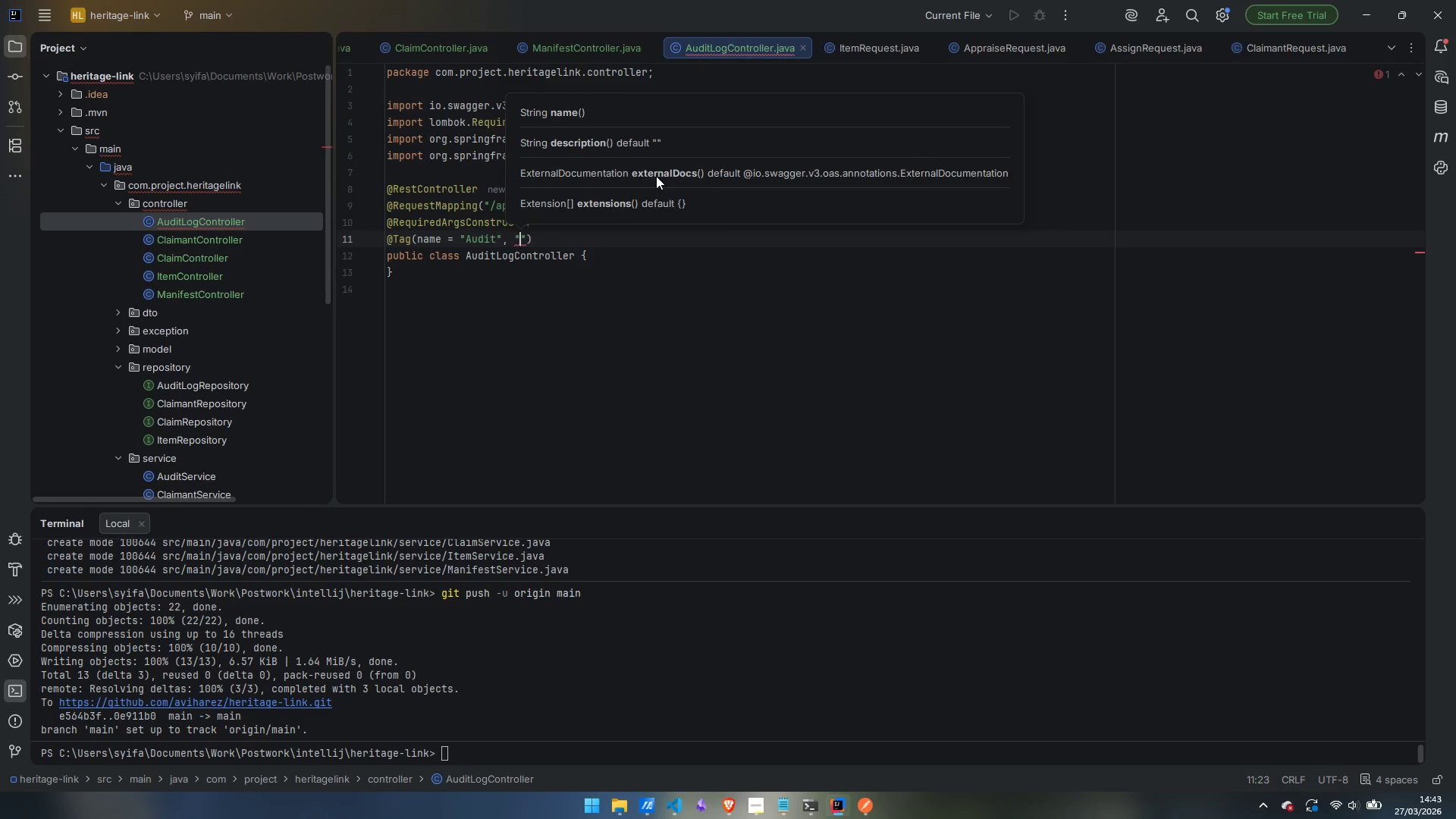 
key(Enter)
 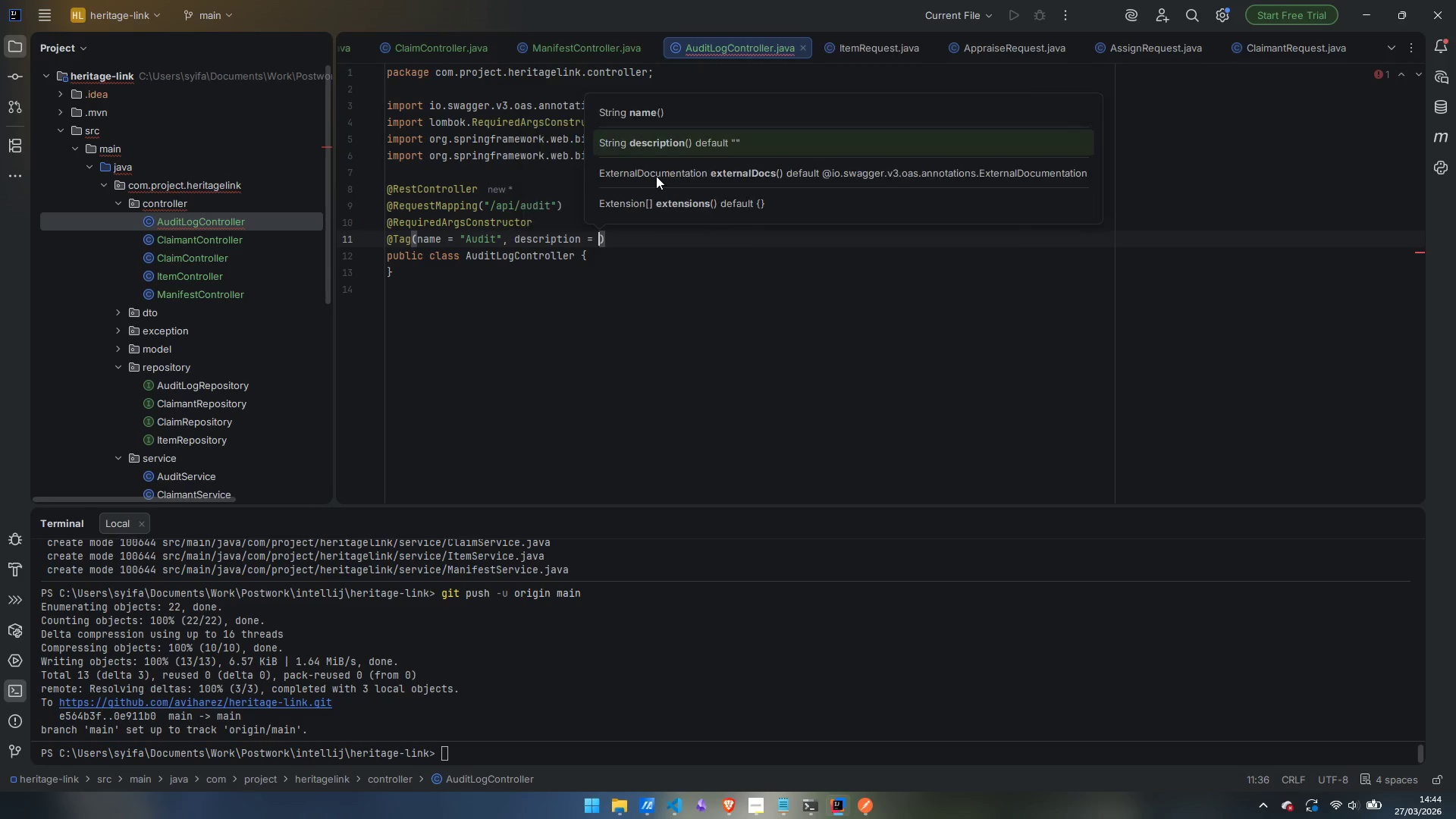 
key(Shift+Enter)
 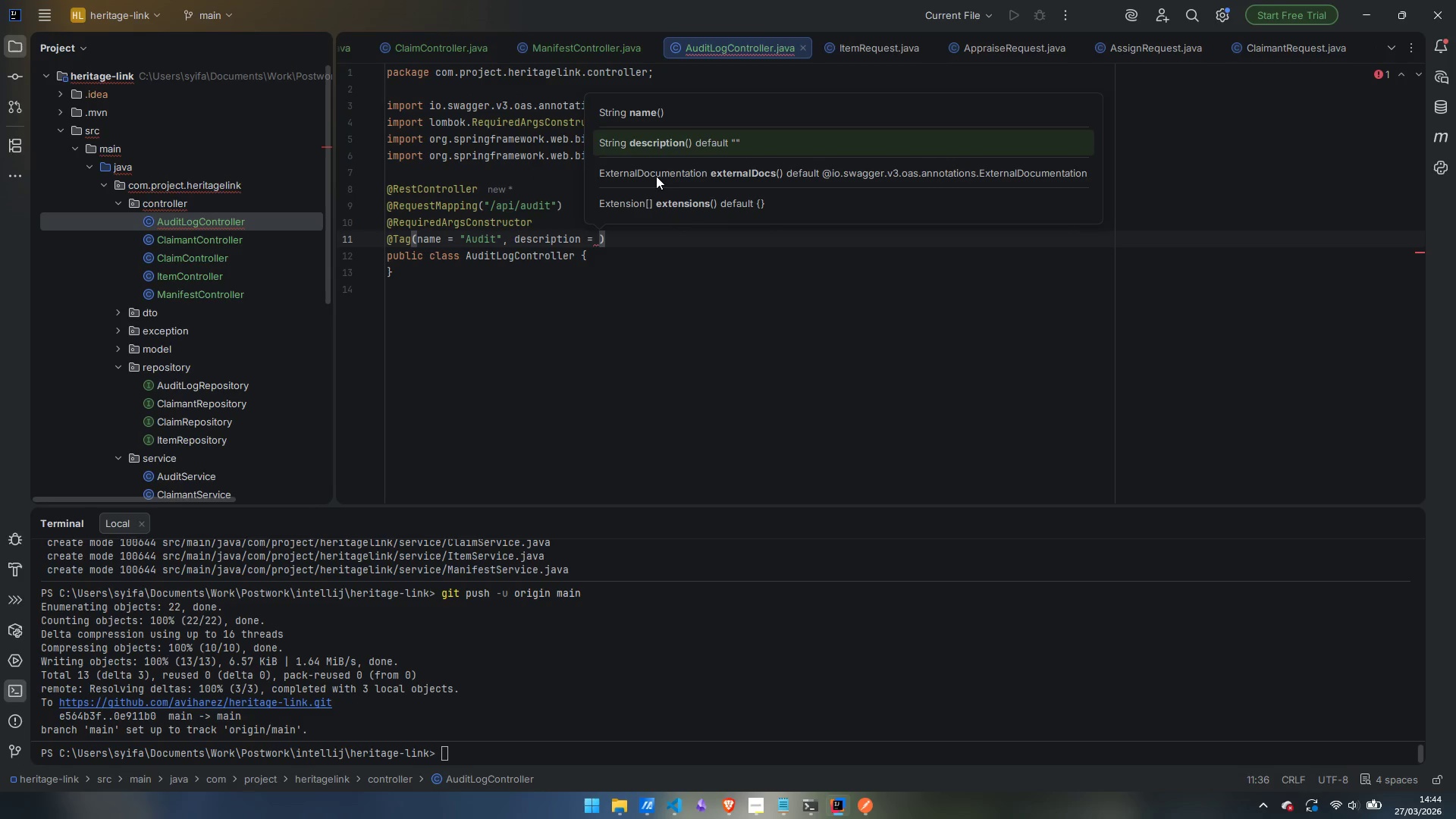 
type("O)
key(Backspace)
type(Immutable audit trail for all item state changes)
 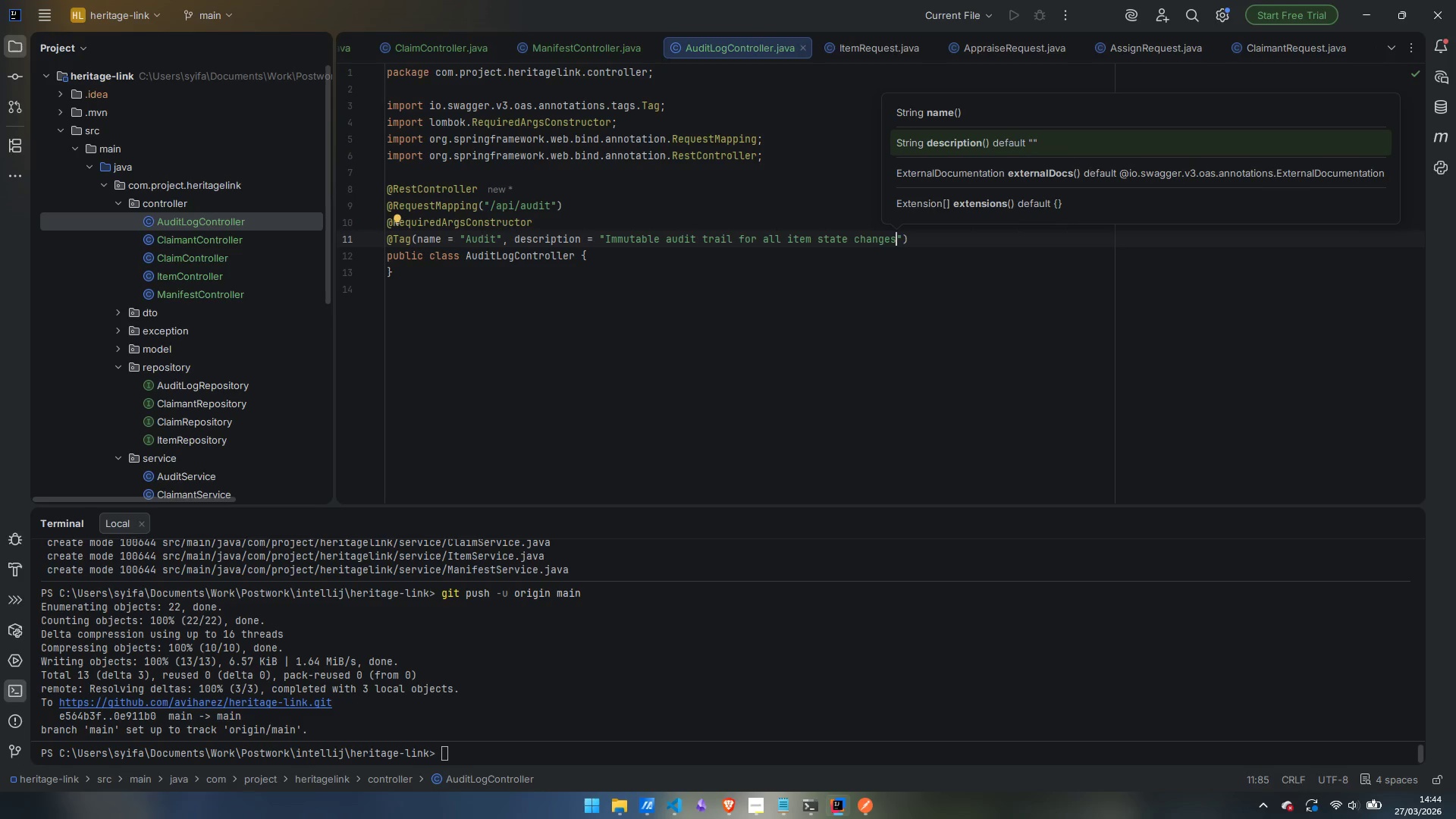 
key(ArrowDown)
 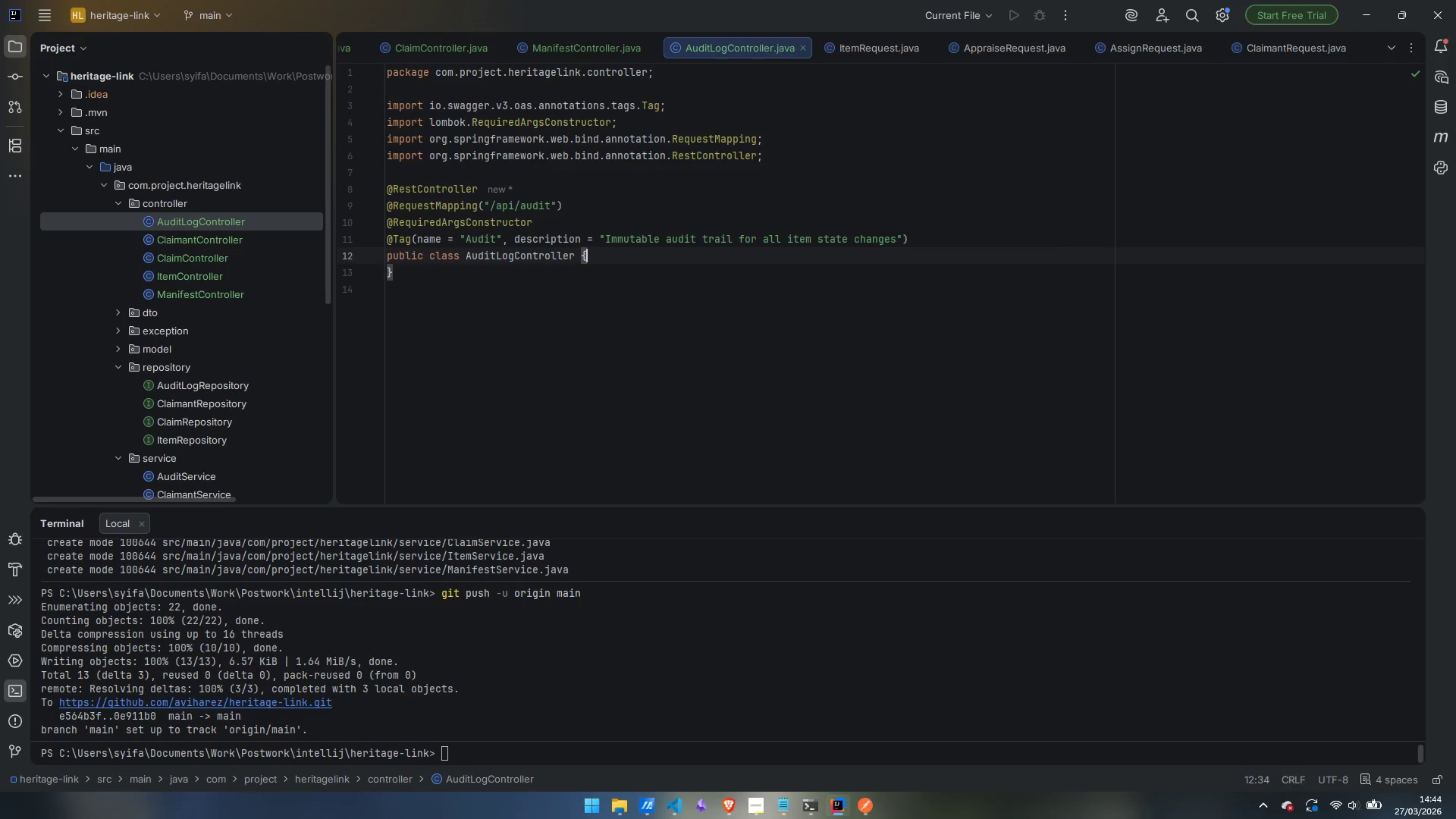 
key(Enter)
 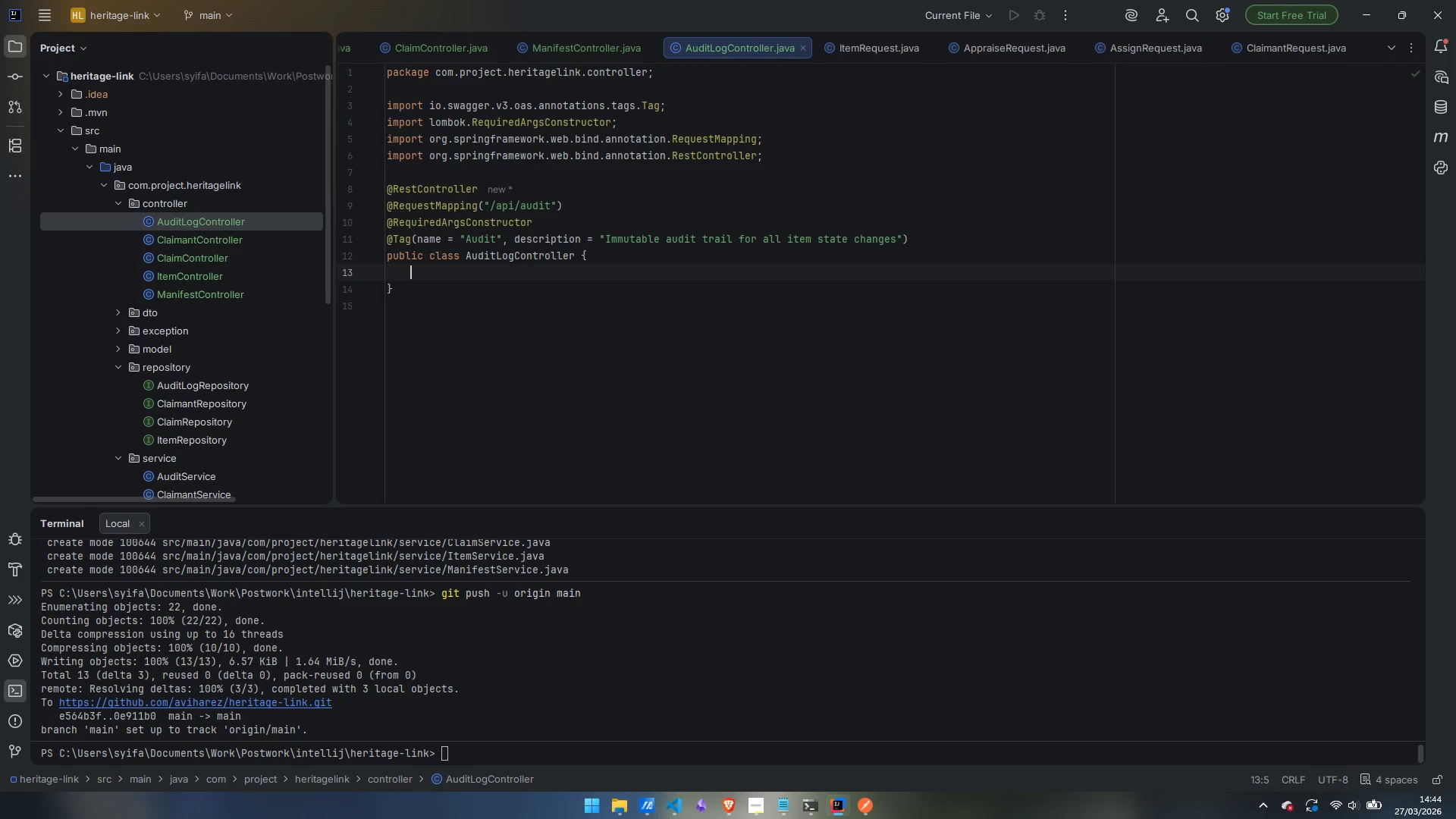 
key(Enter)
 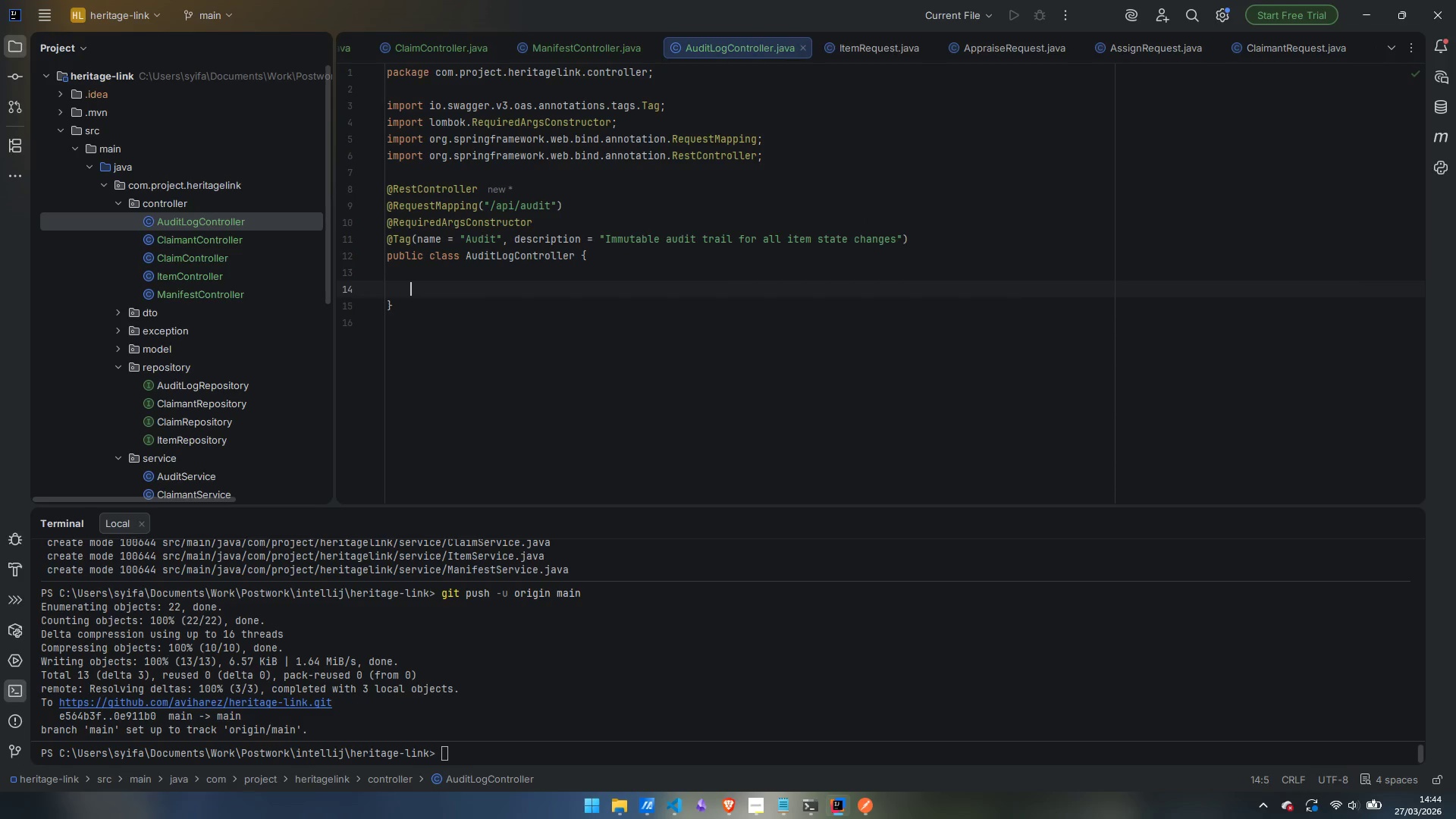 
key(Enter)
 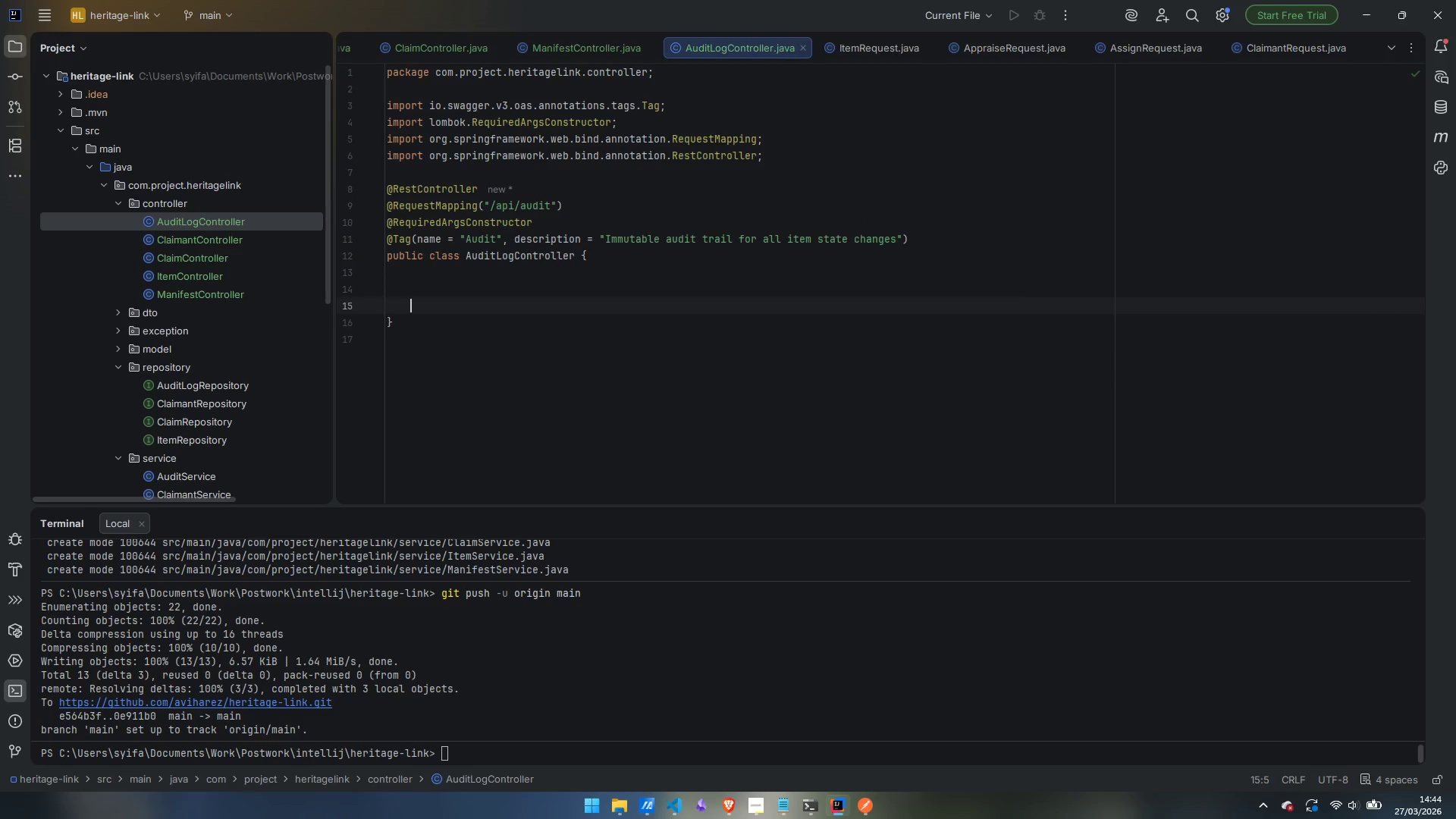 
key(ArrowUp)
 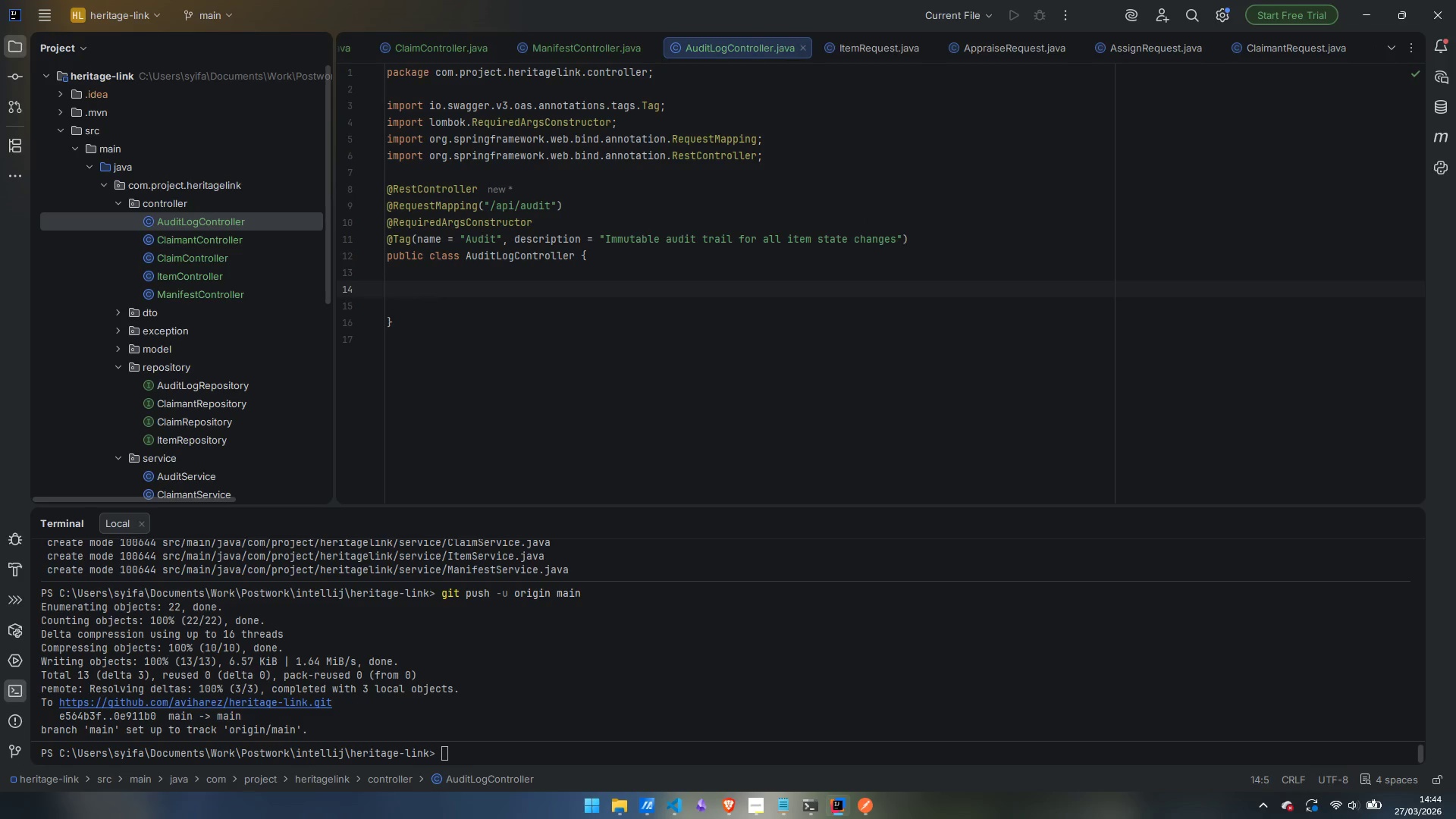 
type(private final AuditSer)
 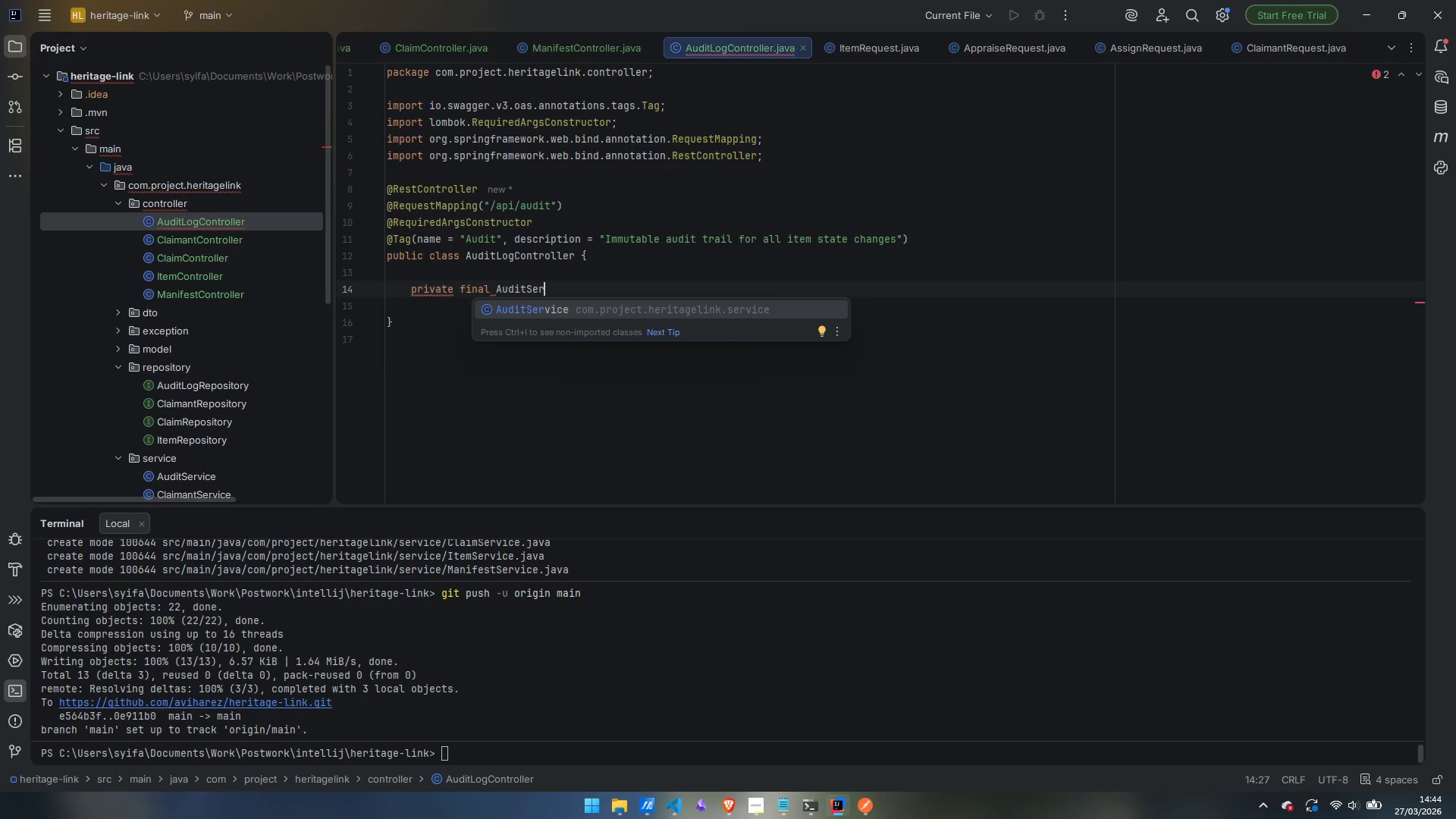 
key(Enter)
 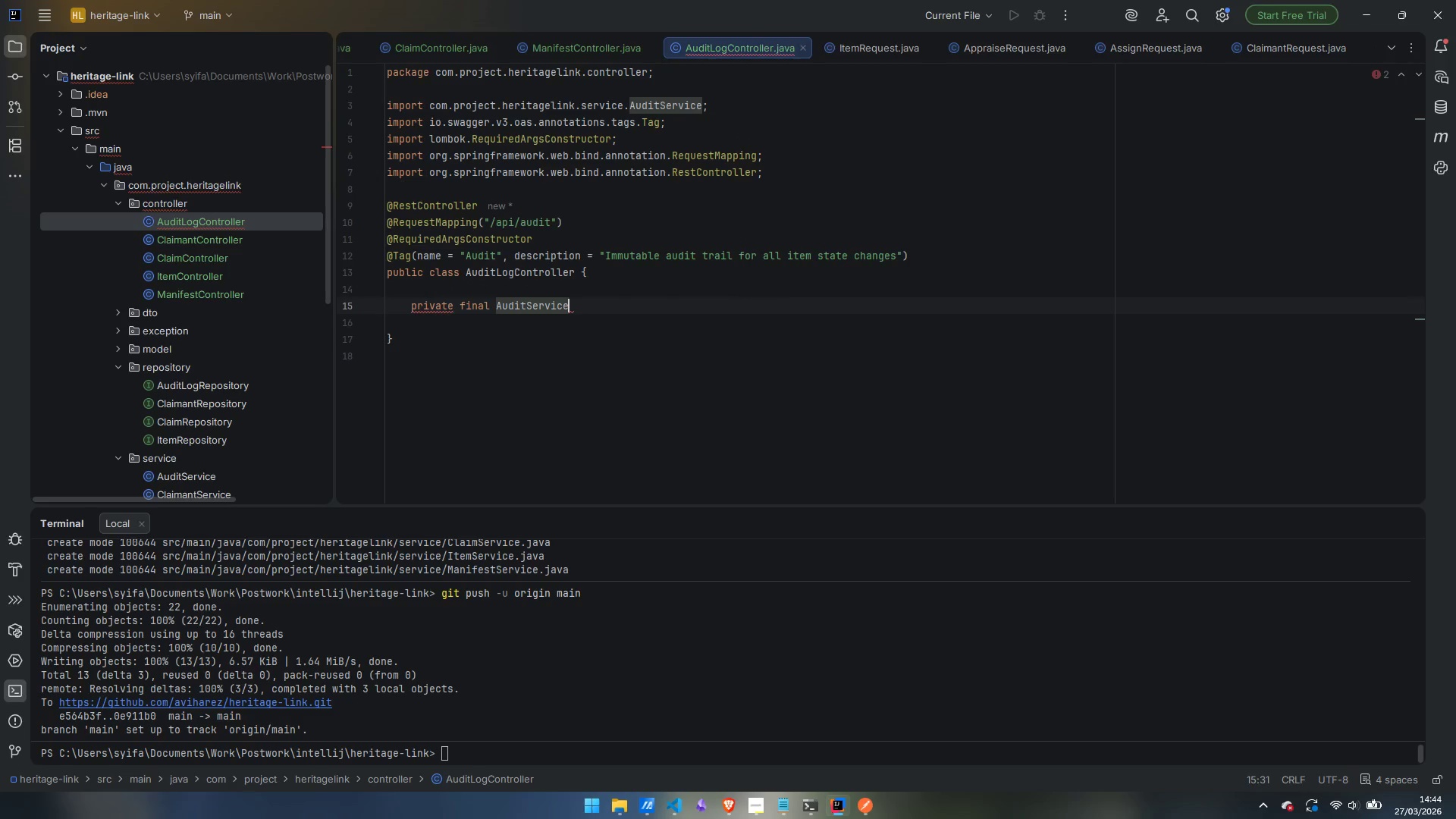 
type( auditService')
key(Backspace)
type(;)
 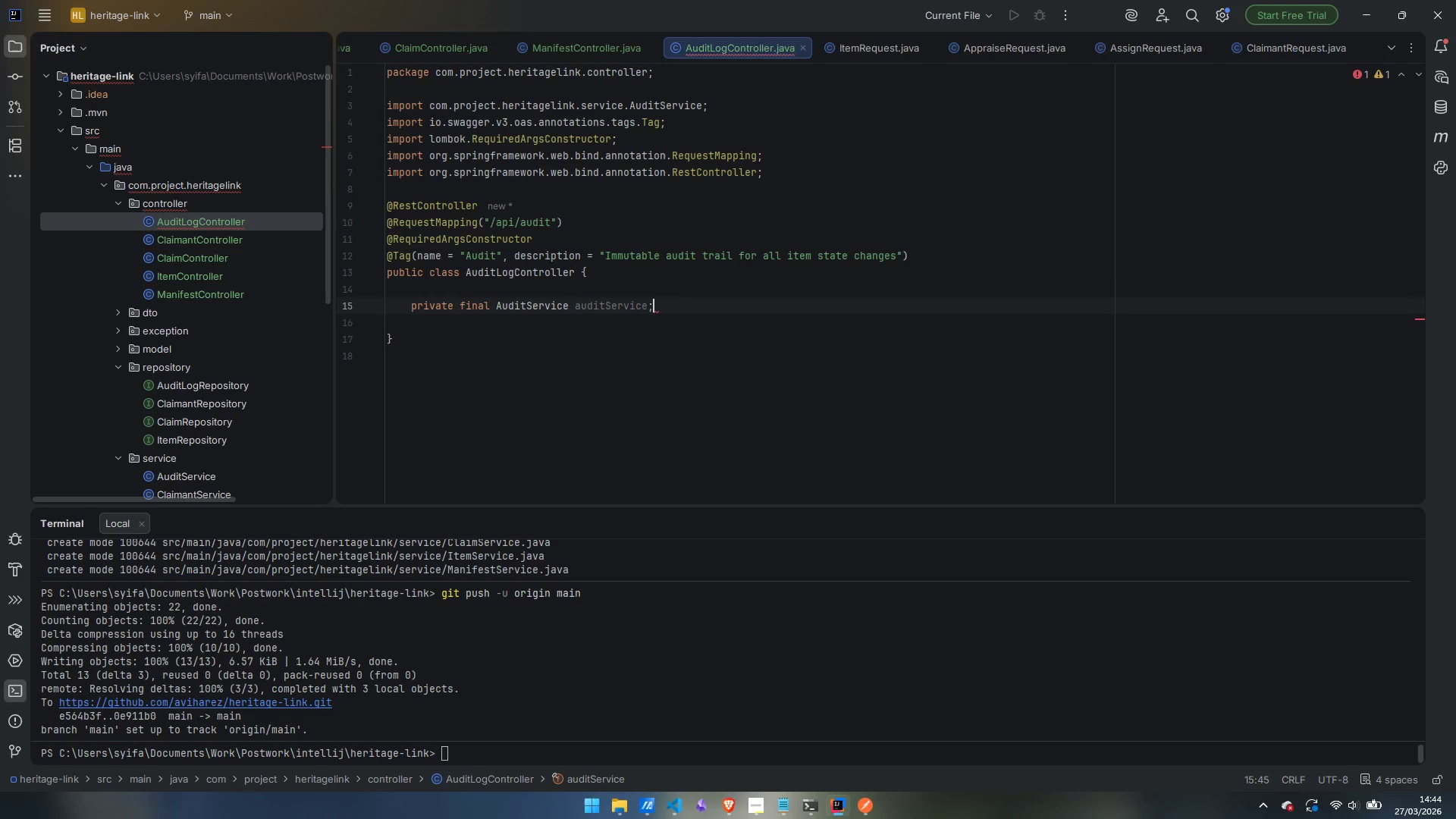 
key(Enter)
 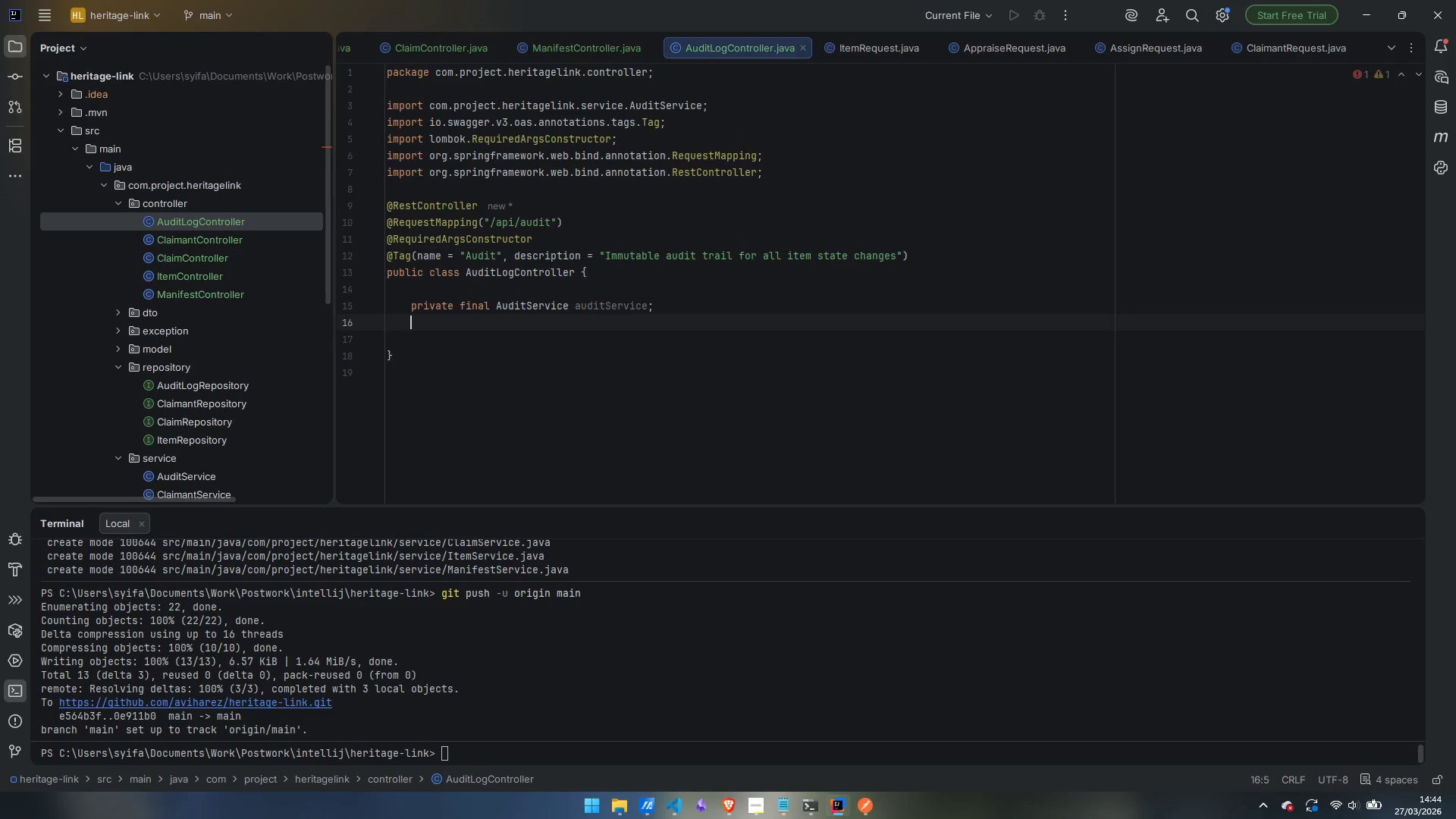 
key(Enter)
 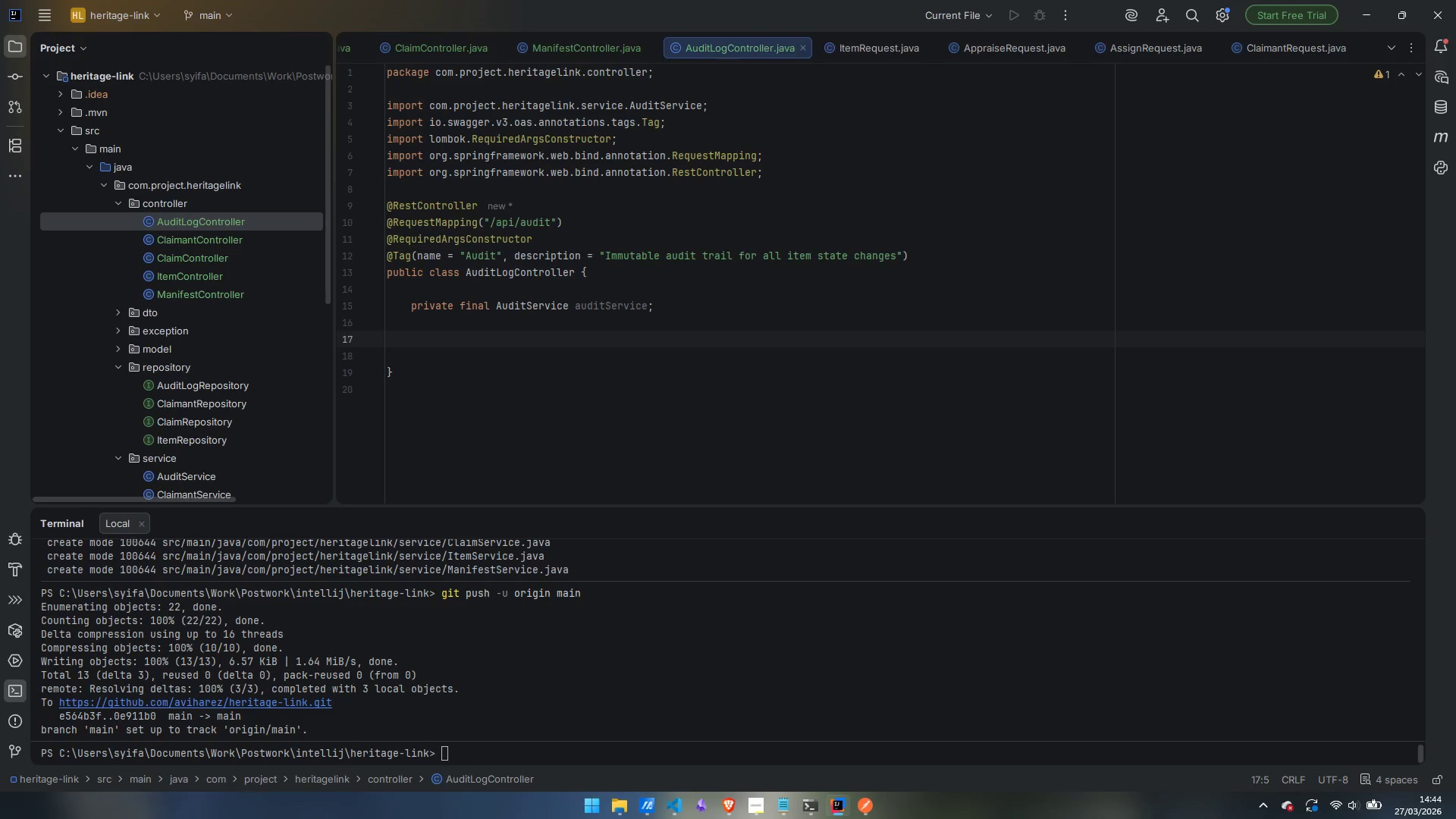 
type(@GetMapping)
 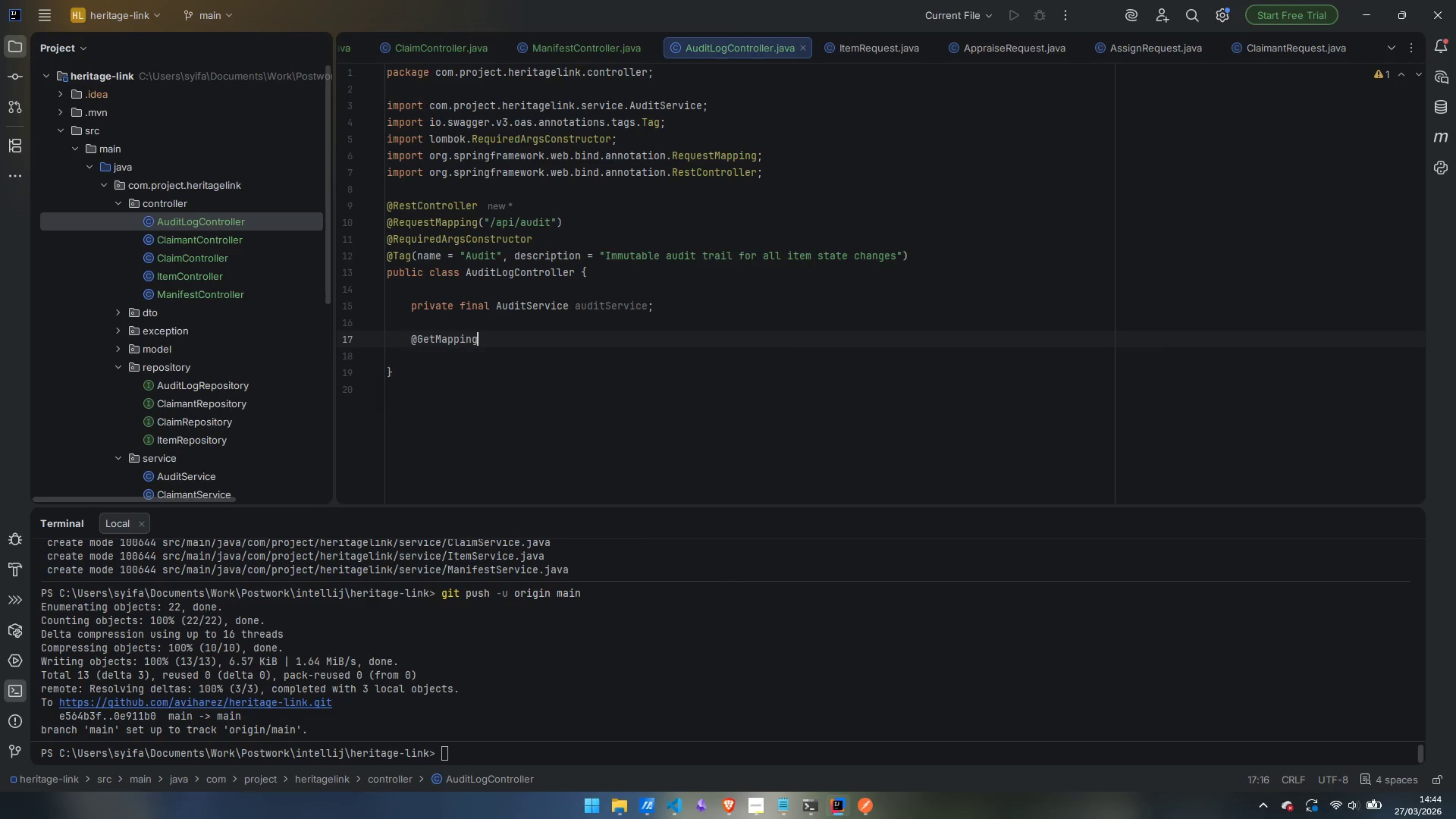 
key(Enter)
 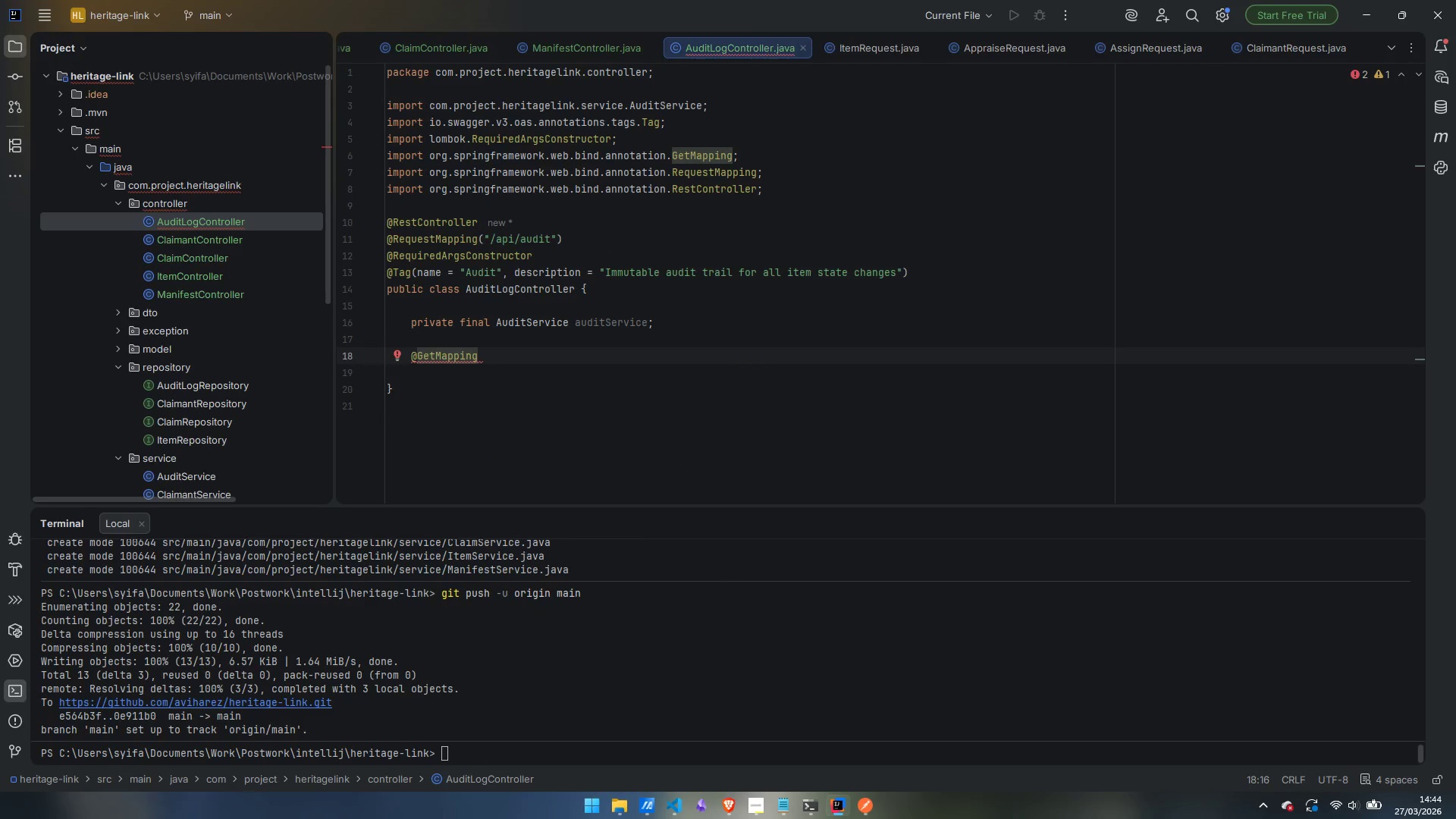 
key(Enter)
 